 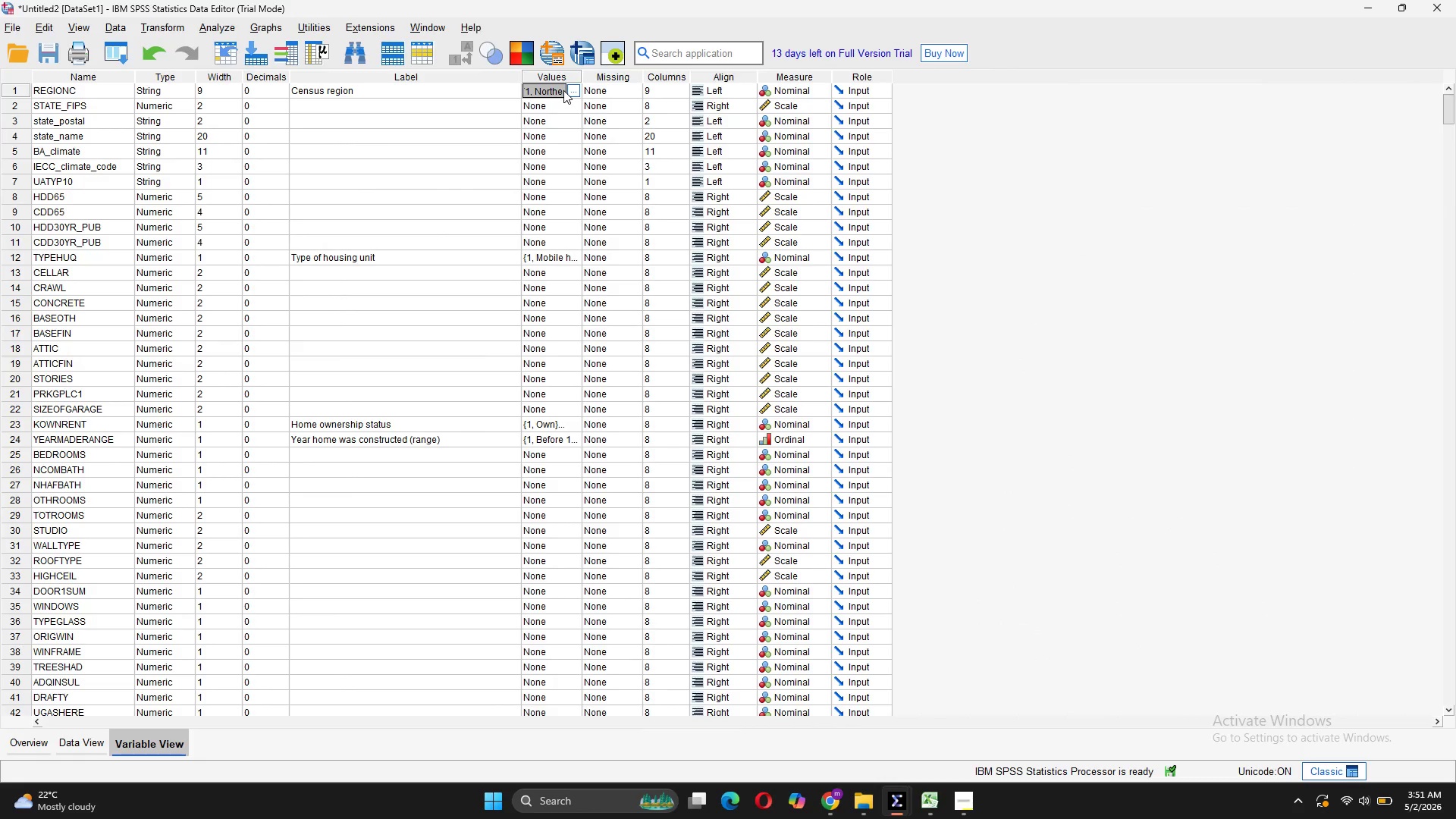 
left_click([570, 89])
 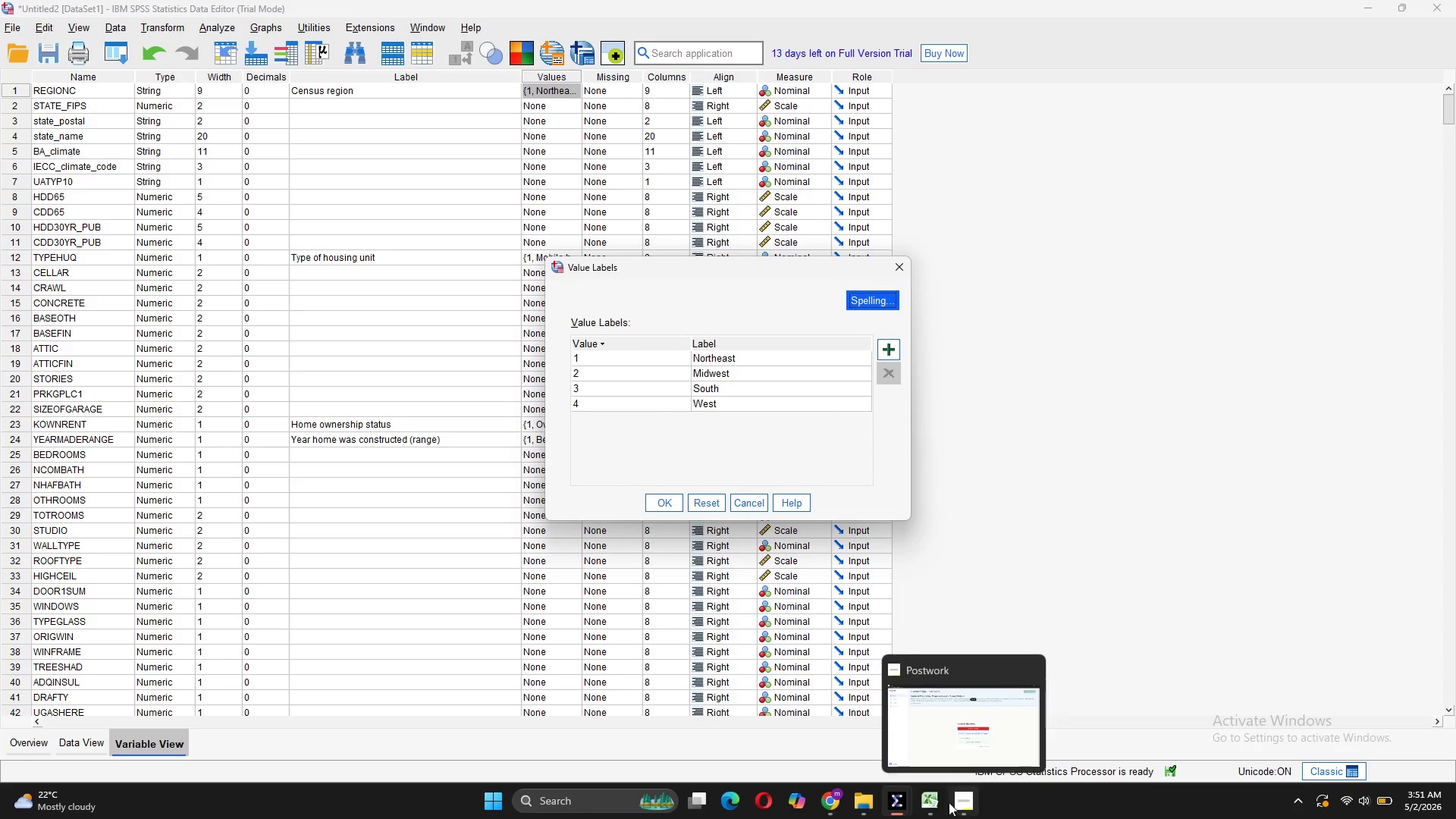 
wait(8.85)
 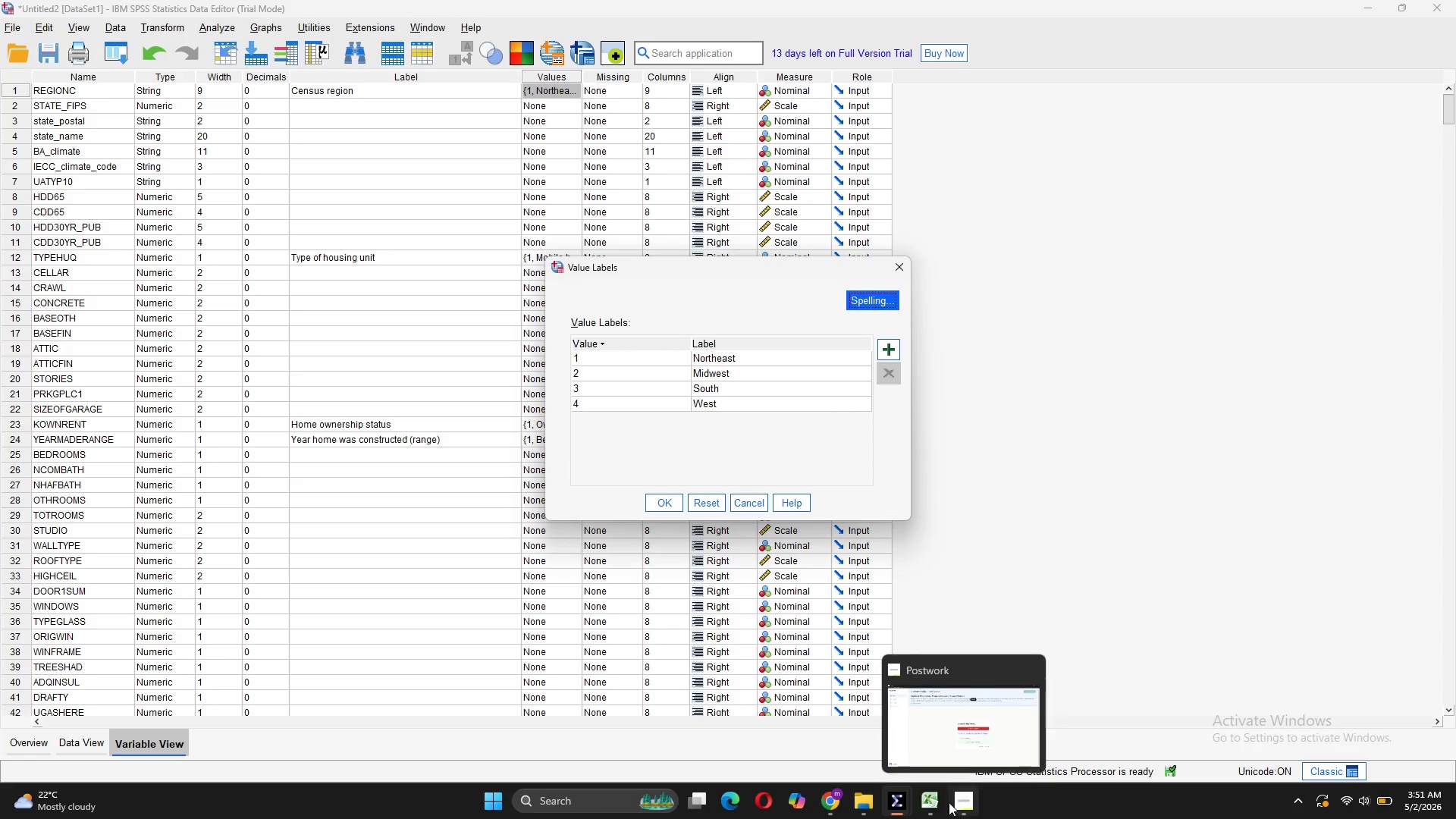 
mouse_move([912, 734])
 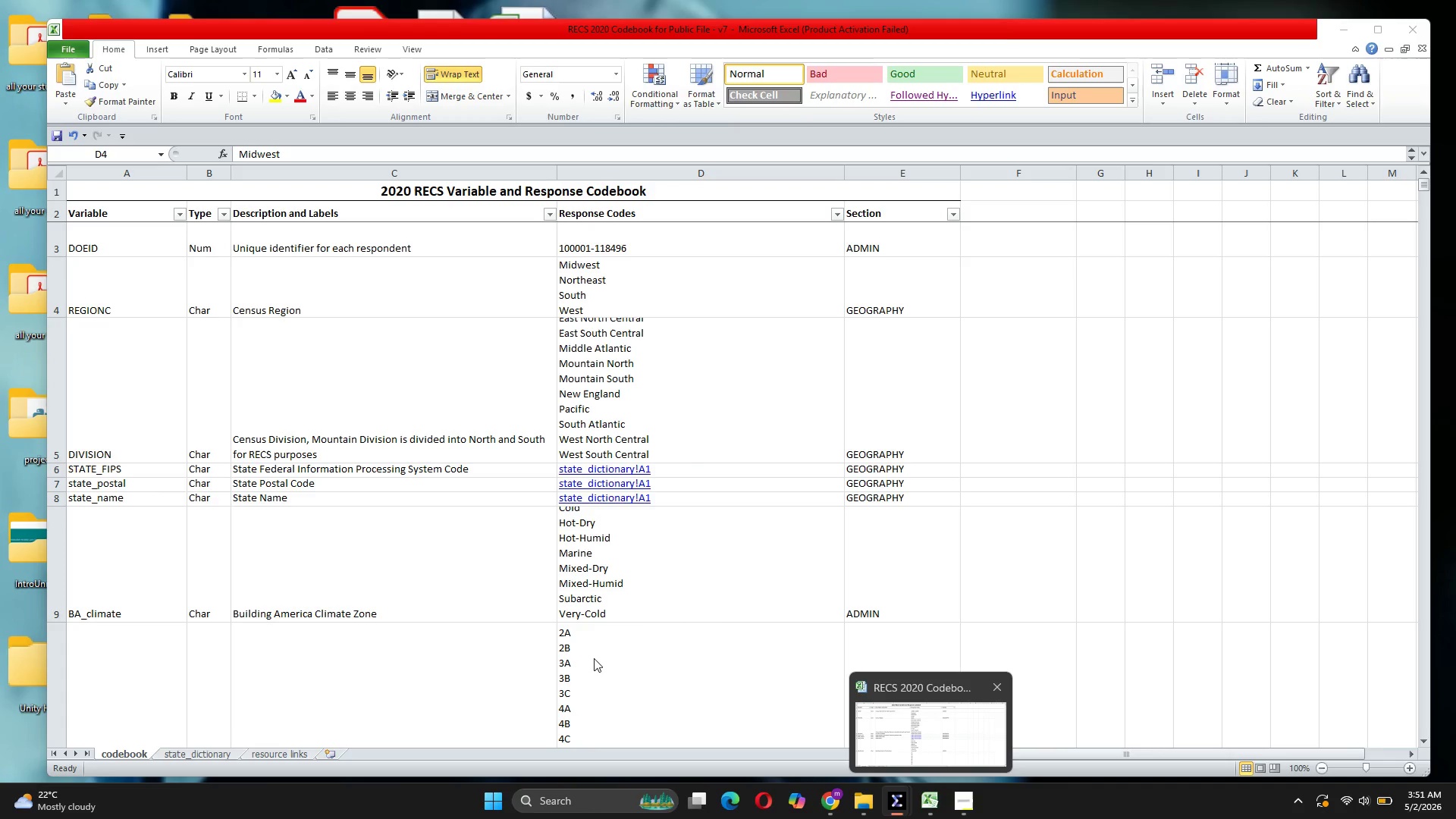 
mouse_move([861, 263])
 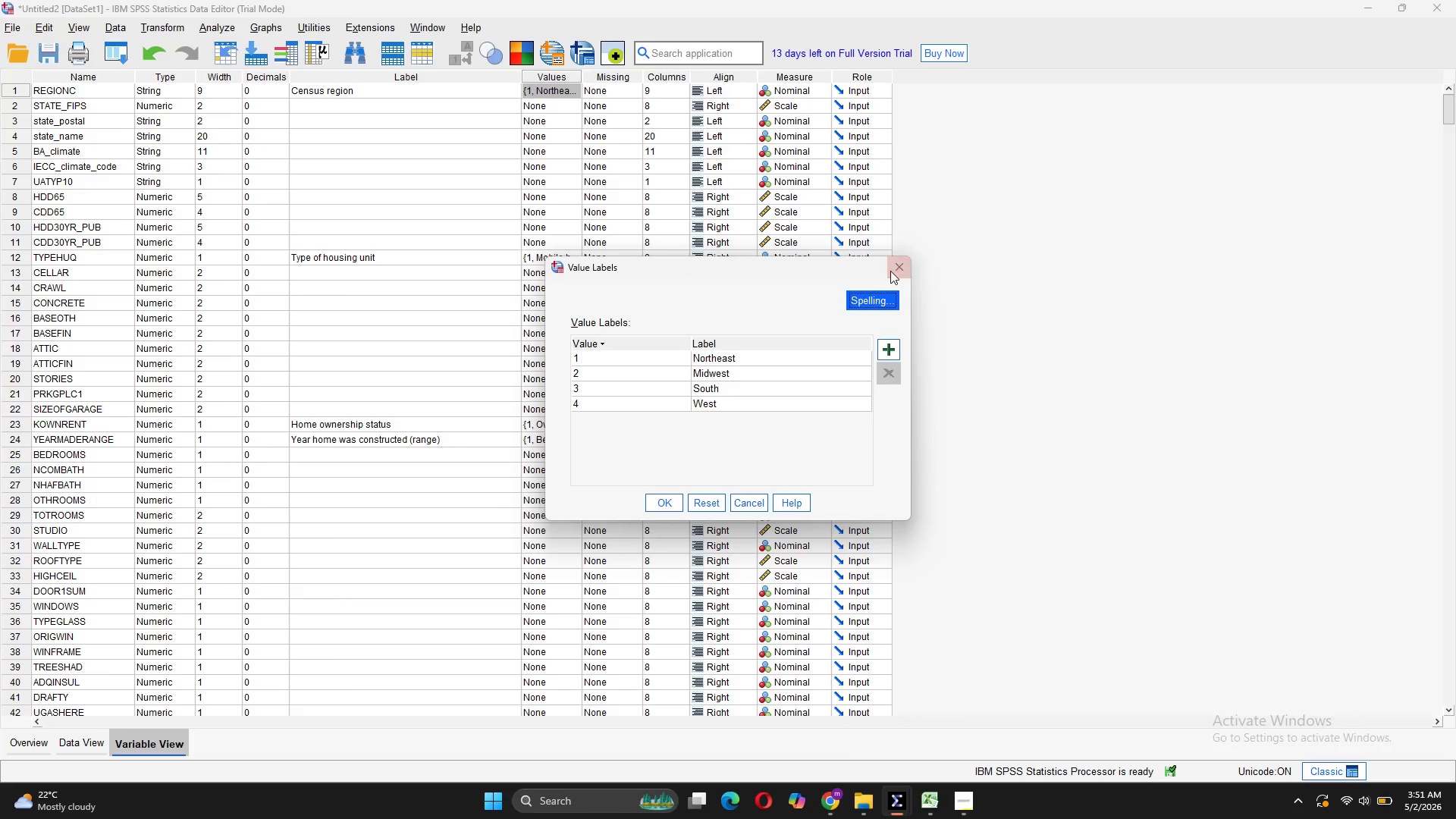 
left_click([893, 263])
 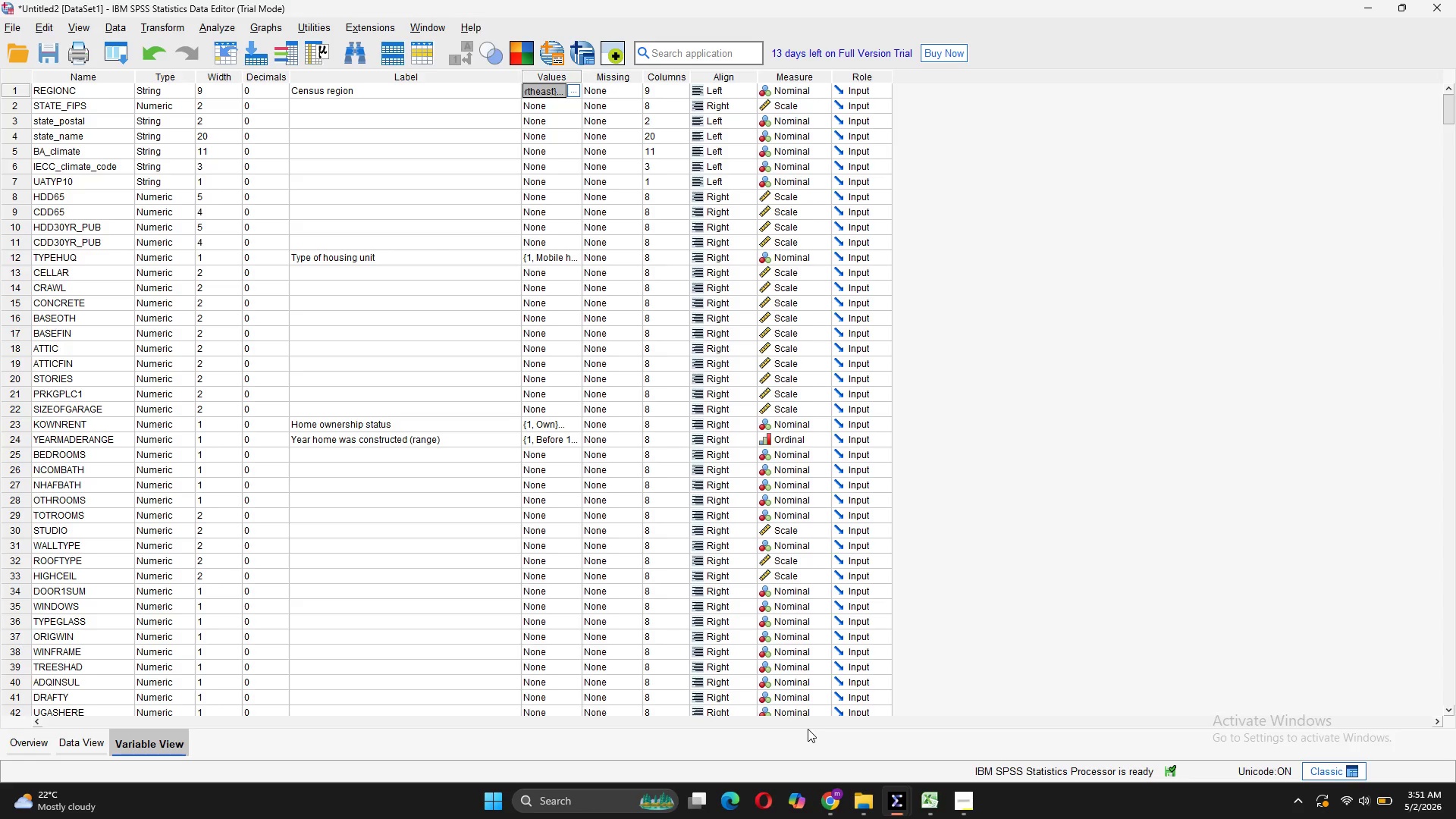 
wait(13.86)
 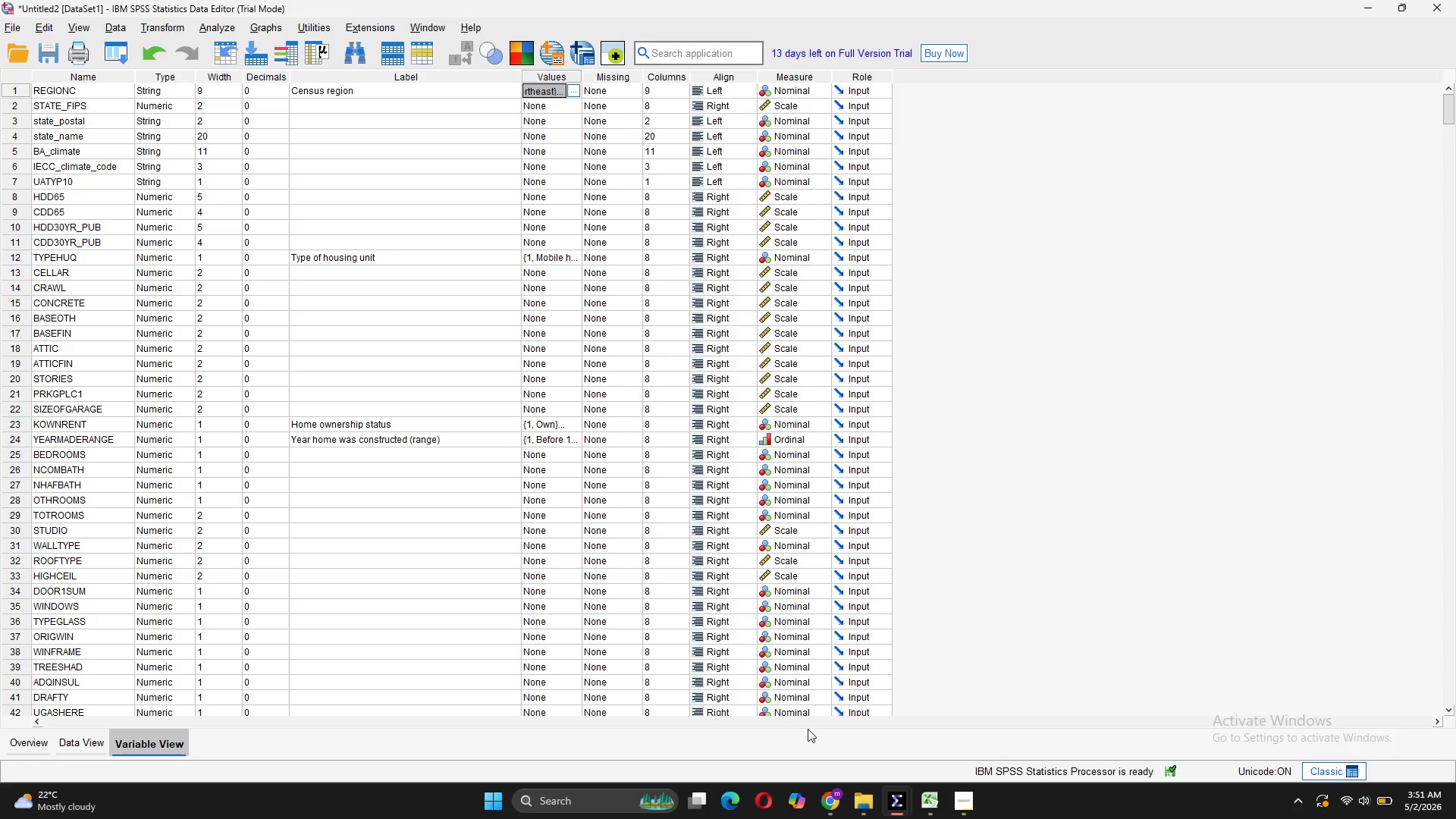 
left_click([214, 27])
 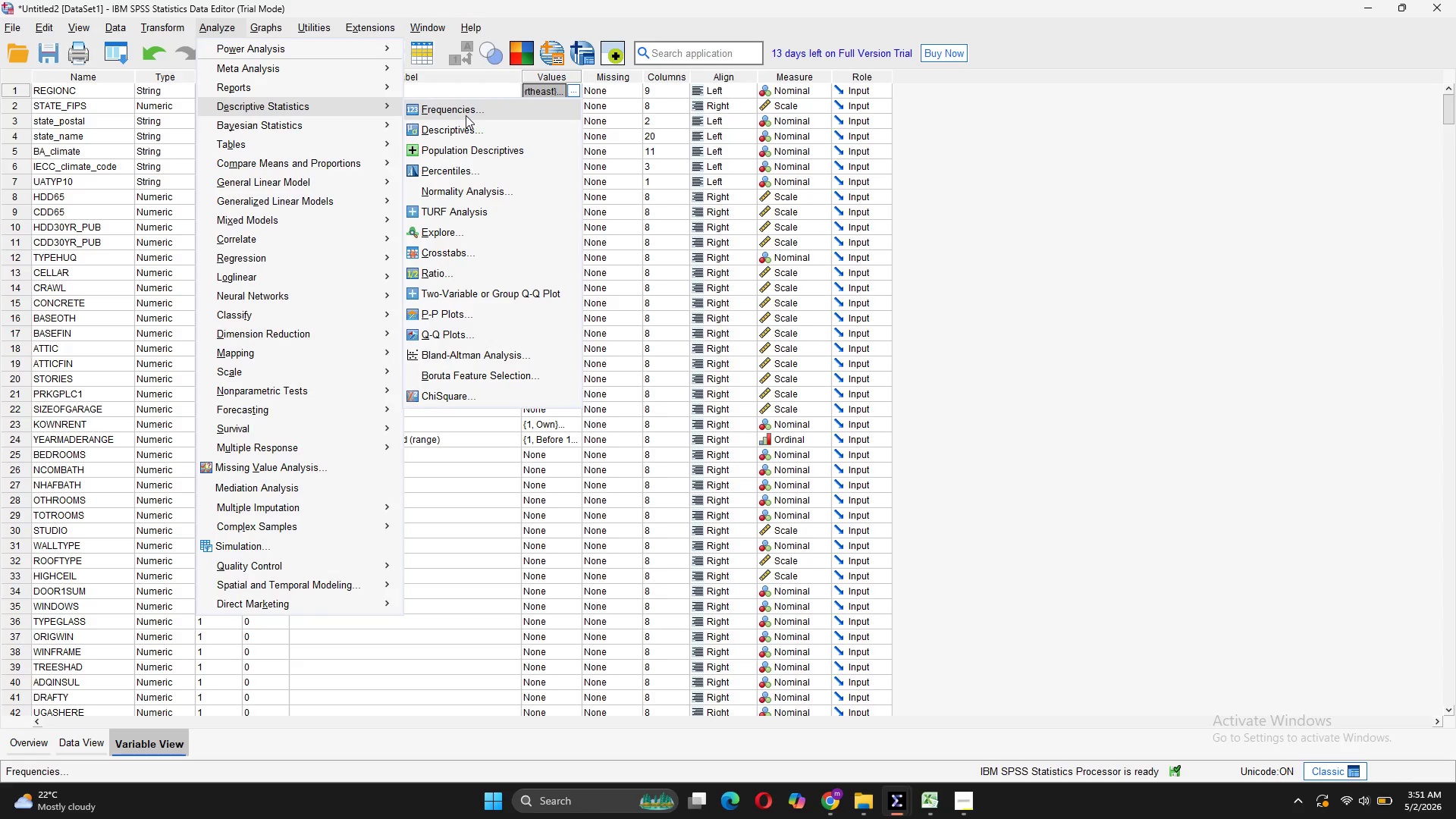 
left_click([466, 115])
 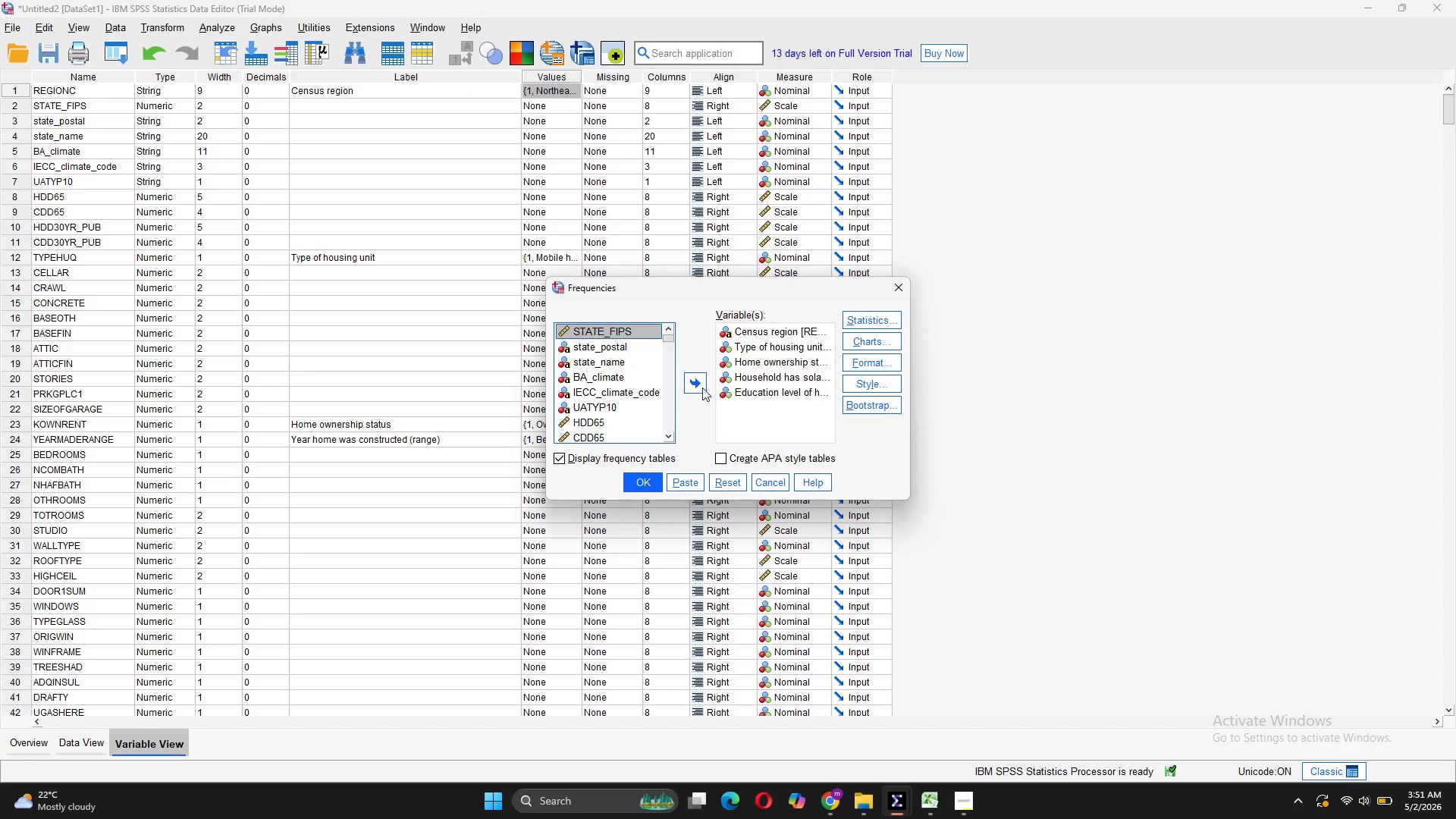 
left_click([755, 392])
 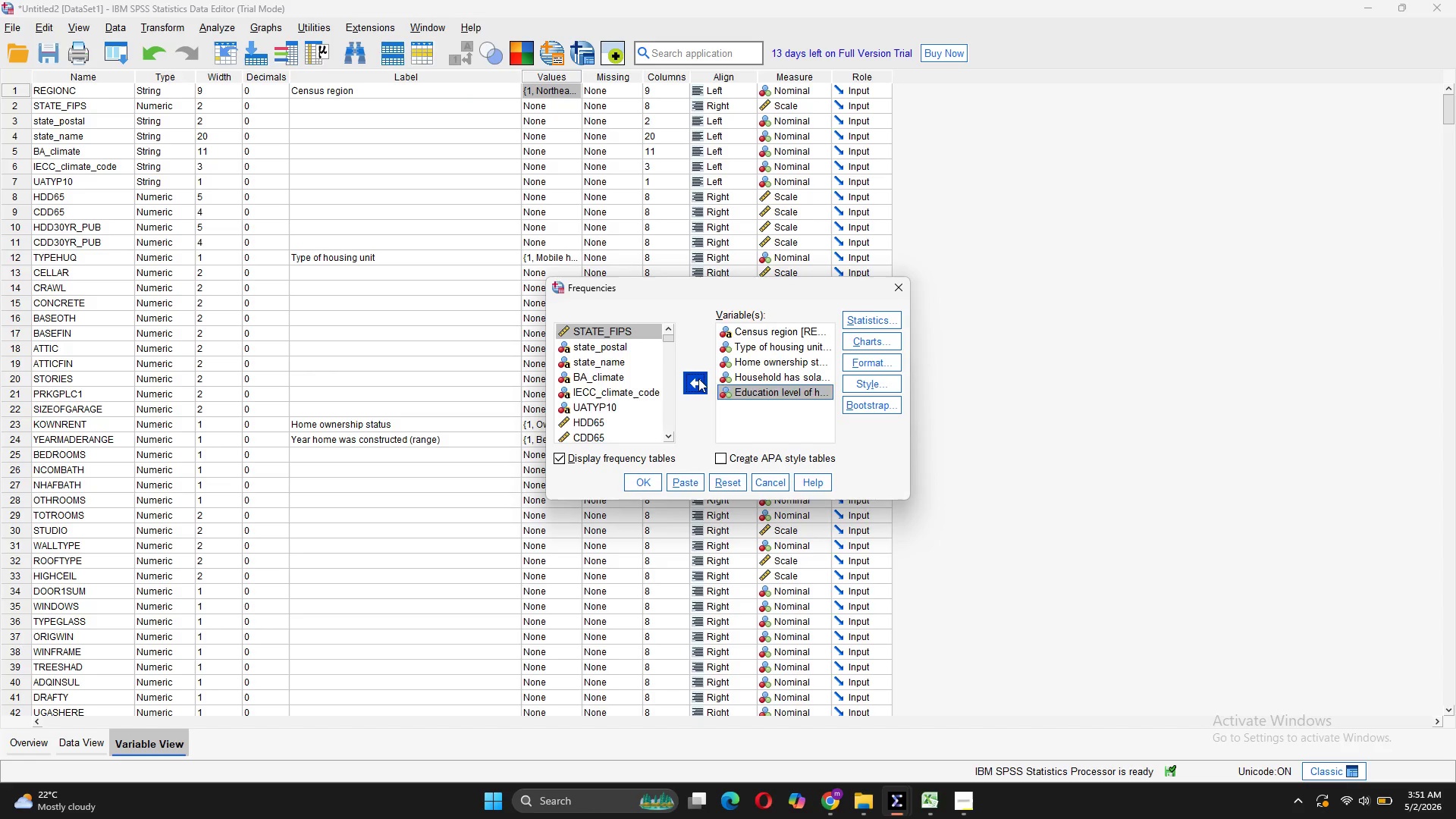 
double_click([761, 375])
 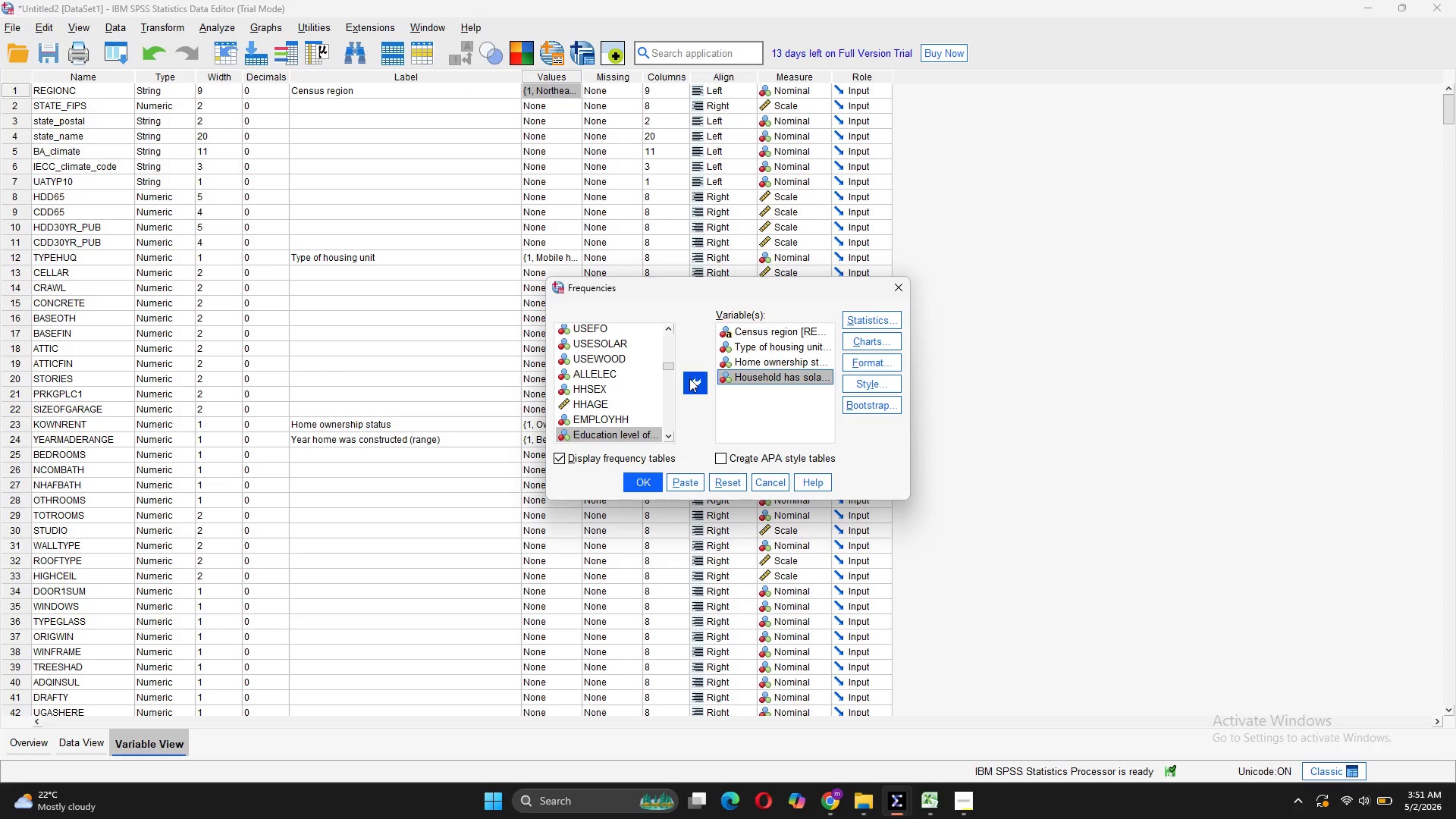 
left_click([689, 378])
 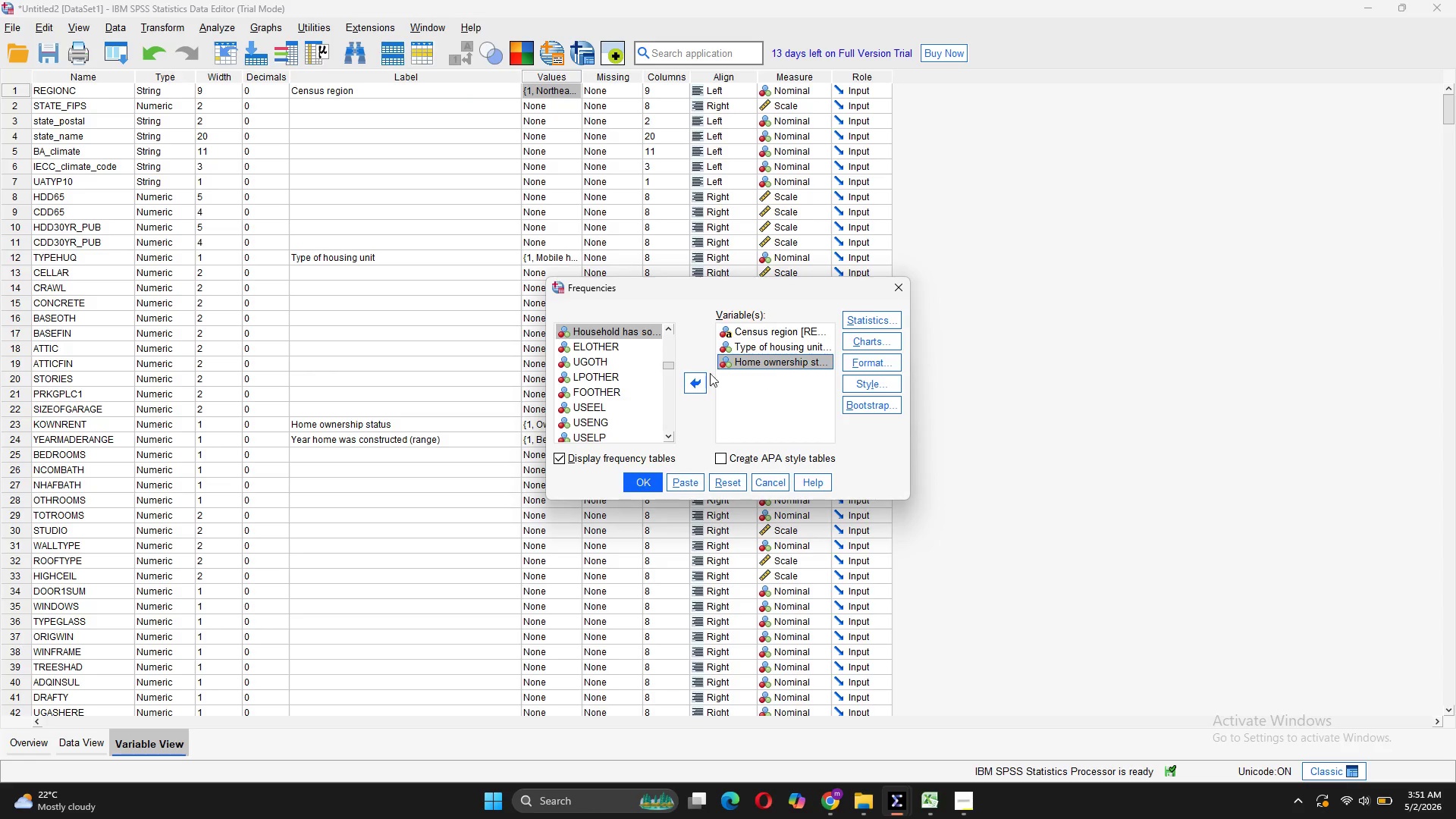 
double_click([692, 380])
 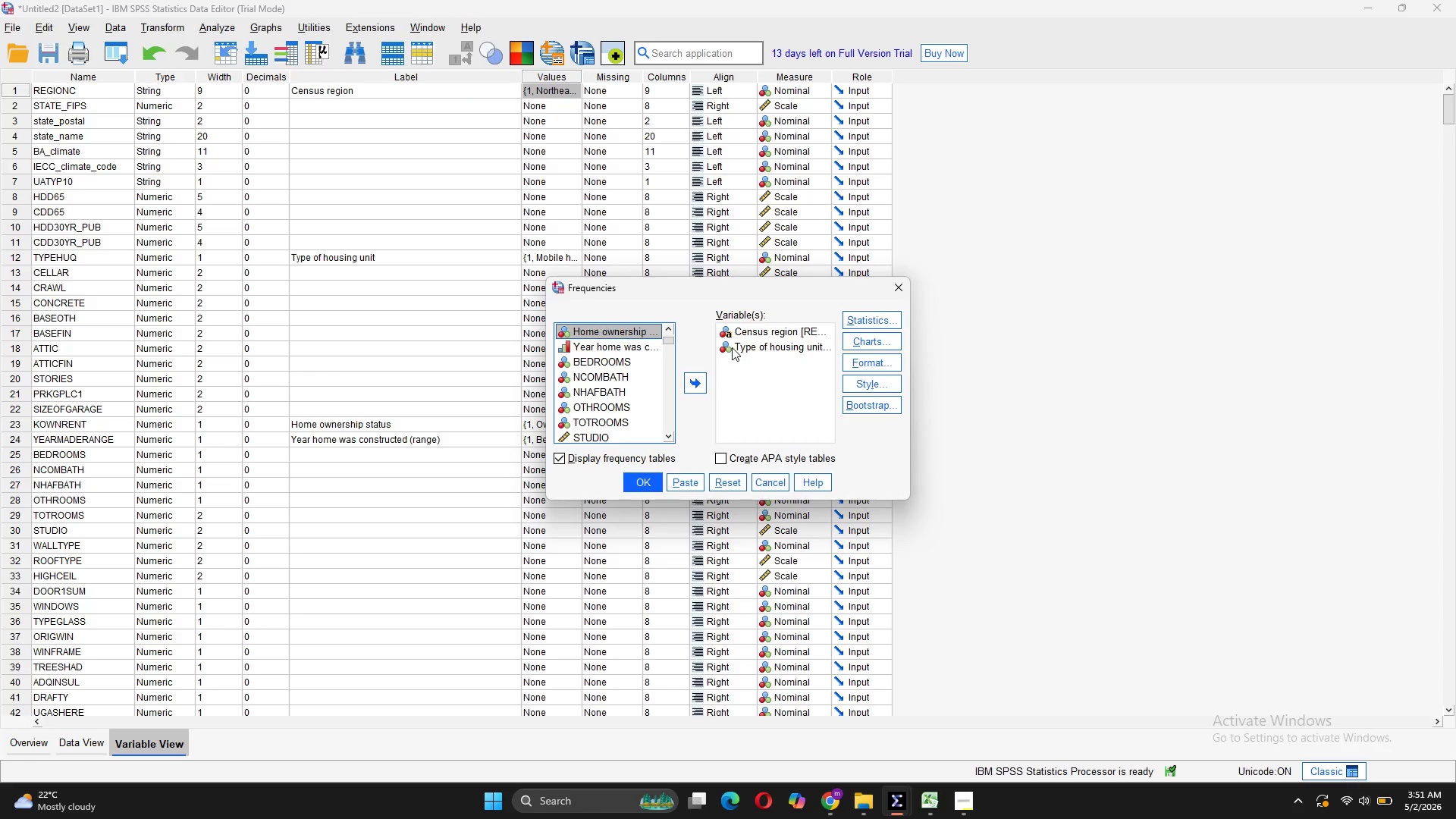 
left_click([732, 347])
 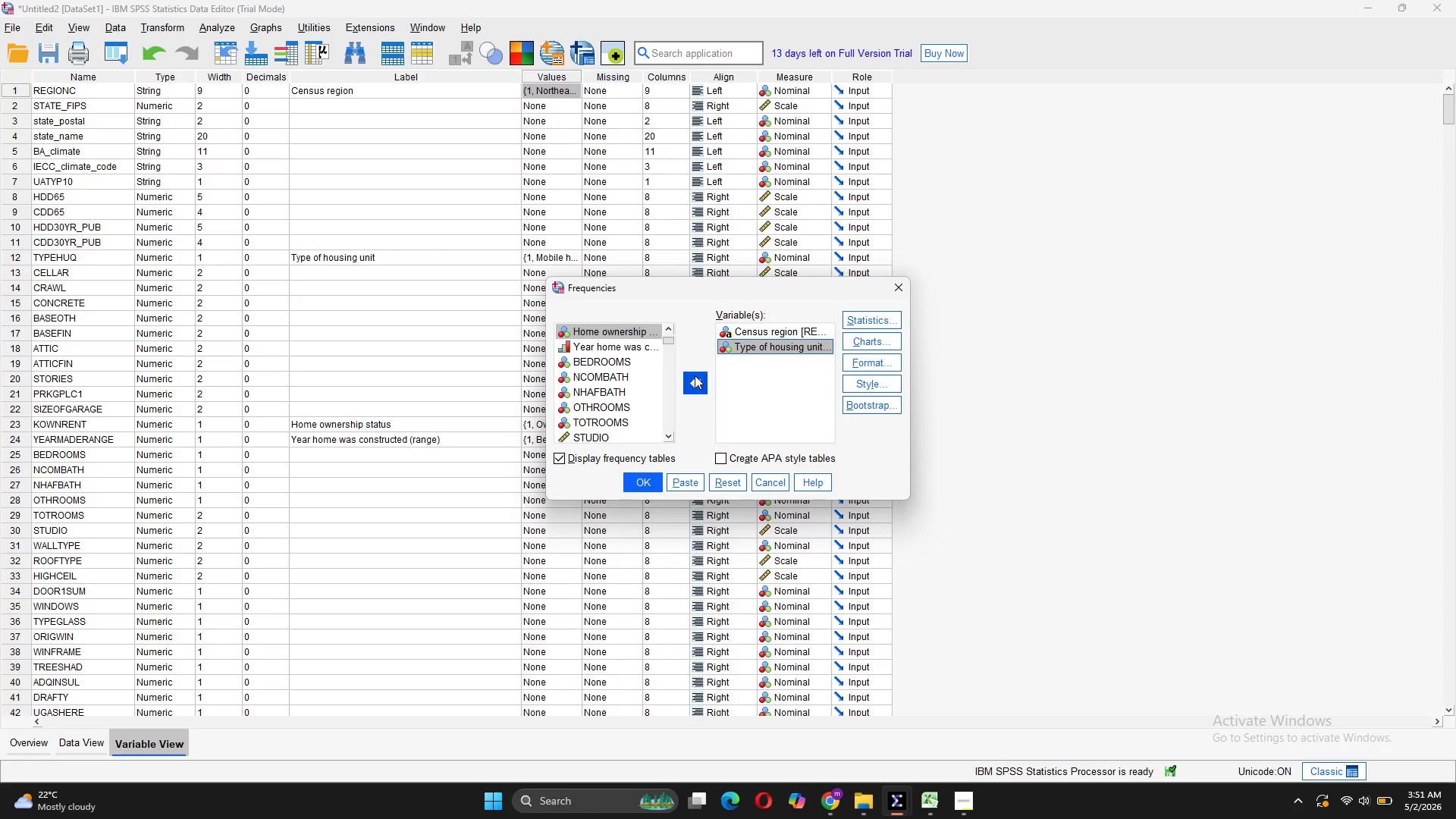 
left_click([694, 381])
 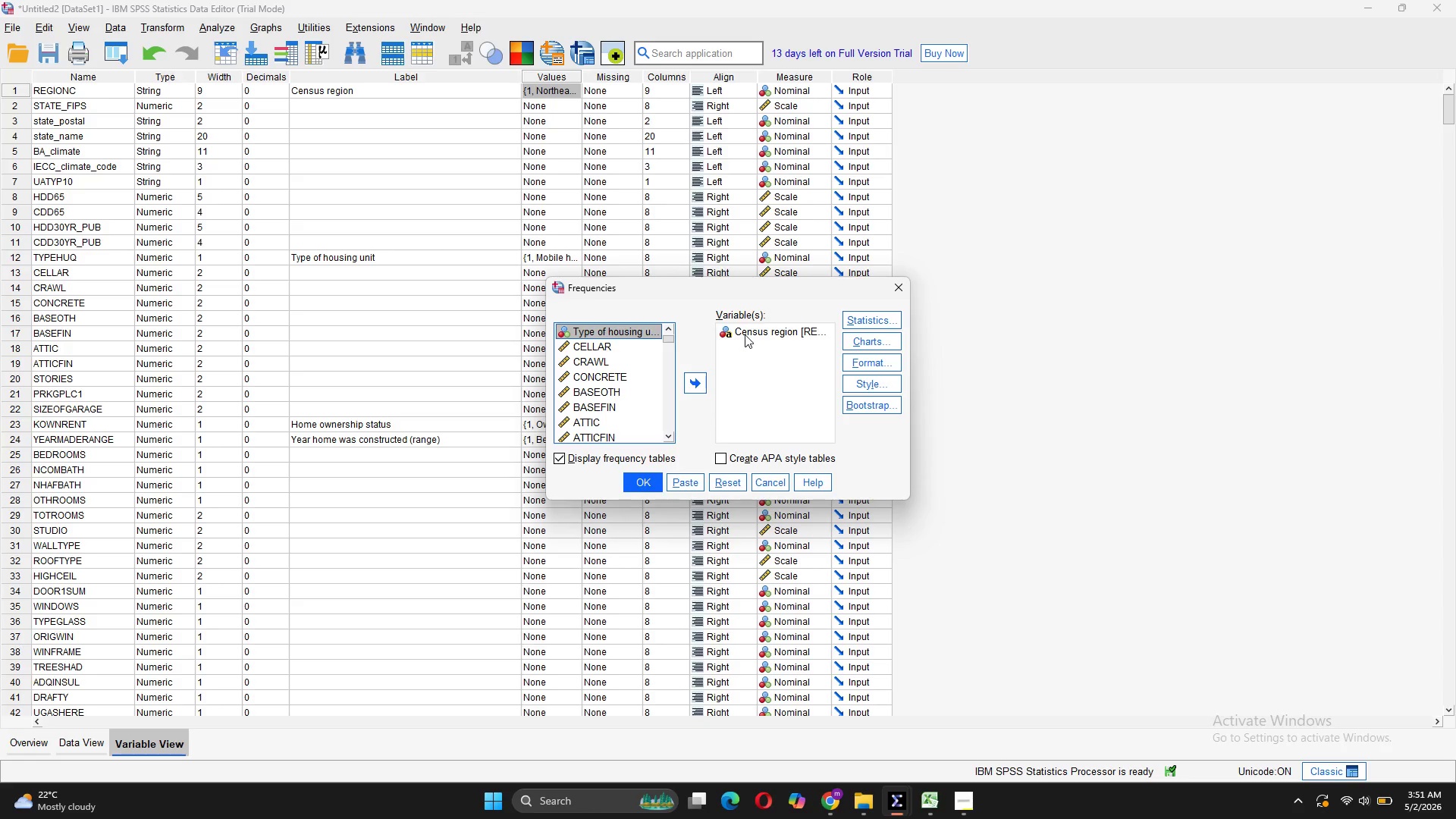 
left_click([745, 331])
 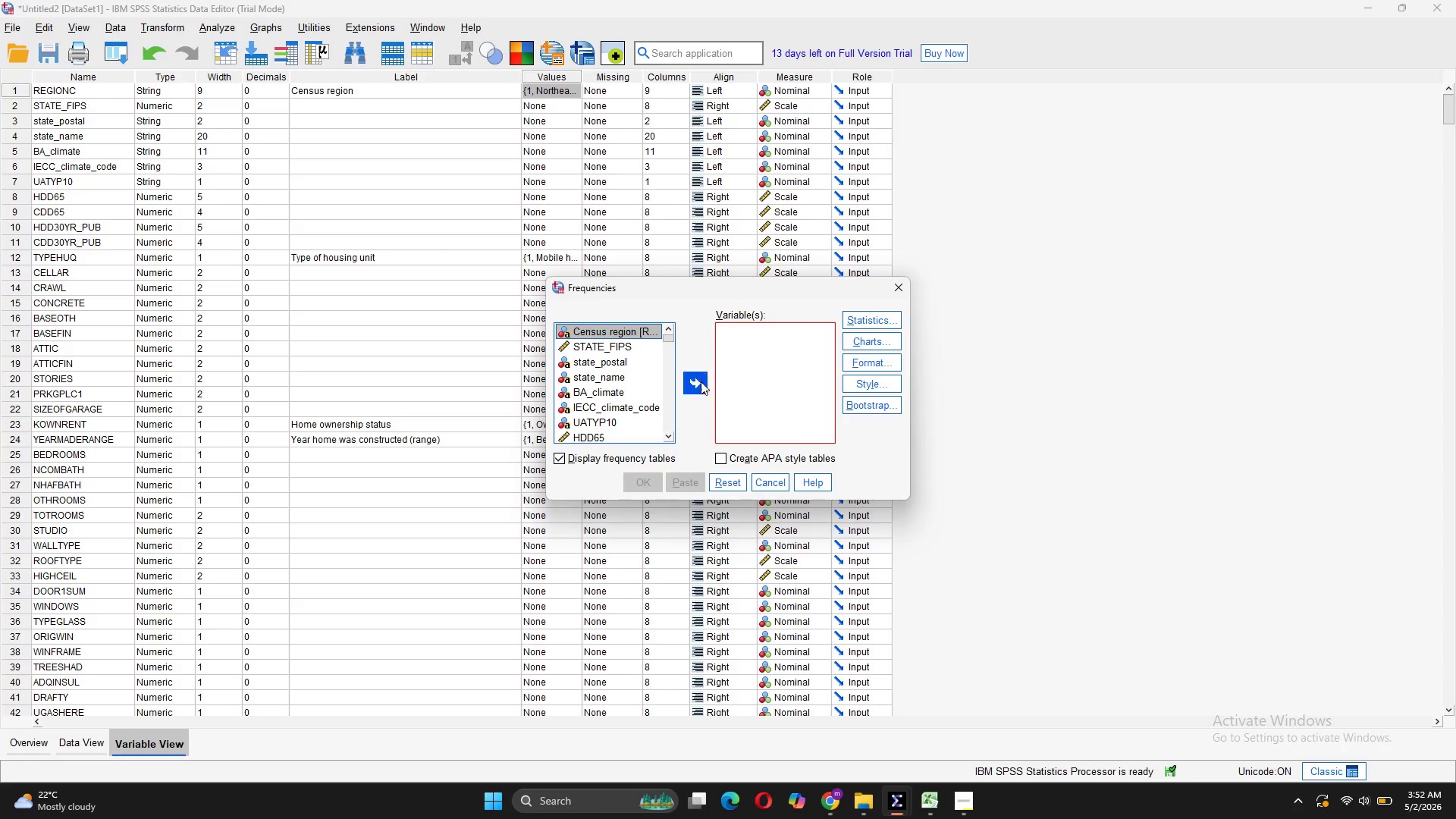 
wait(7.52)
 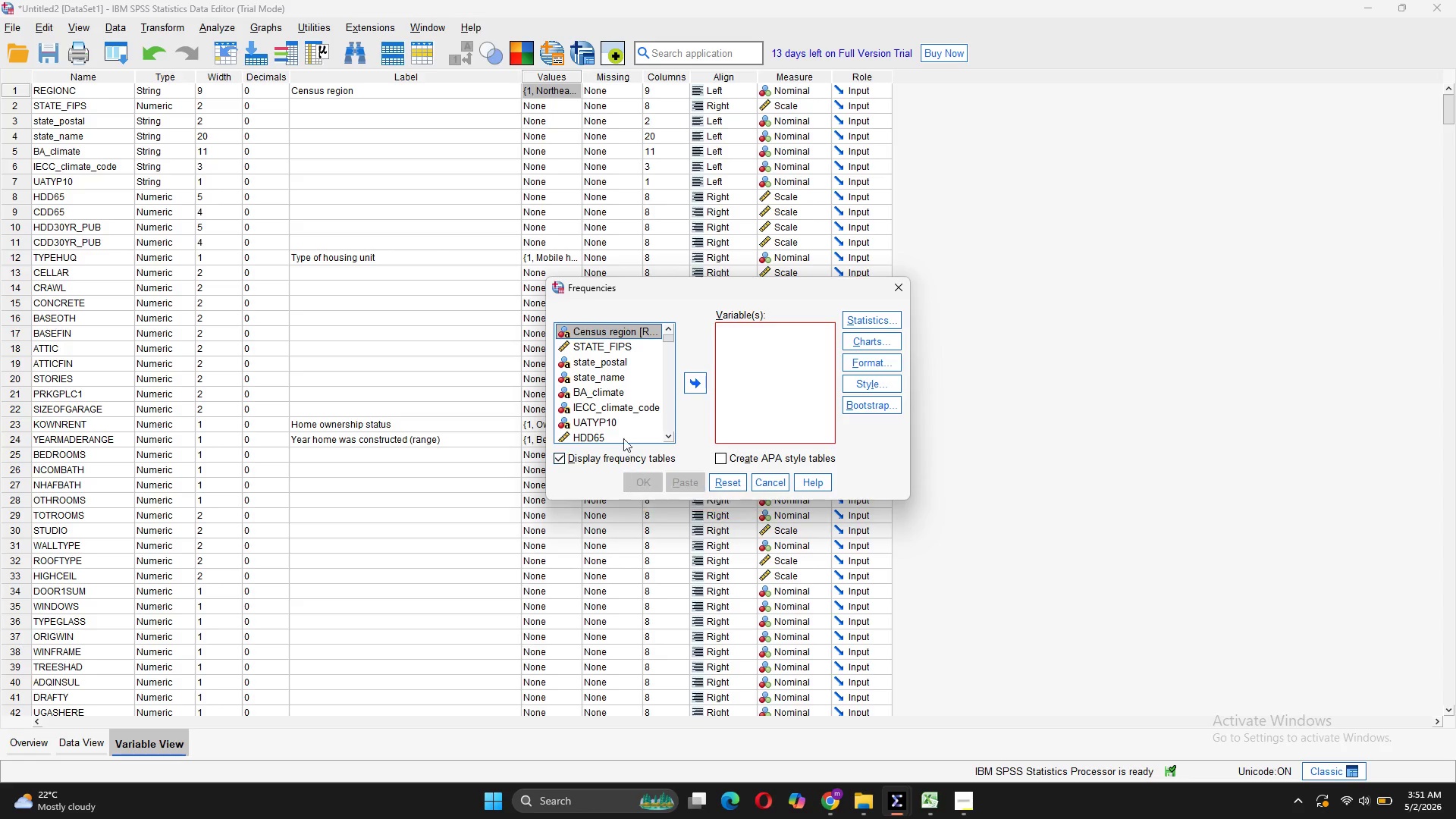 
left_click([692, 388])
 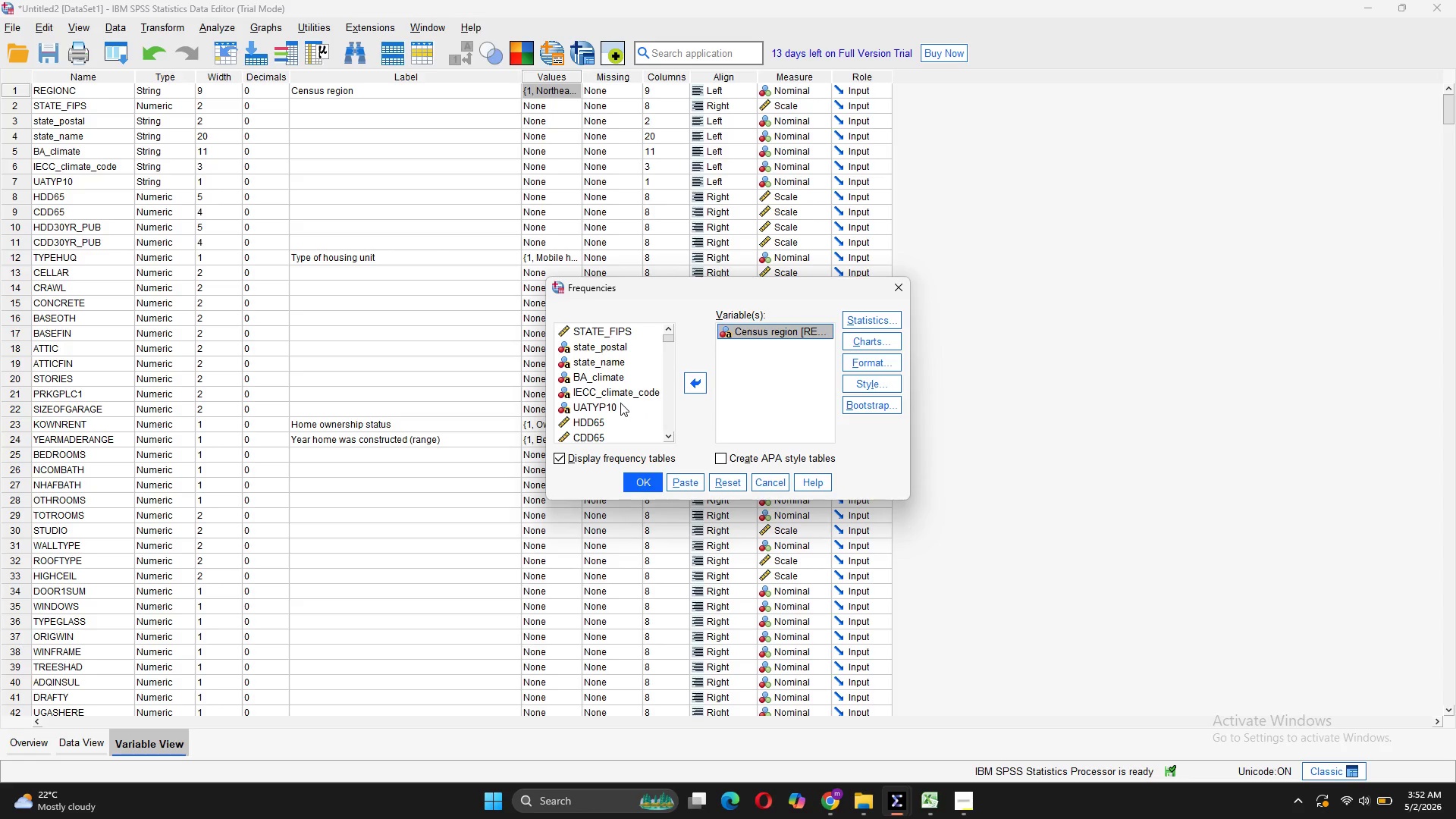 
wait(5.02)
 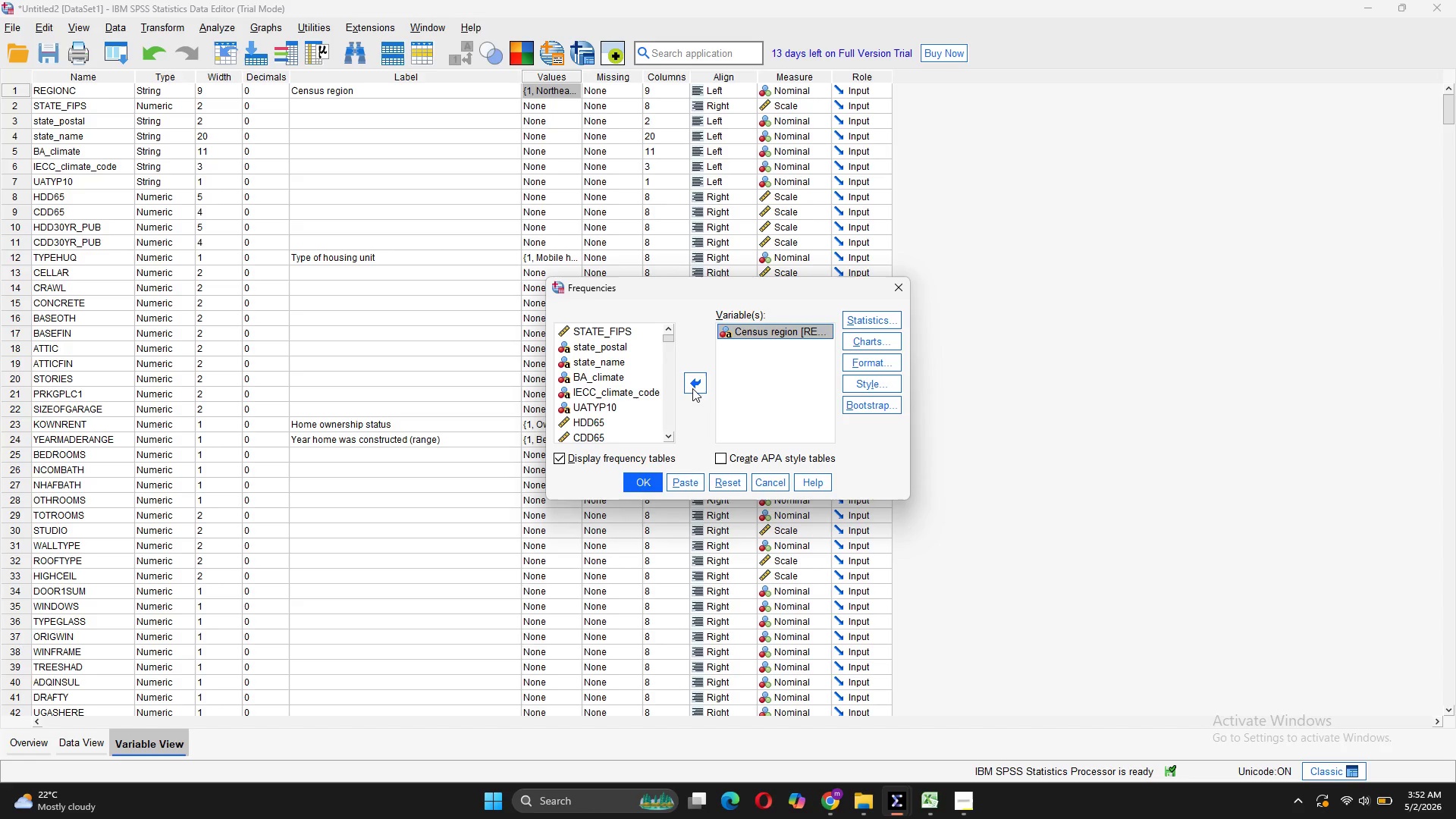 
scroll: coordinate [624, 381], scroll_direction: up, amount: 2.0
 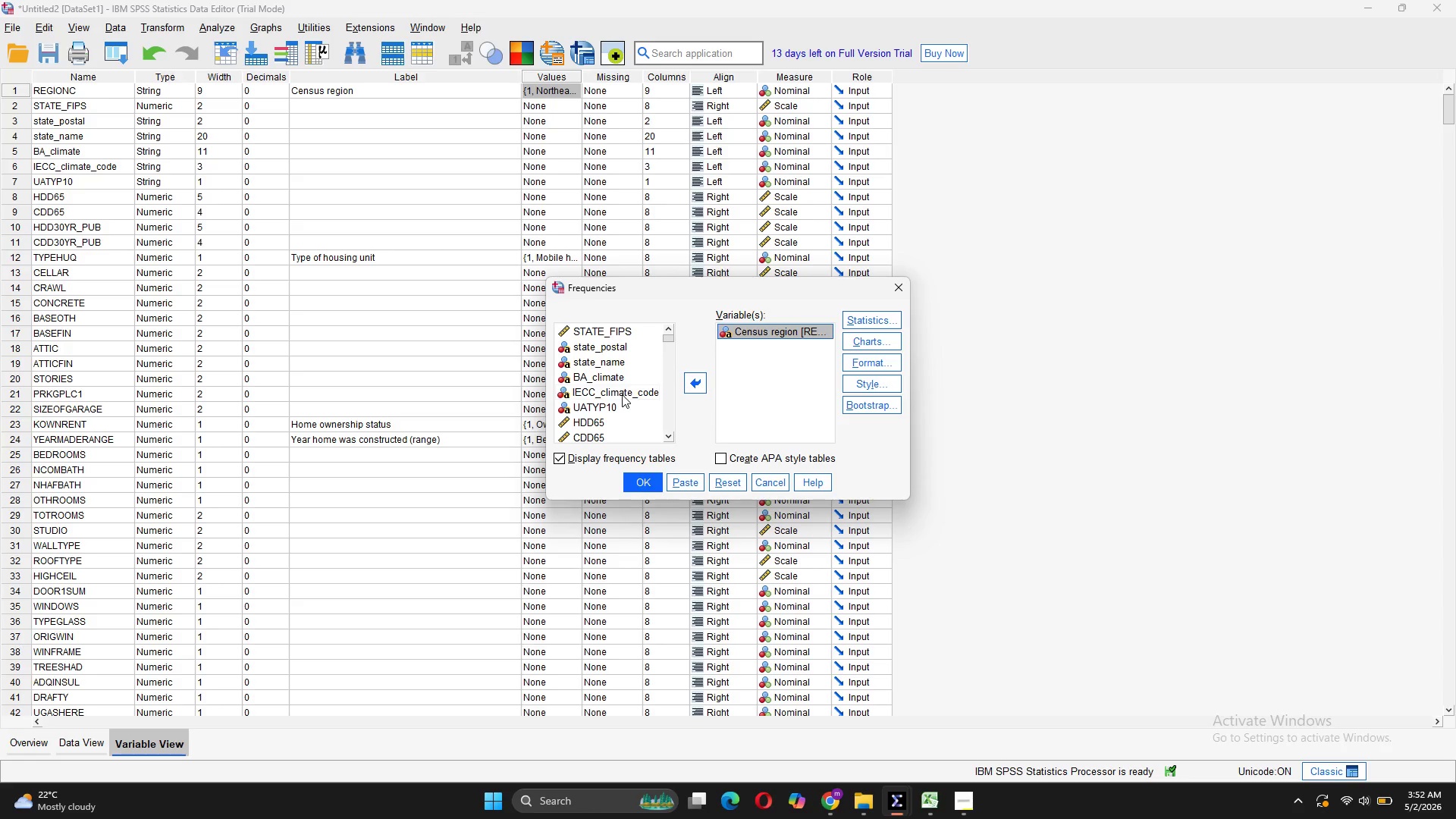 
scroll: coordinate [622, 394], scroll_direction: down, amount: 1.0
 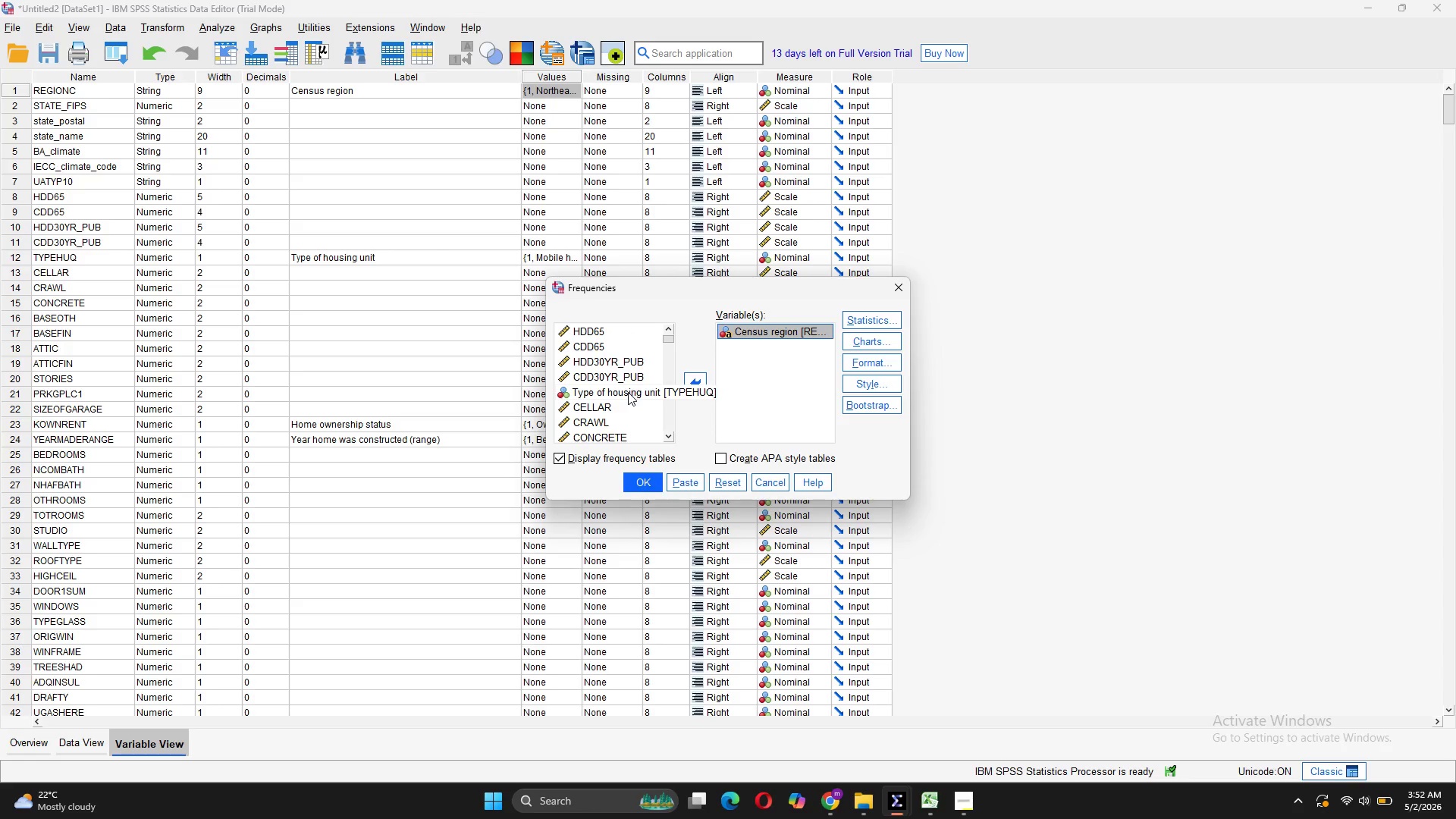 
left_click([628, 392])
 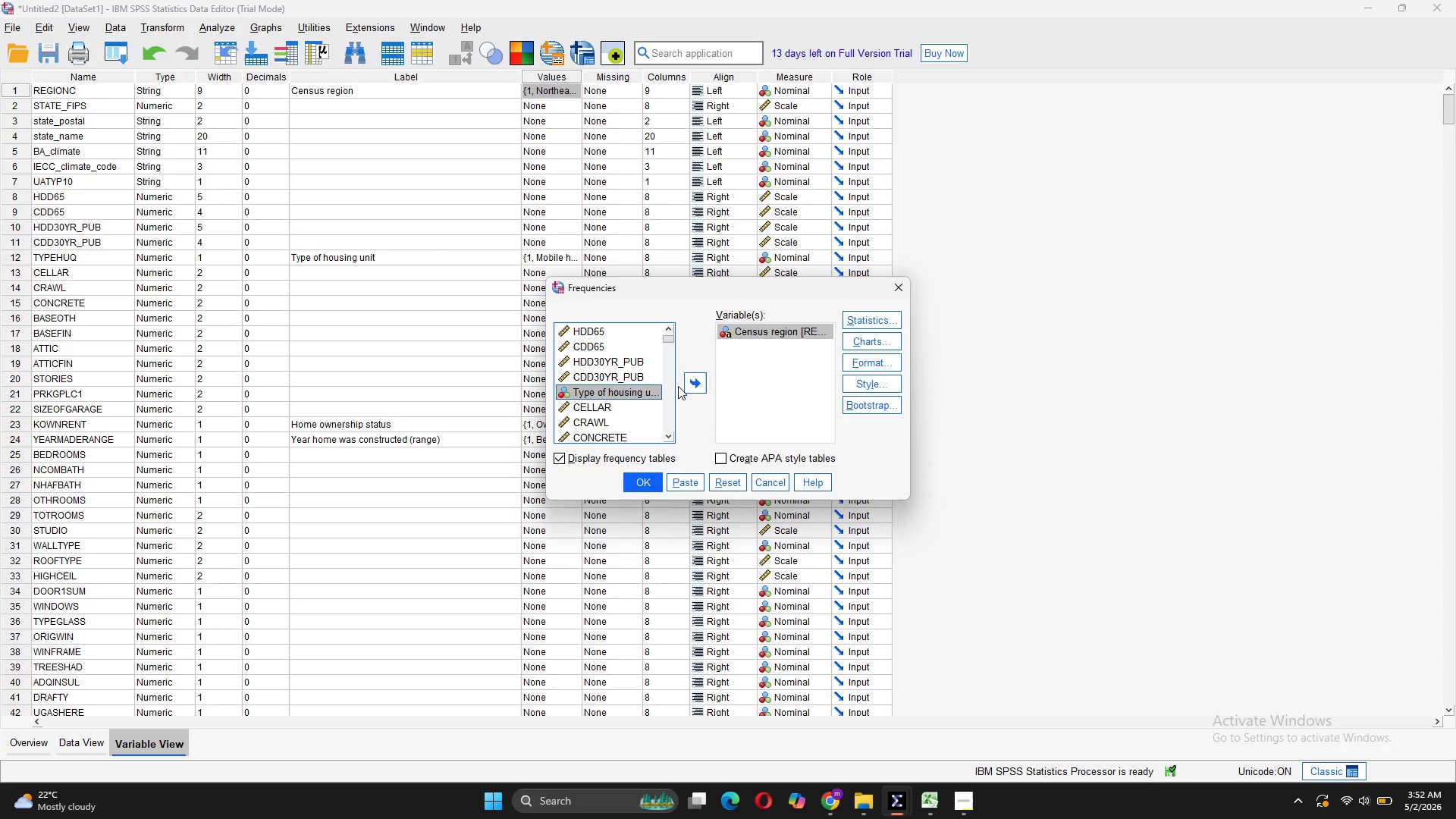 
left_click([689, 379])
 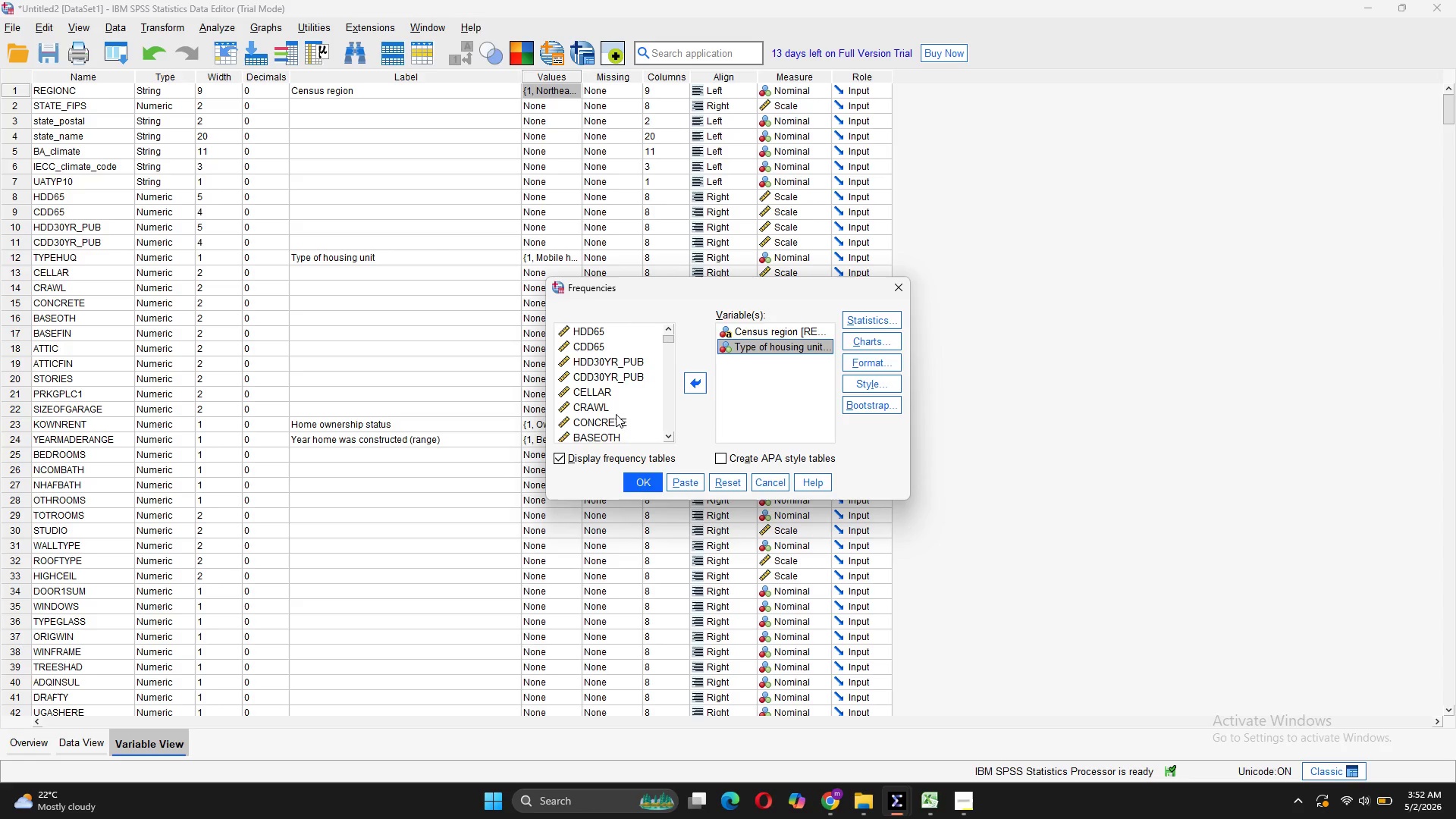 
scroll: coordinate [615, 414], scroll_direction: down, amount: 3.0
 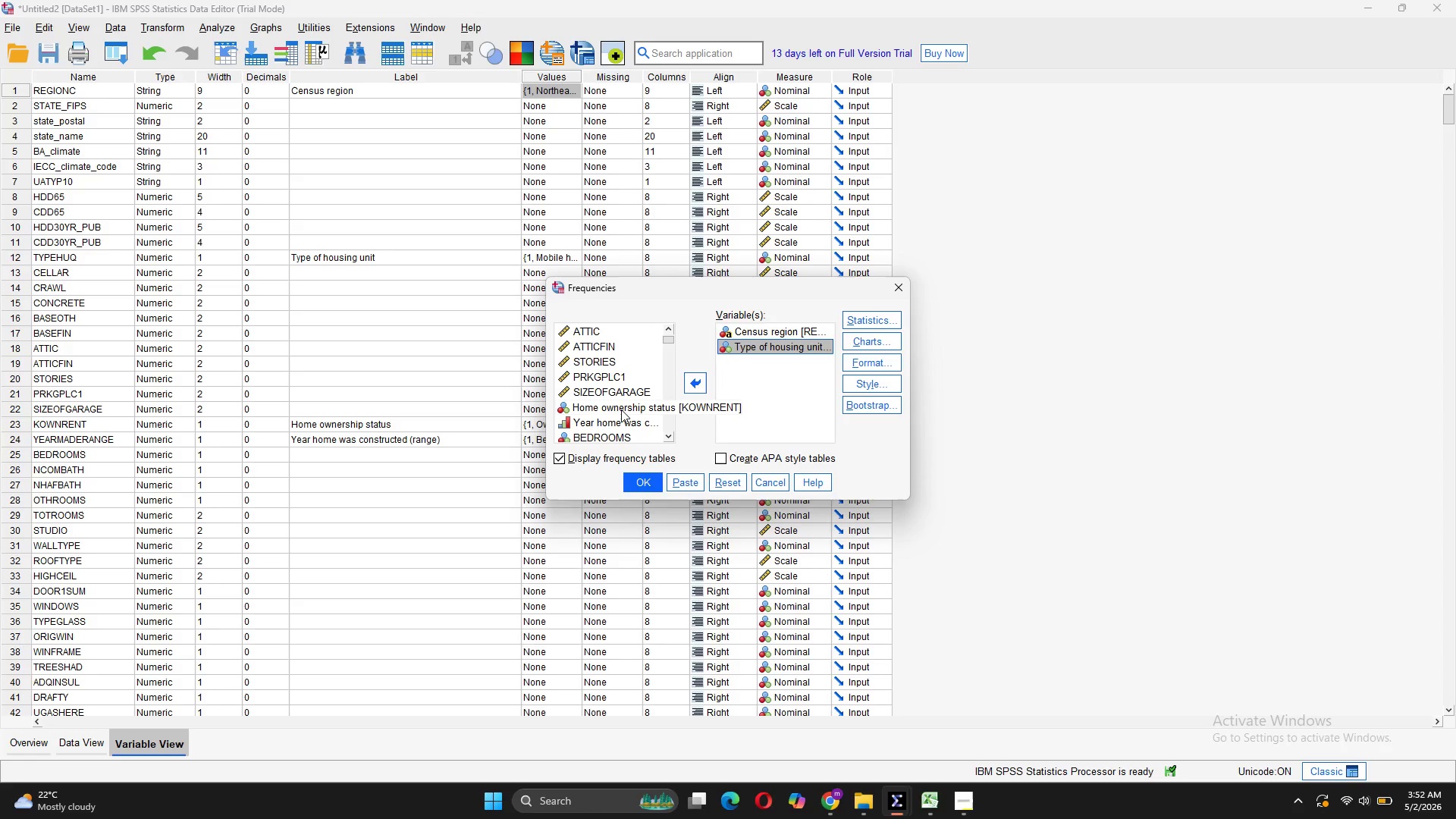 
left_click([621, 410])
 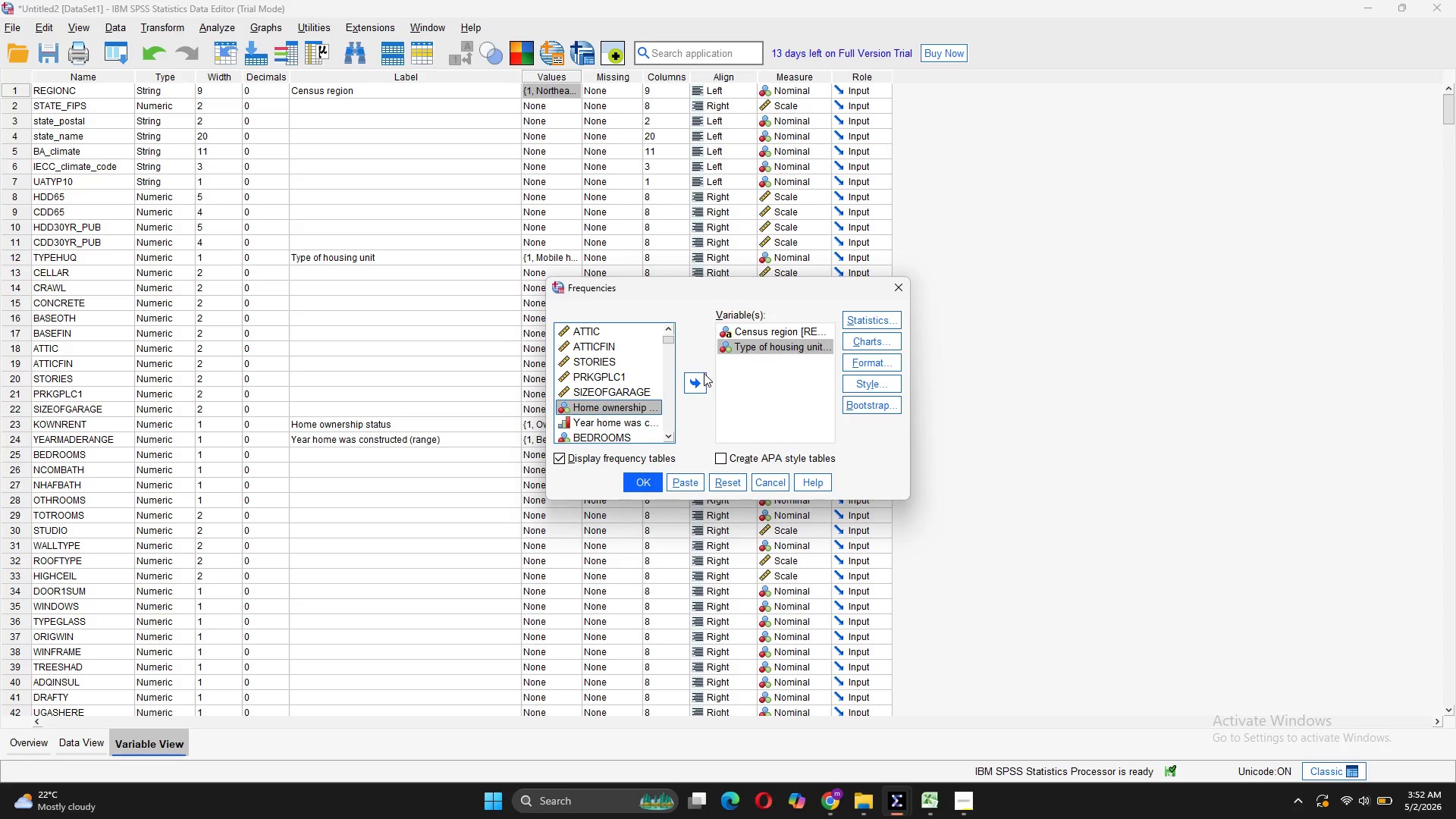 
left_click([698, 384])
 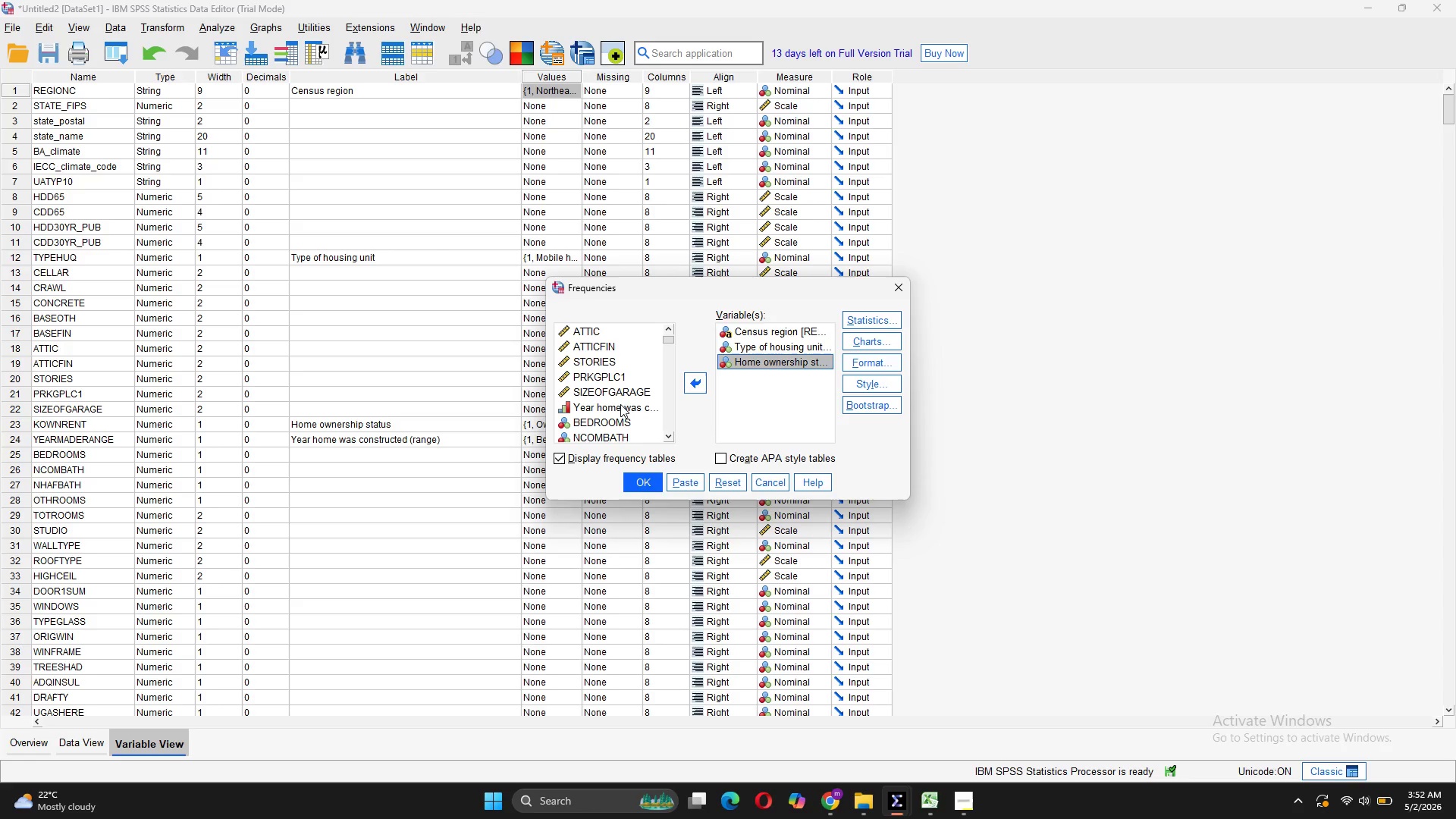 
scroll: coordinate [605, 394], scroll_direction: down, amount: 22.0
 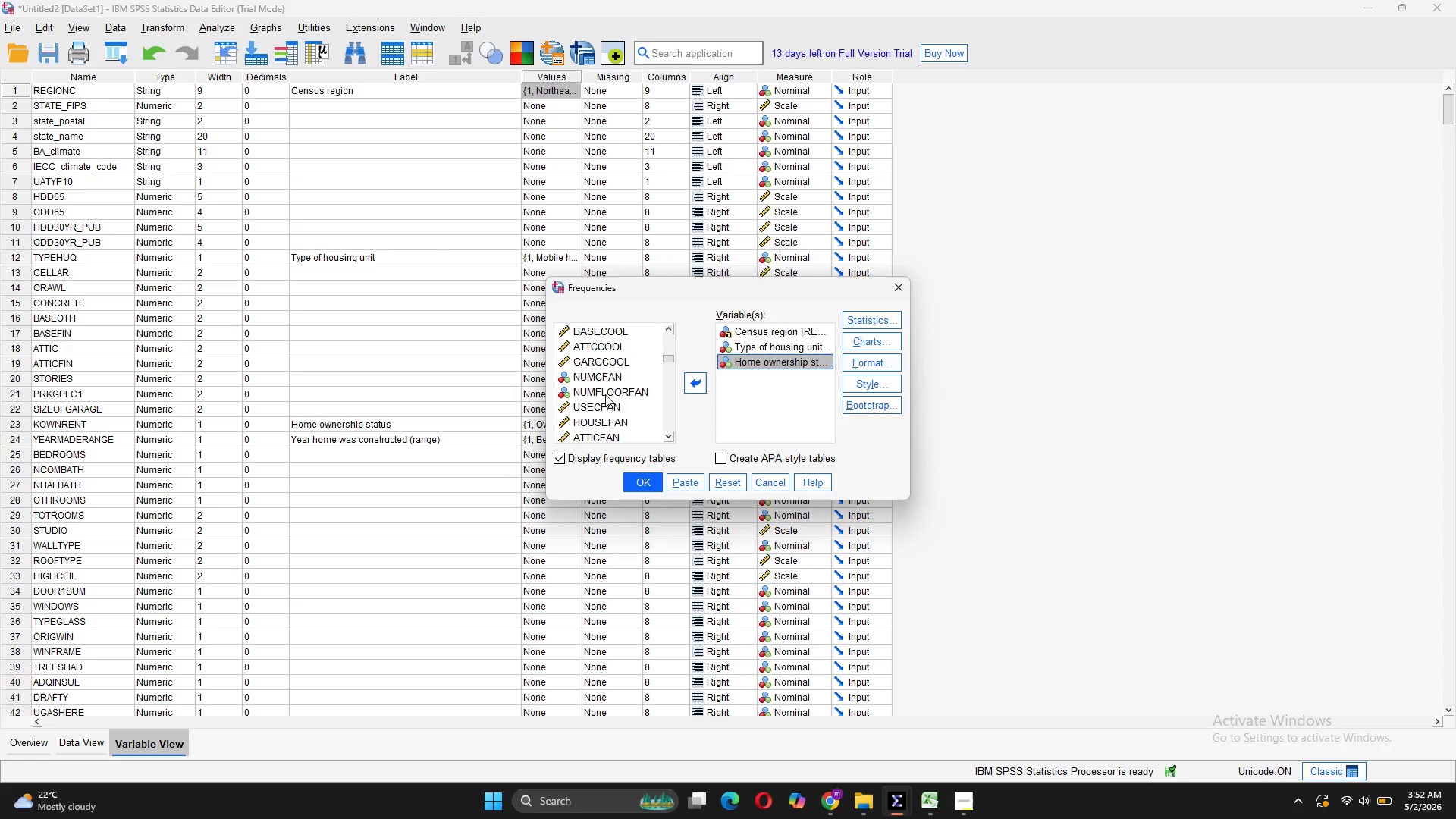 
scroll: coordinate [605, 394], scroll_direction: down, amount: 7.0
 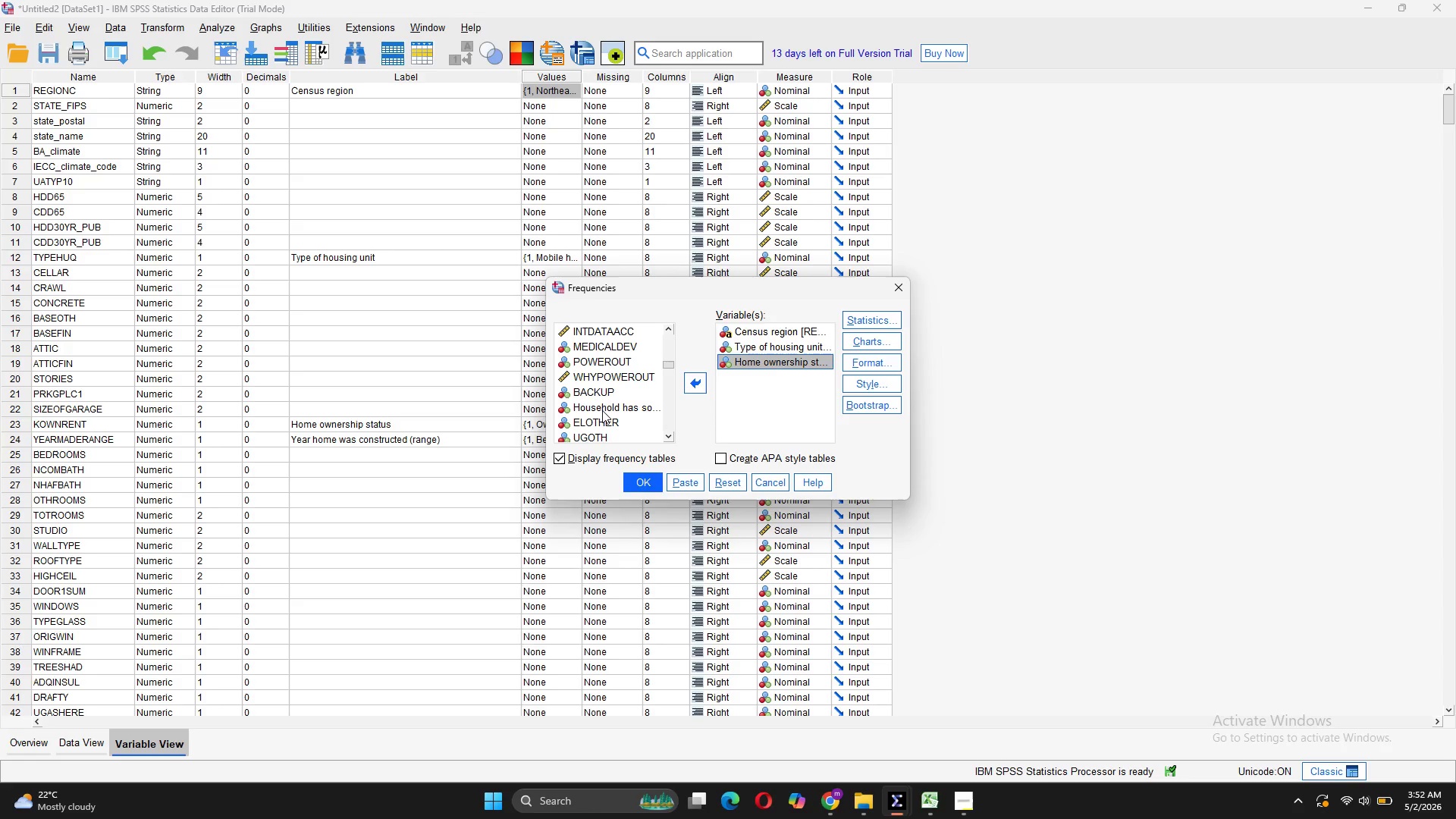 
left_click([602, 410])
 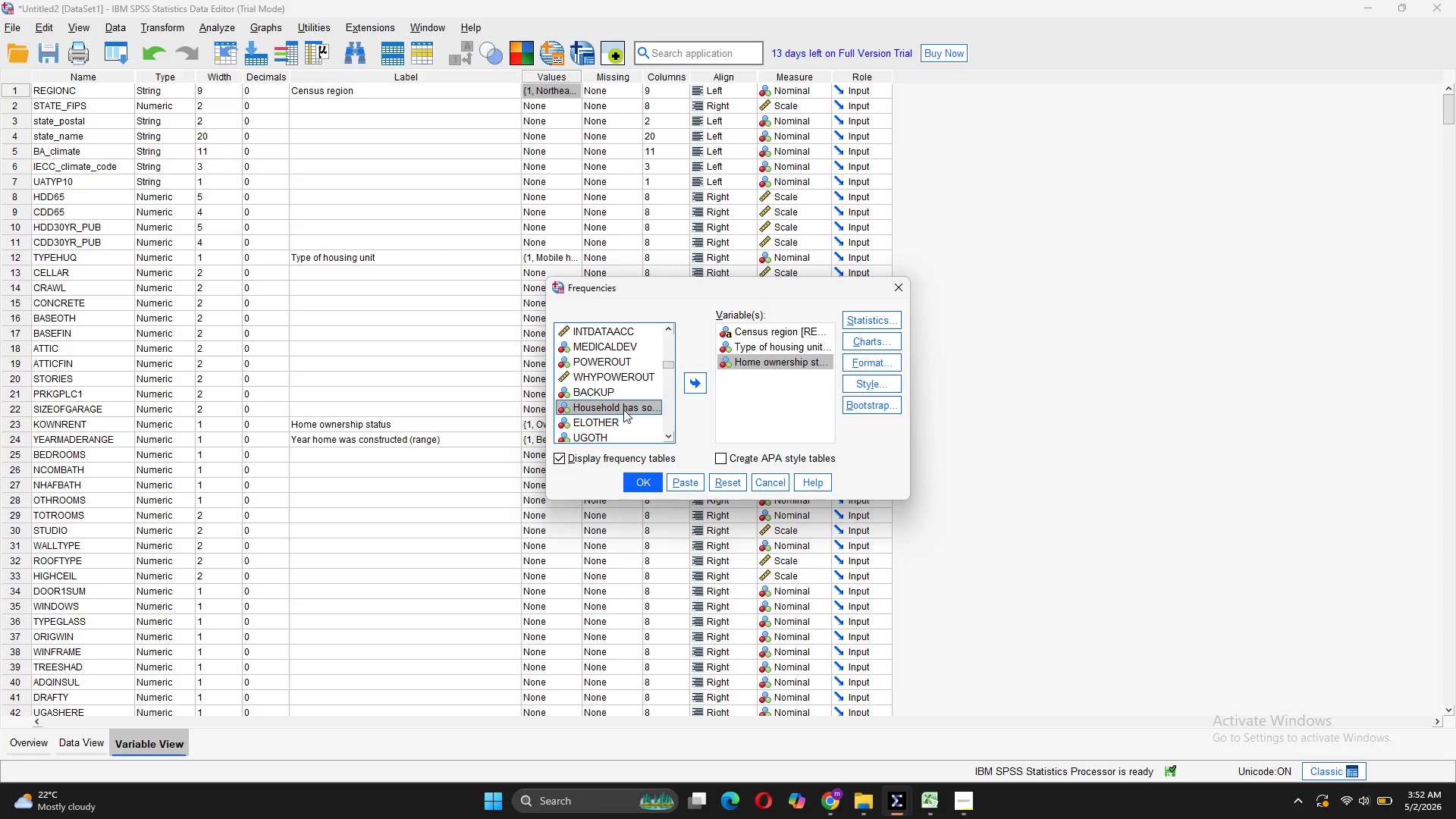 
scroll: coordinate [623, 410], scroll_direction: down, amount: 2.0
 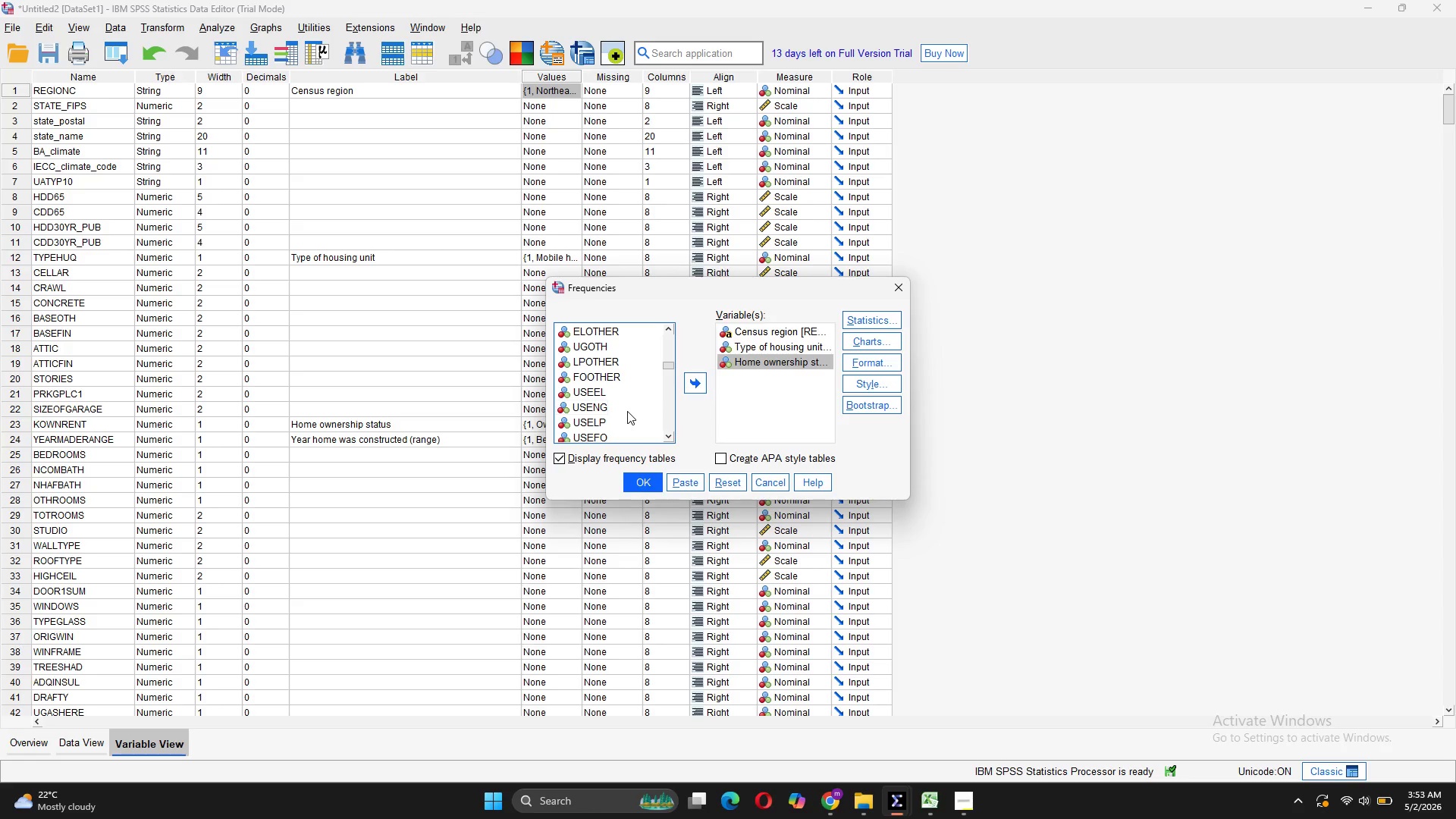 
scroll: coordinate [610, 397], scroll_direction: up, amount: 2.0
 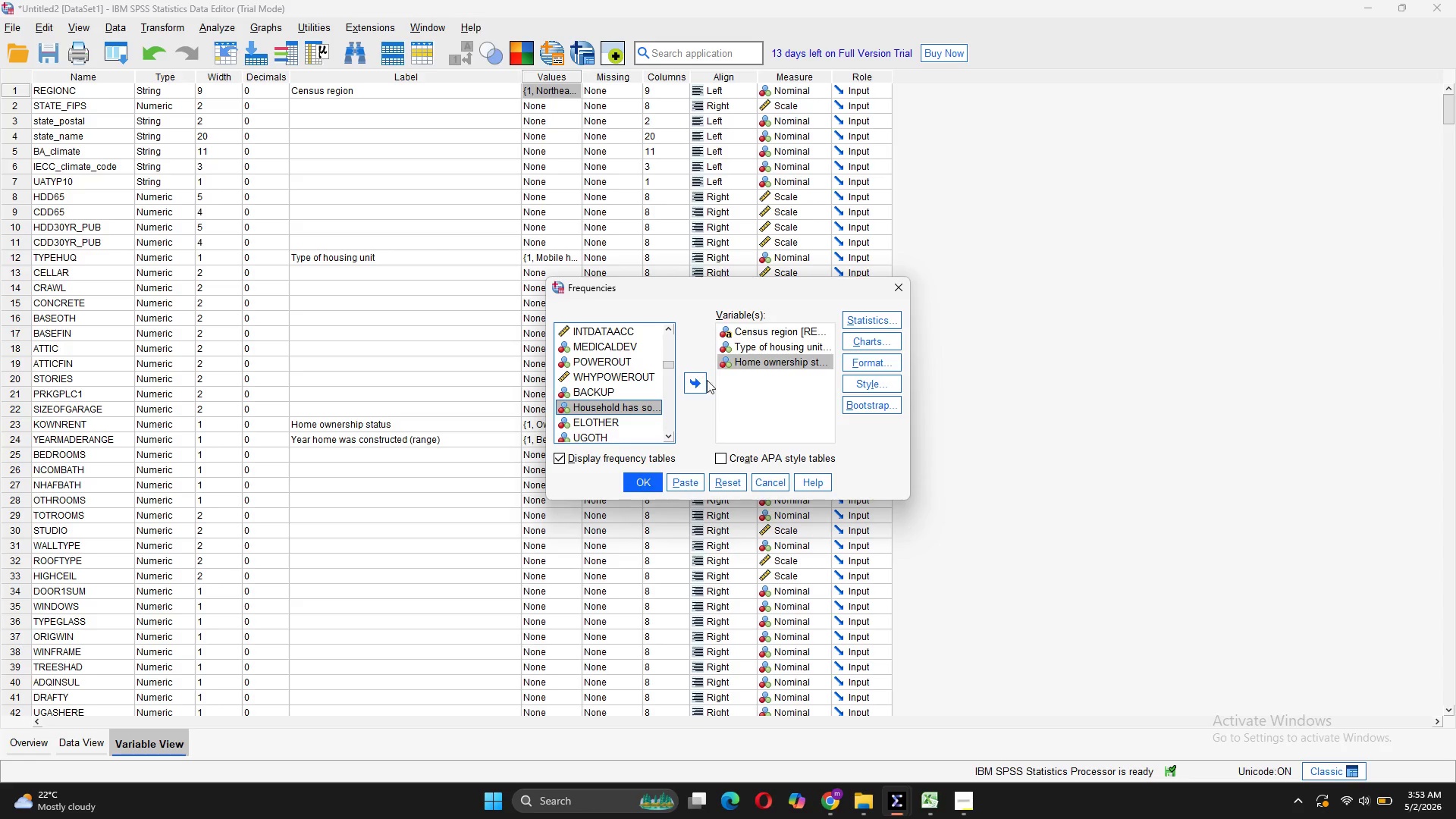 
left_click([697, 383])
 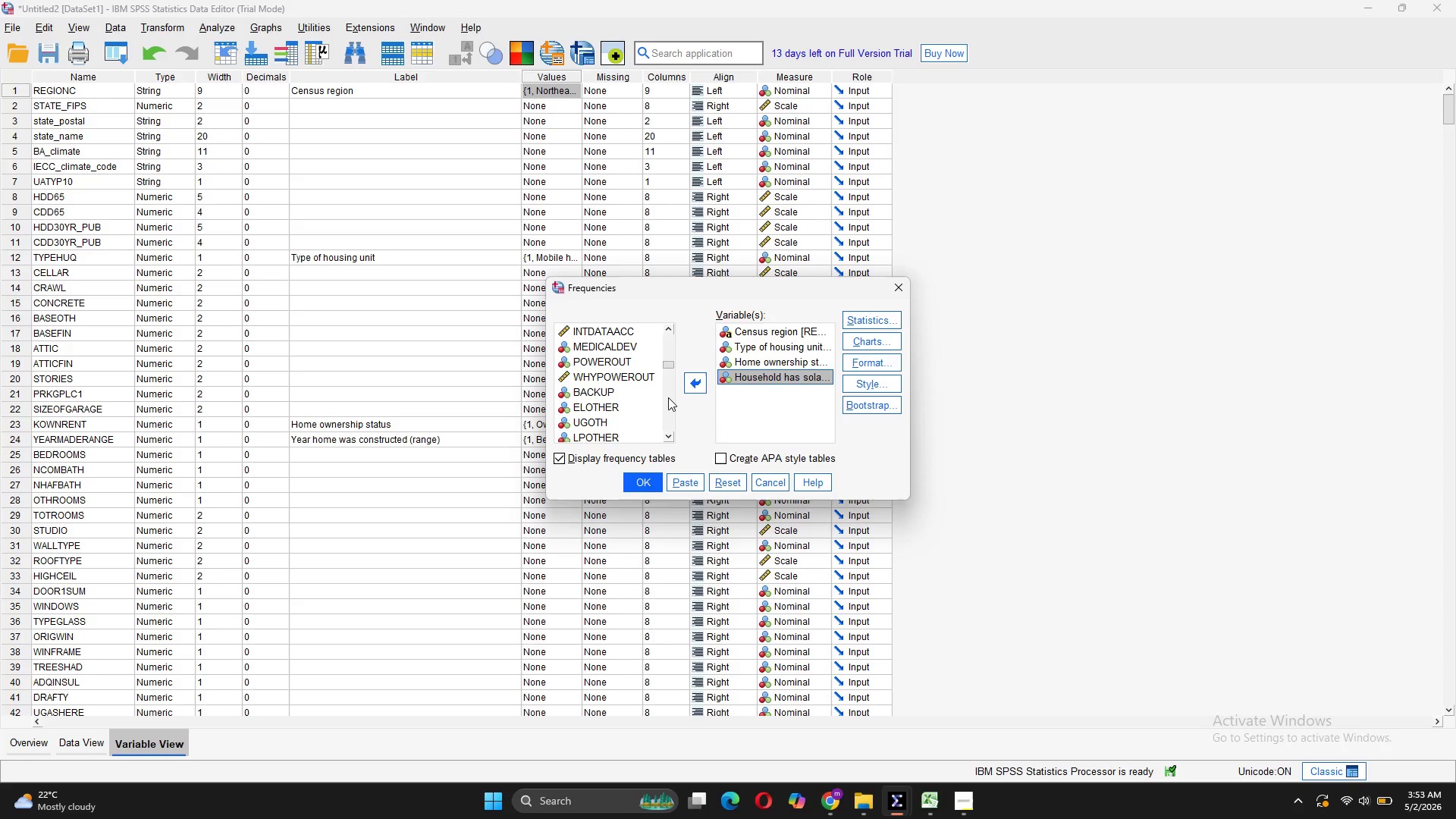 
wait(7.28)
 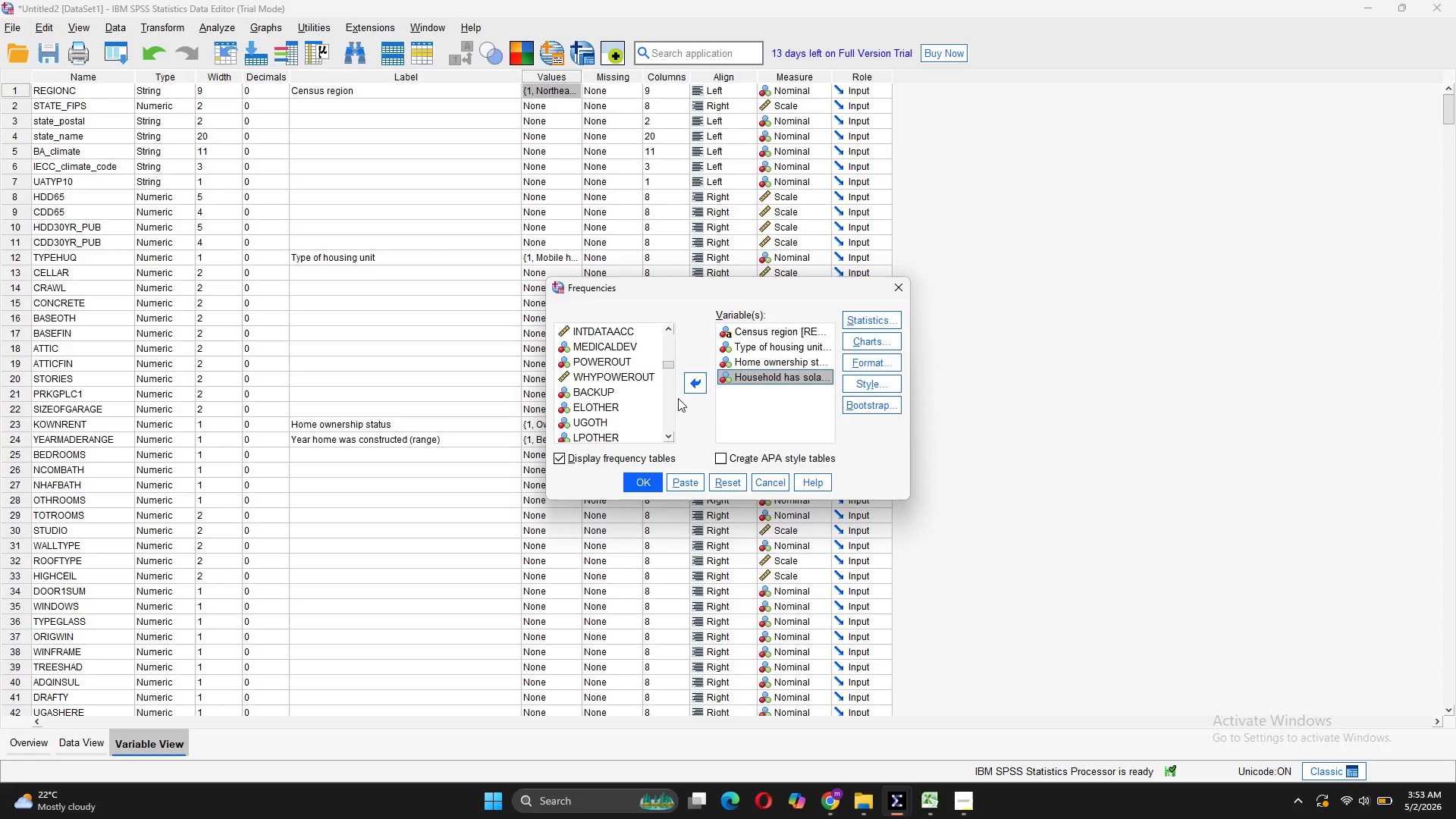 
scroll: coordinate [617, 397], scroll_direction: down, amount: 5.0
 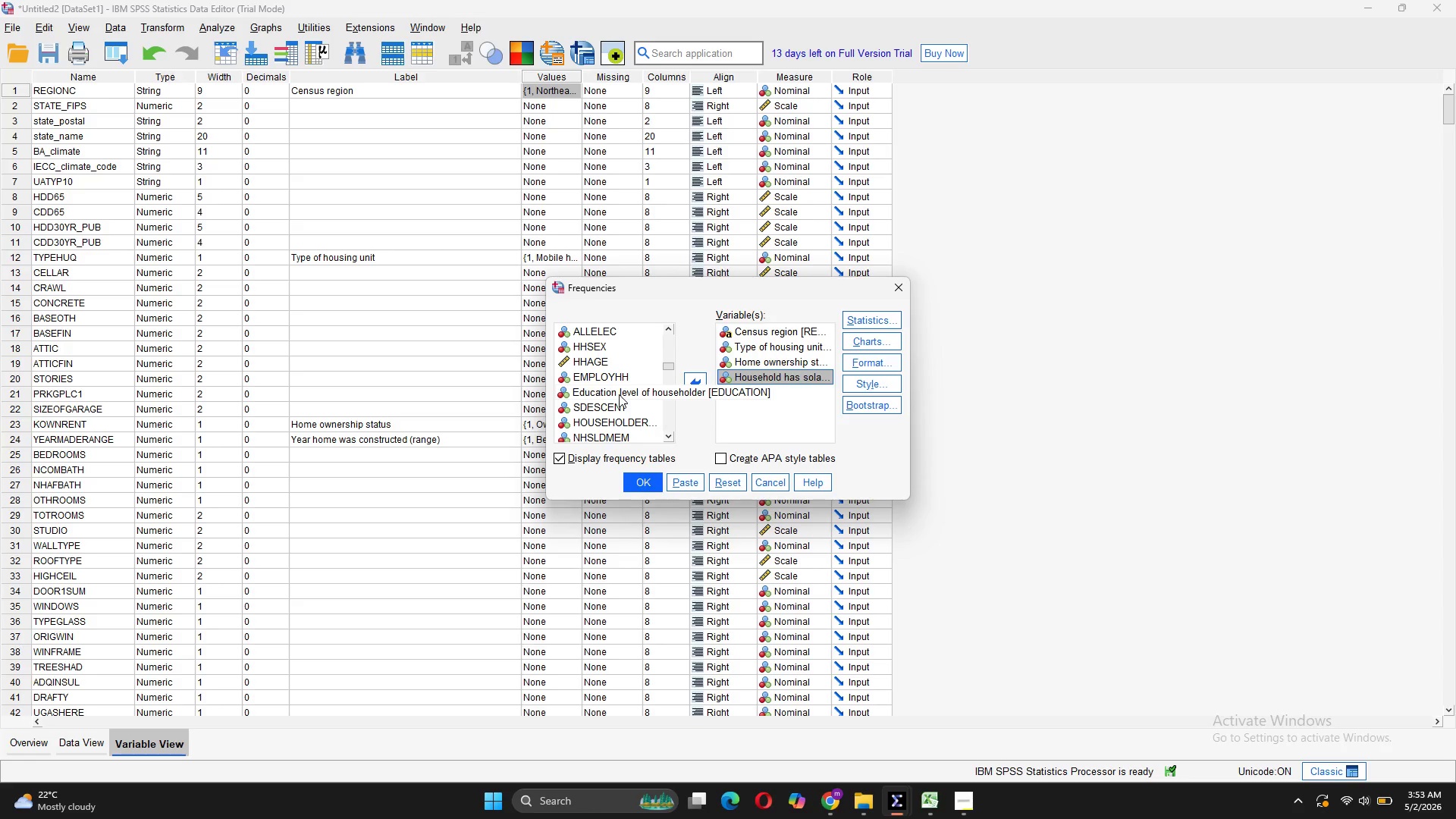 
left_click([619, 394])
 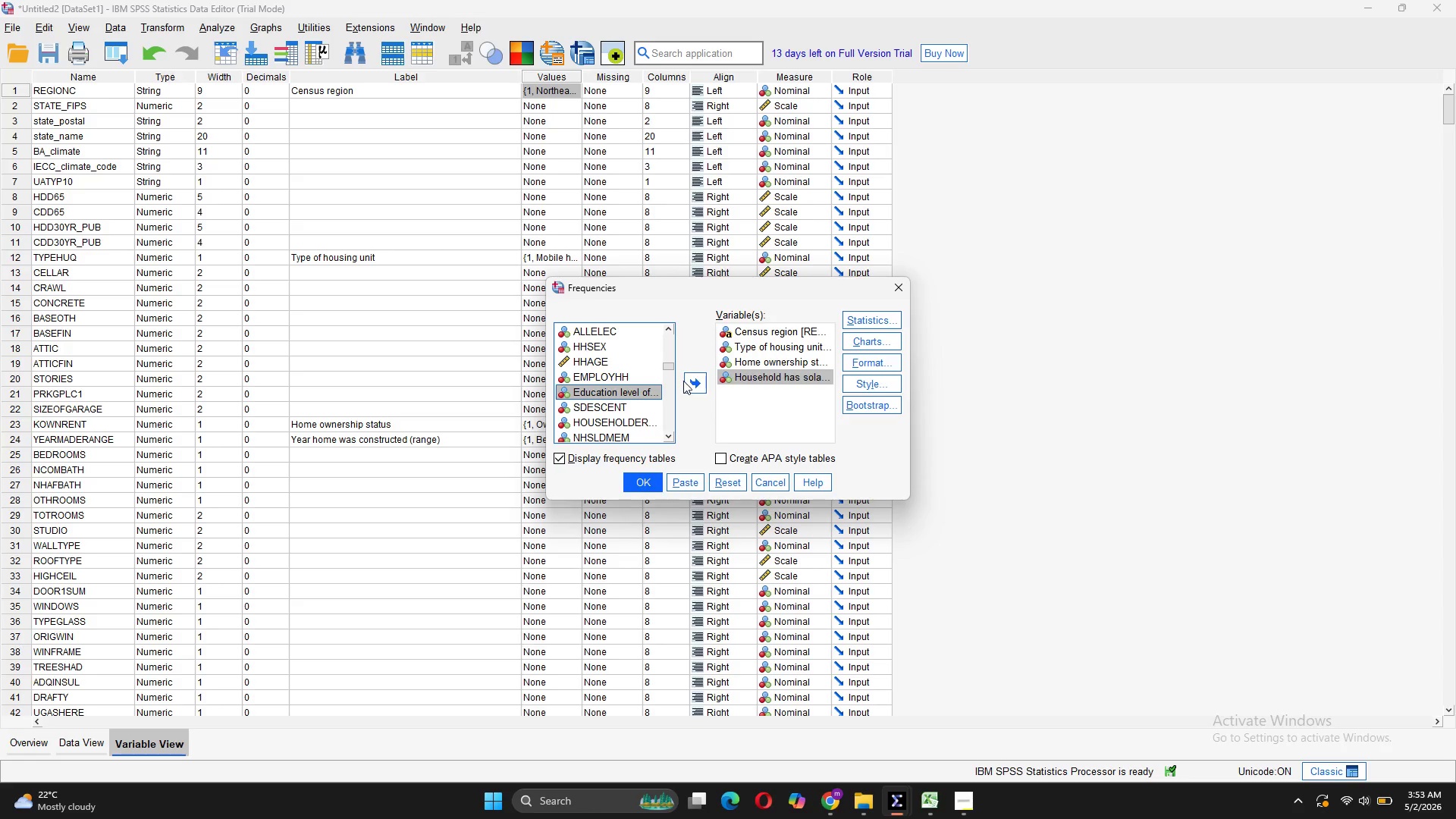 
left_click([690, 378])
 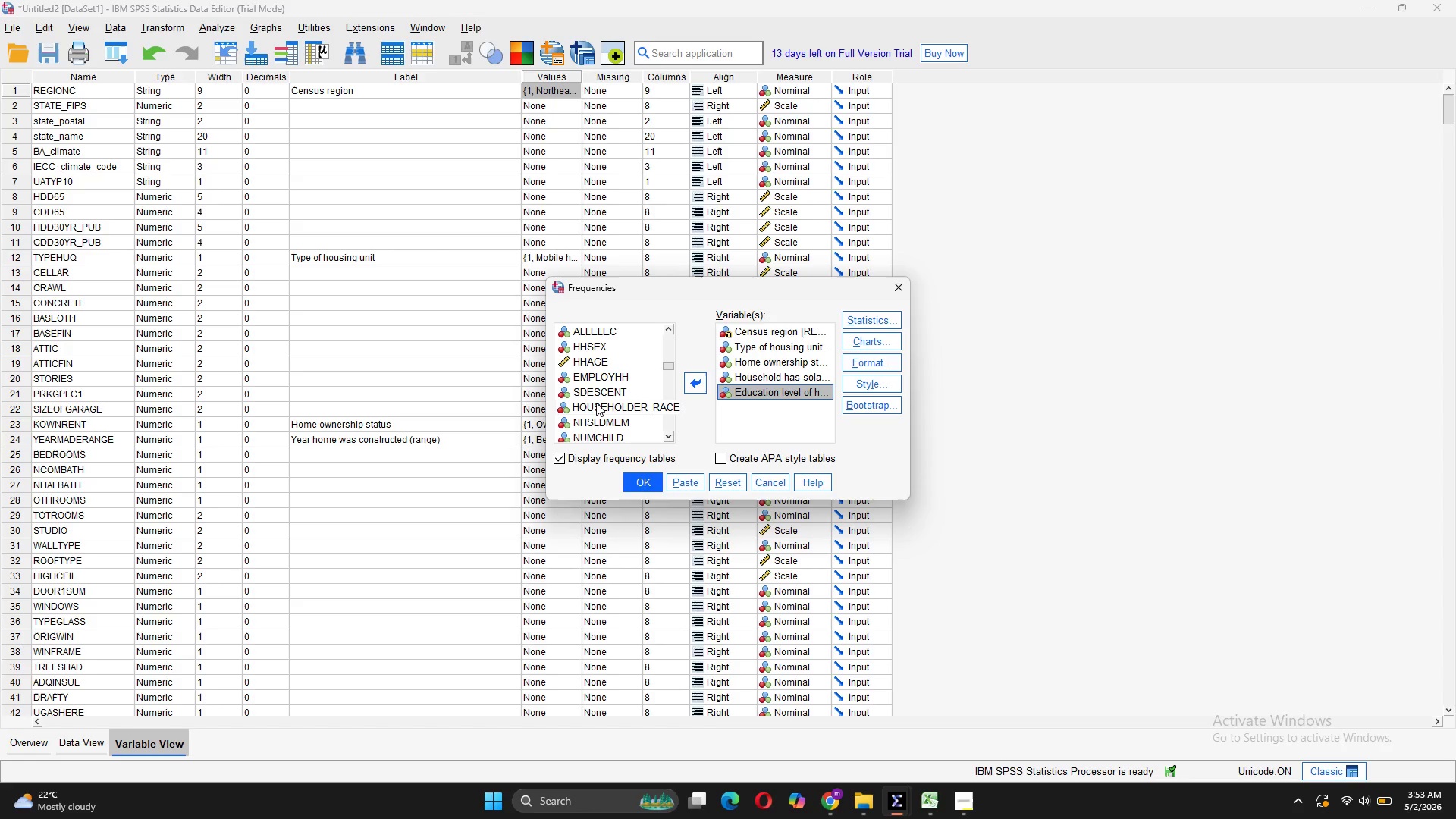 
scroll: coordinate [596, 403], scroll_direction: down, amount: 3.0
 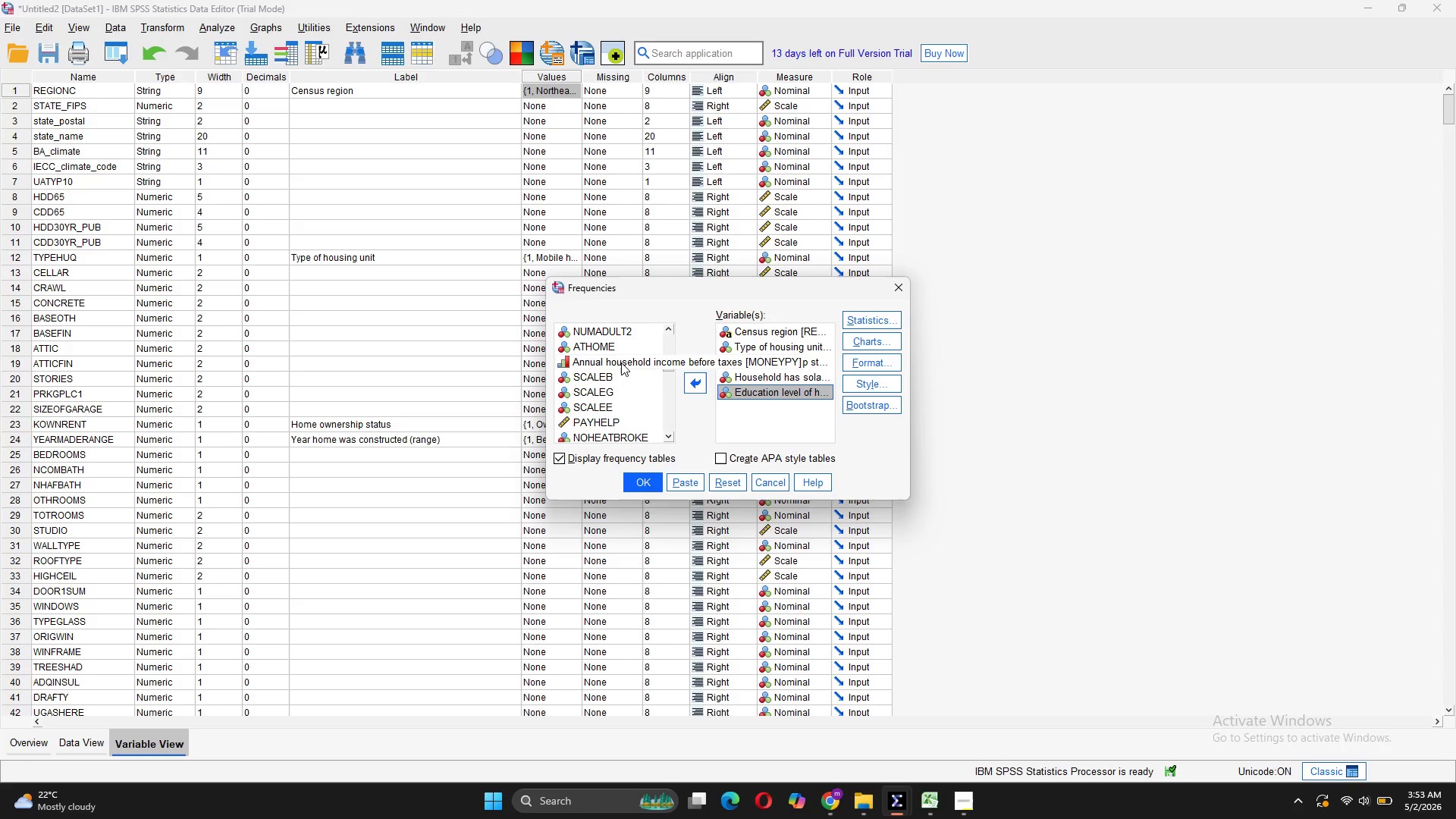 
left_click([621, 362])
 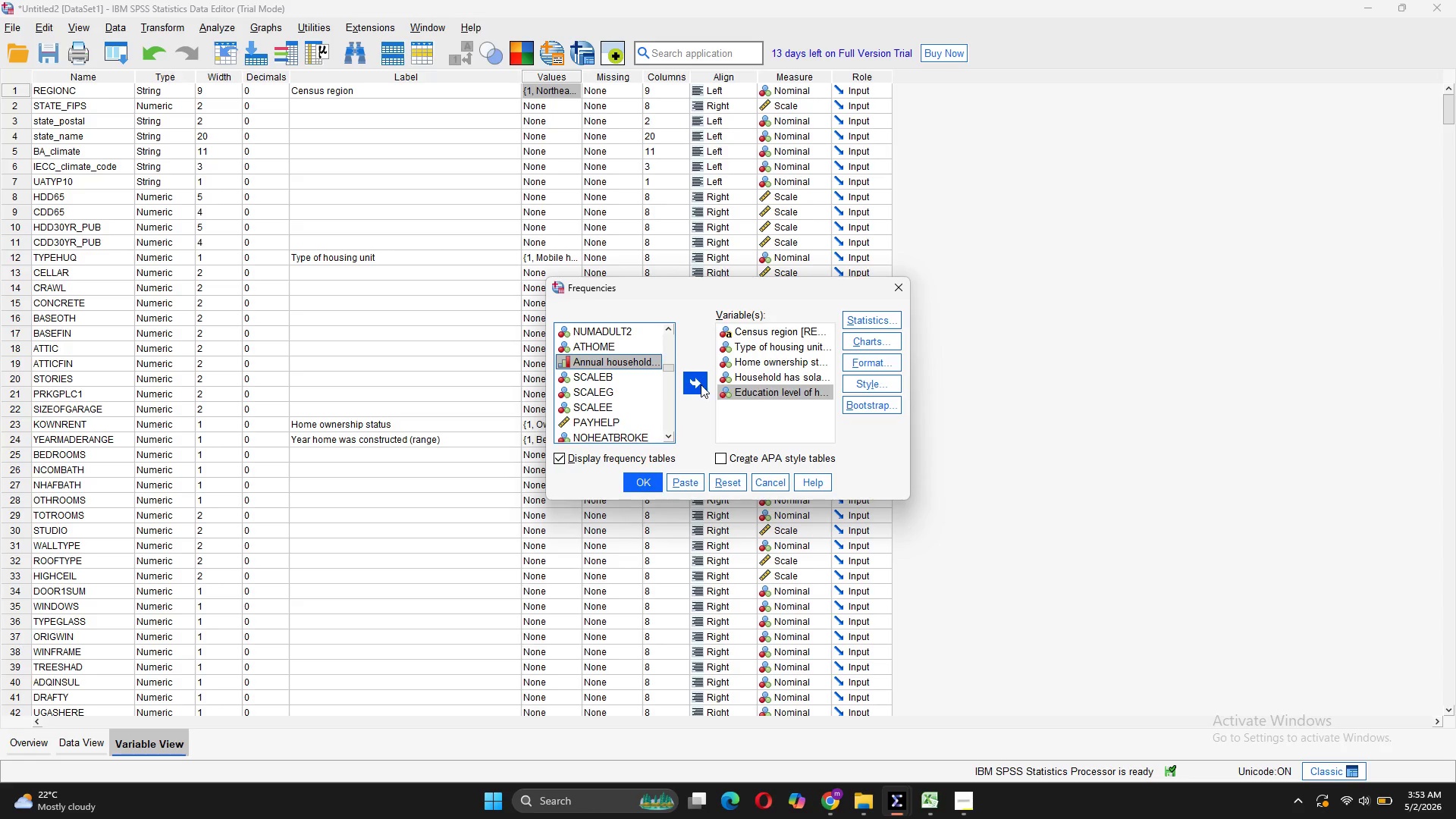 
left_click([701, 384])
 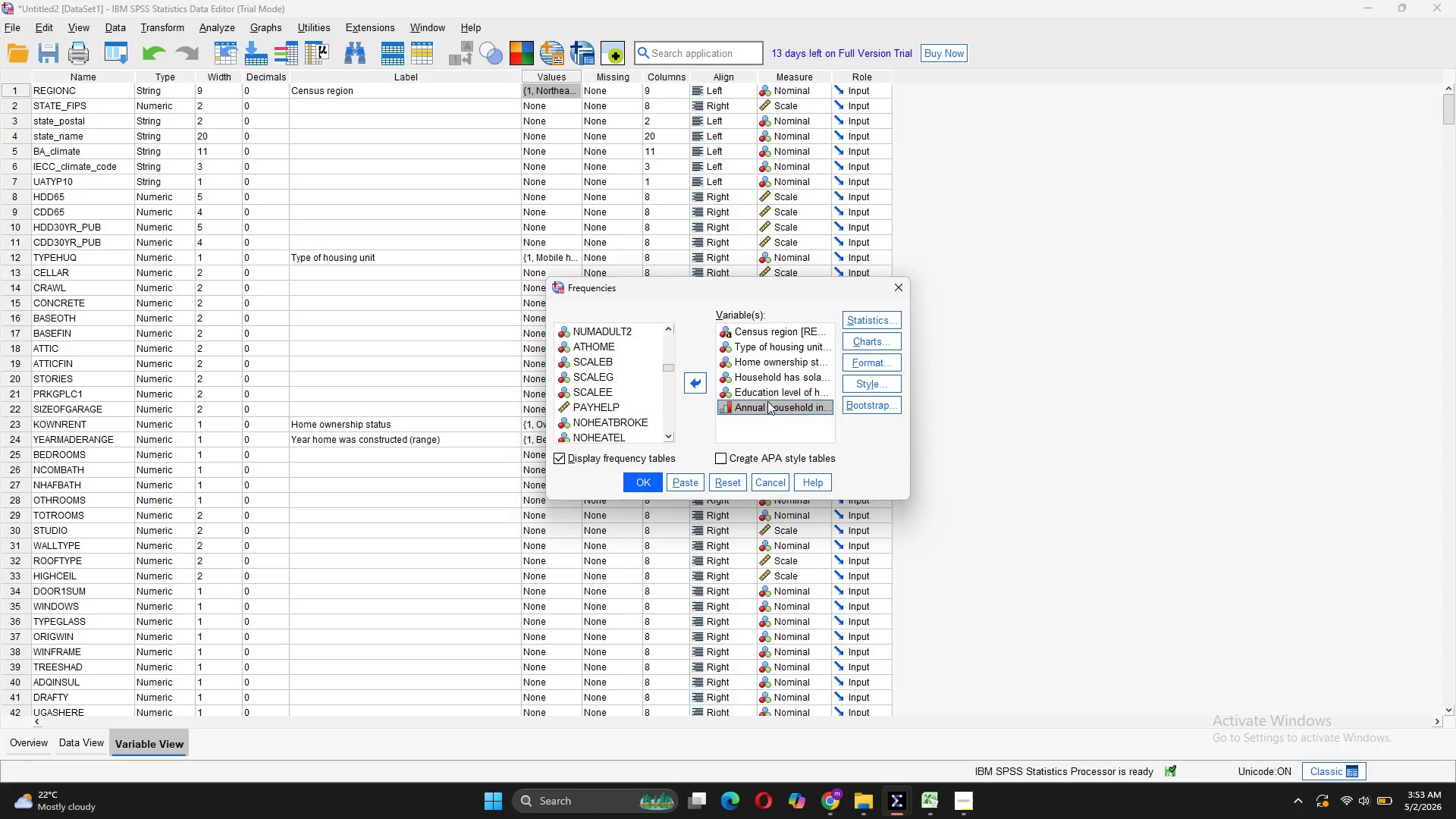 
wait(6.84)
 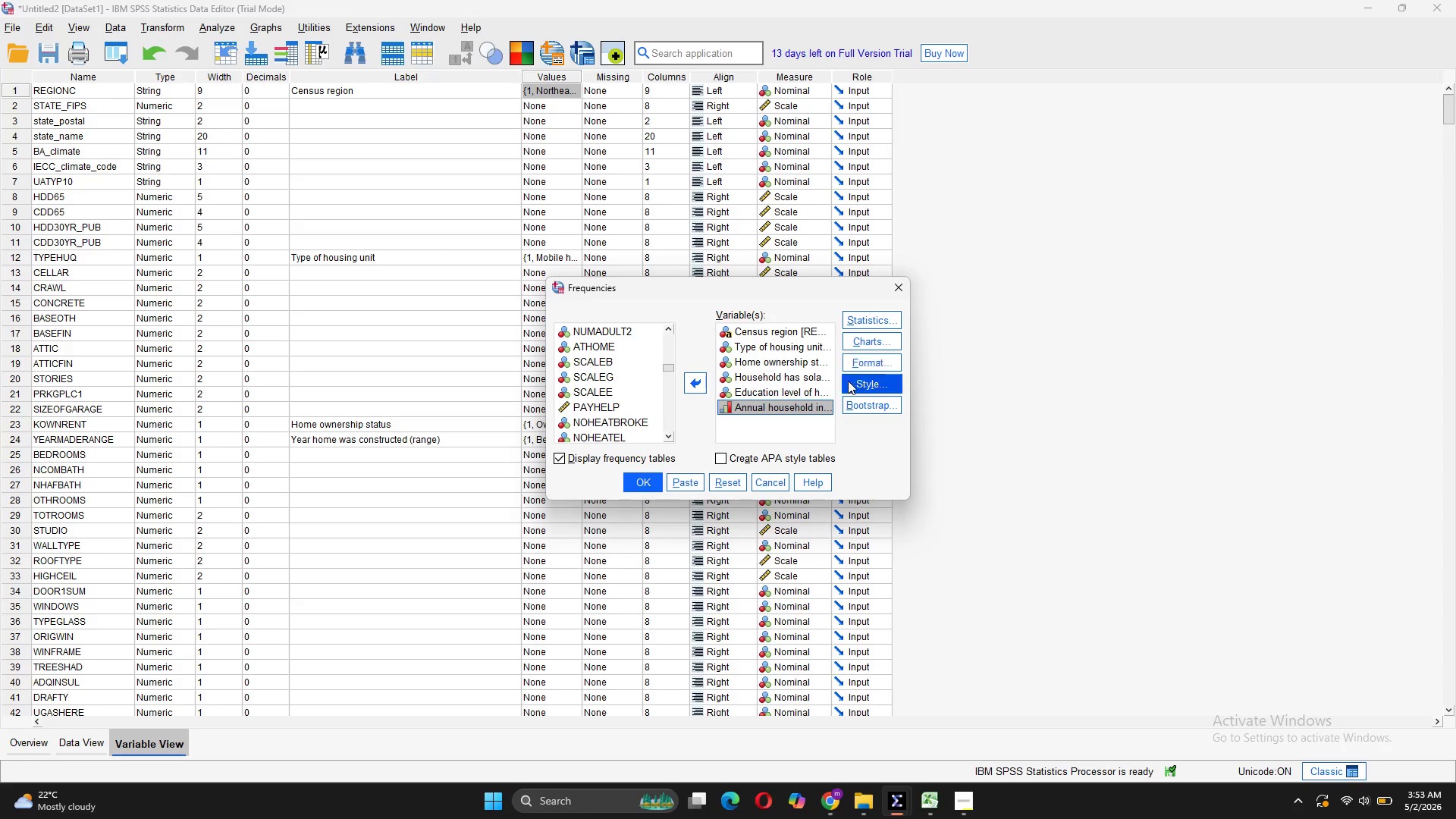 
left_click([686, 475])
 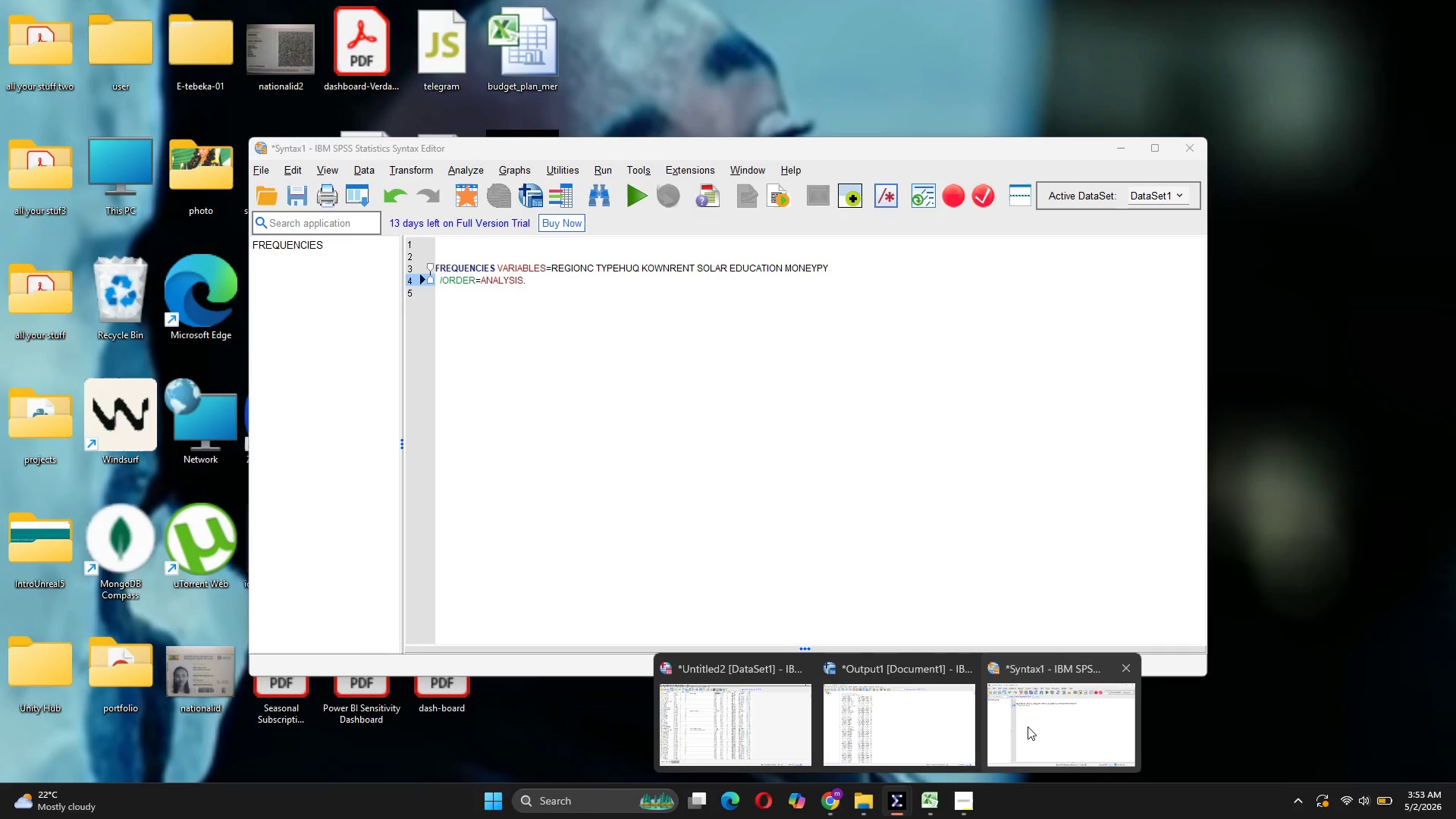 
wait(10.27)
 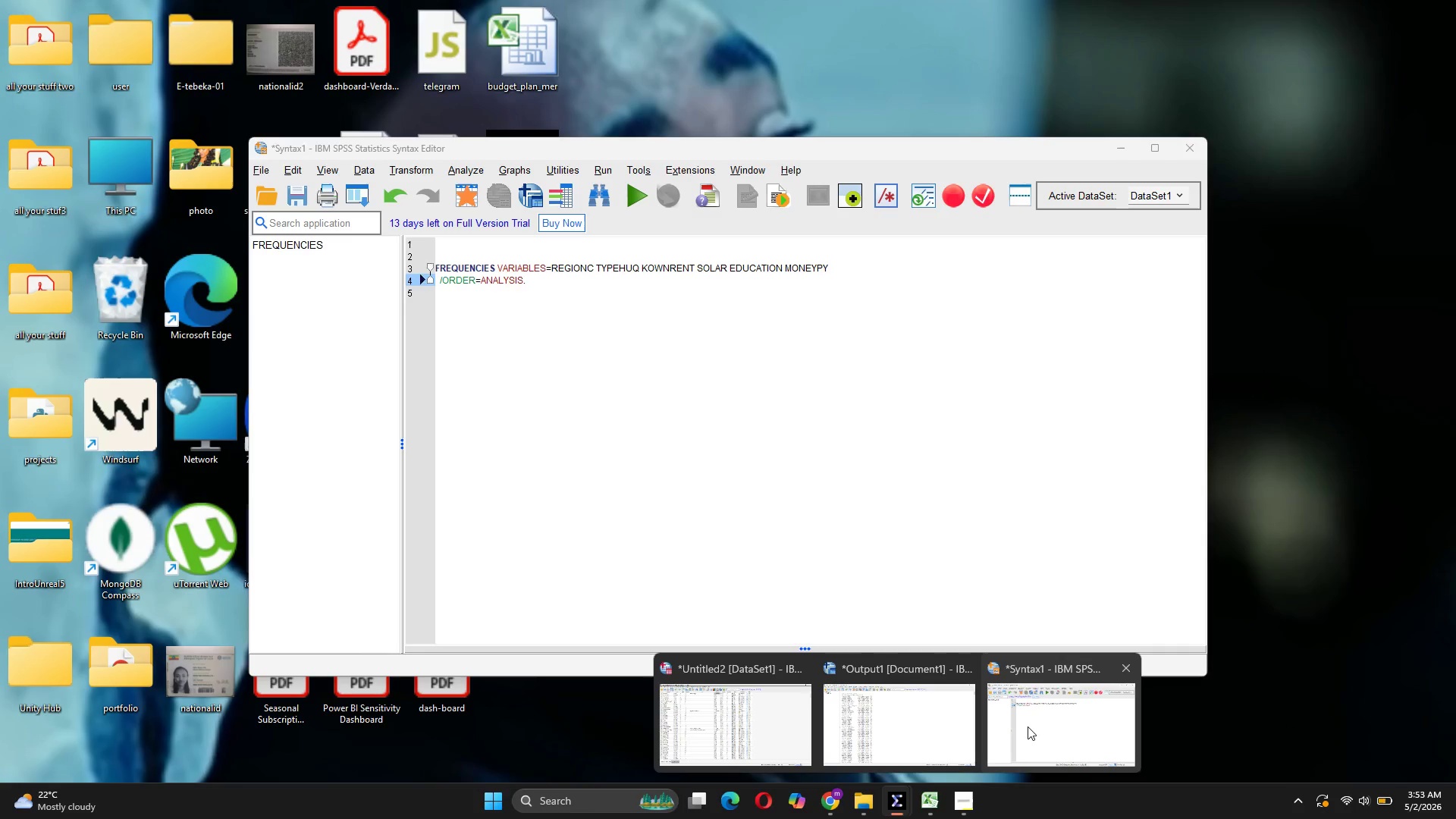 
left_click([216, 21])
 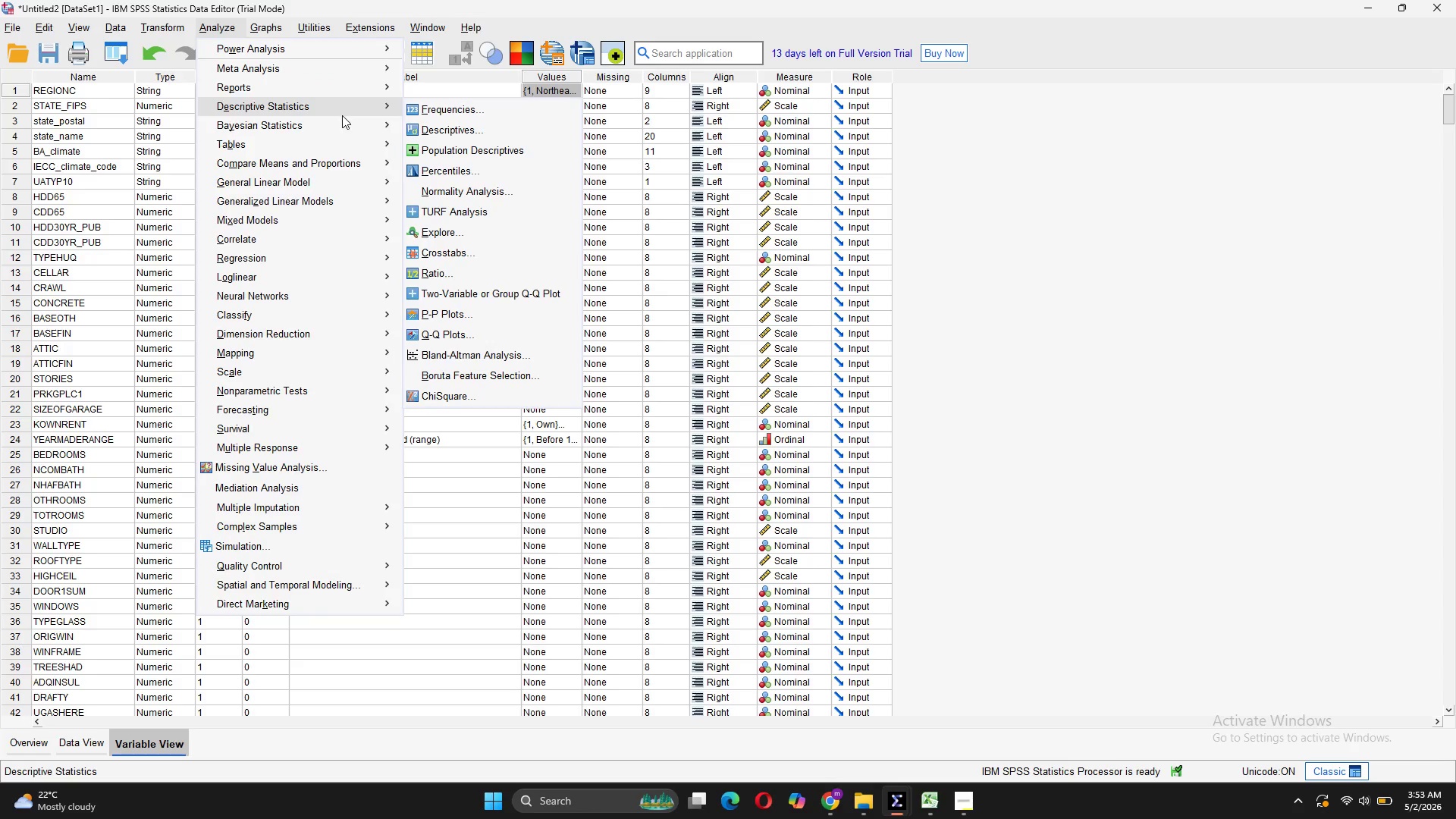 
left_click([421, 111])
 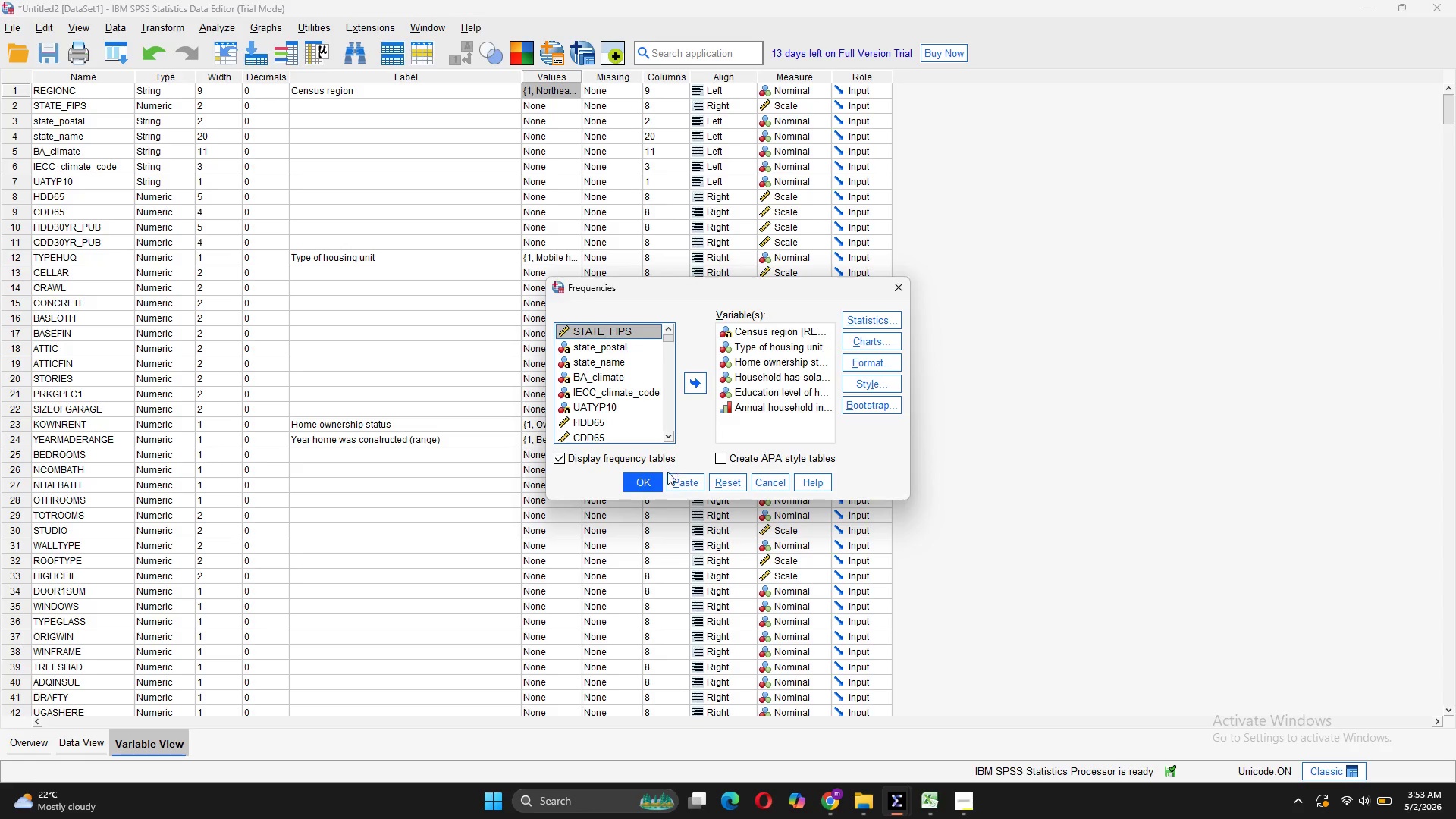 
left_click([654, 477])
 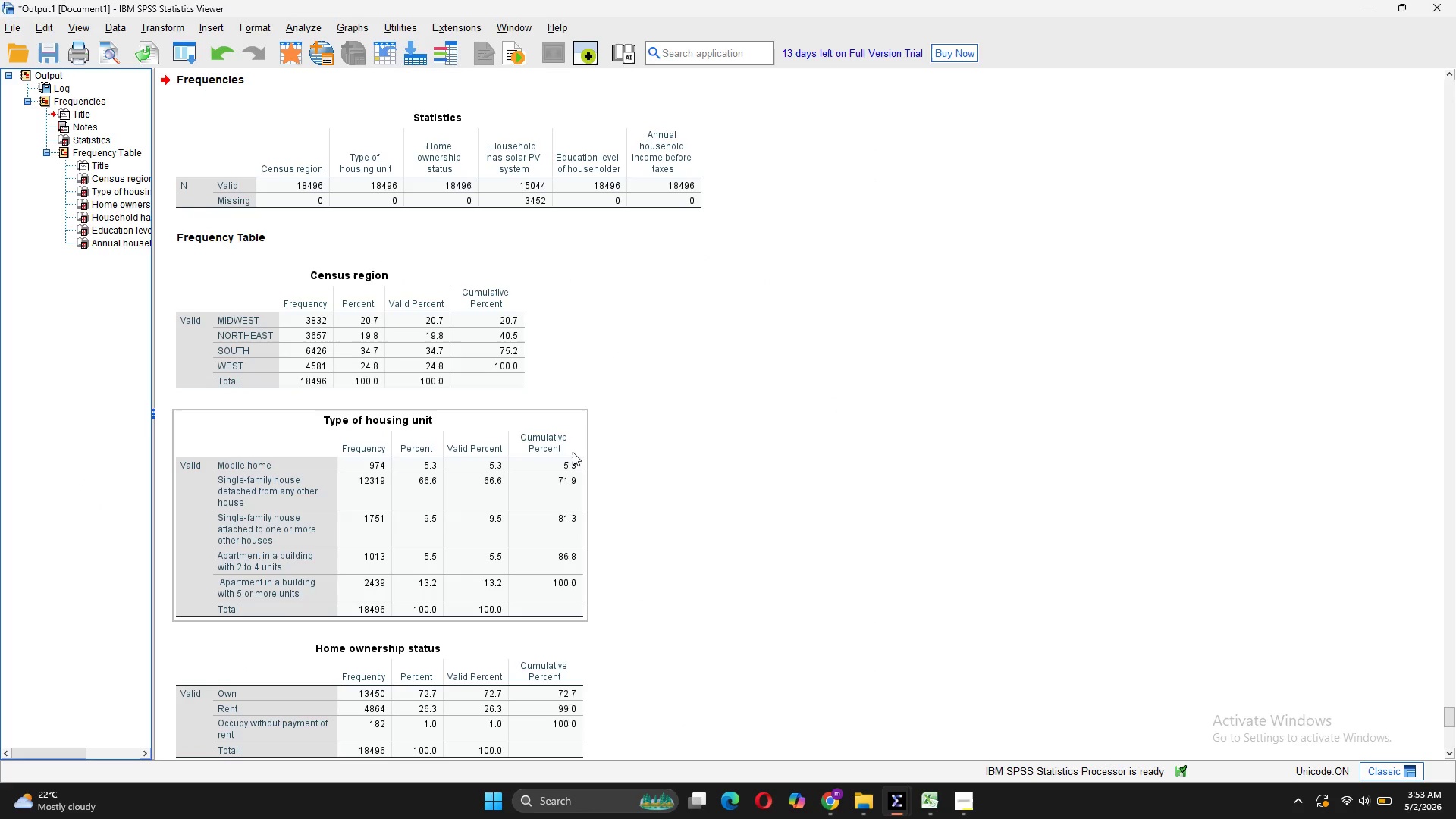 
scroll: coordinate [623, 465], scroll_direction: up, amount: 3.0
 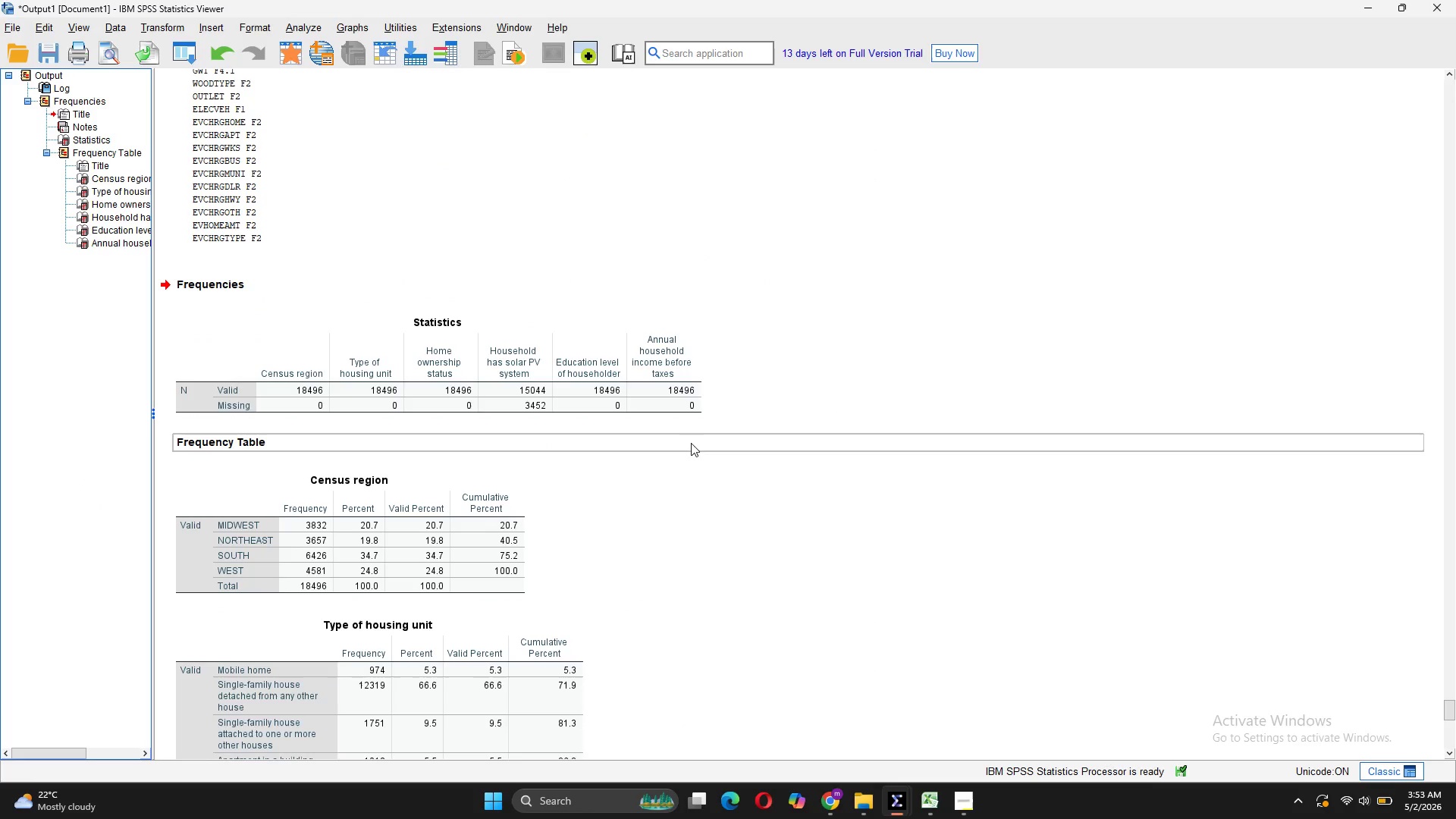 
scroll: coordinate [691, 443], scroll_direction: down, amount: 3.0
 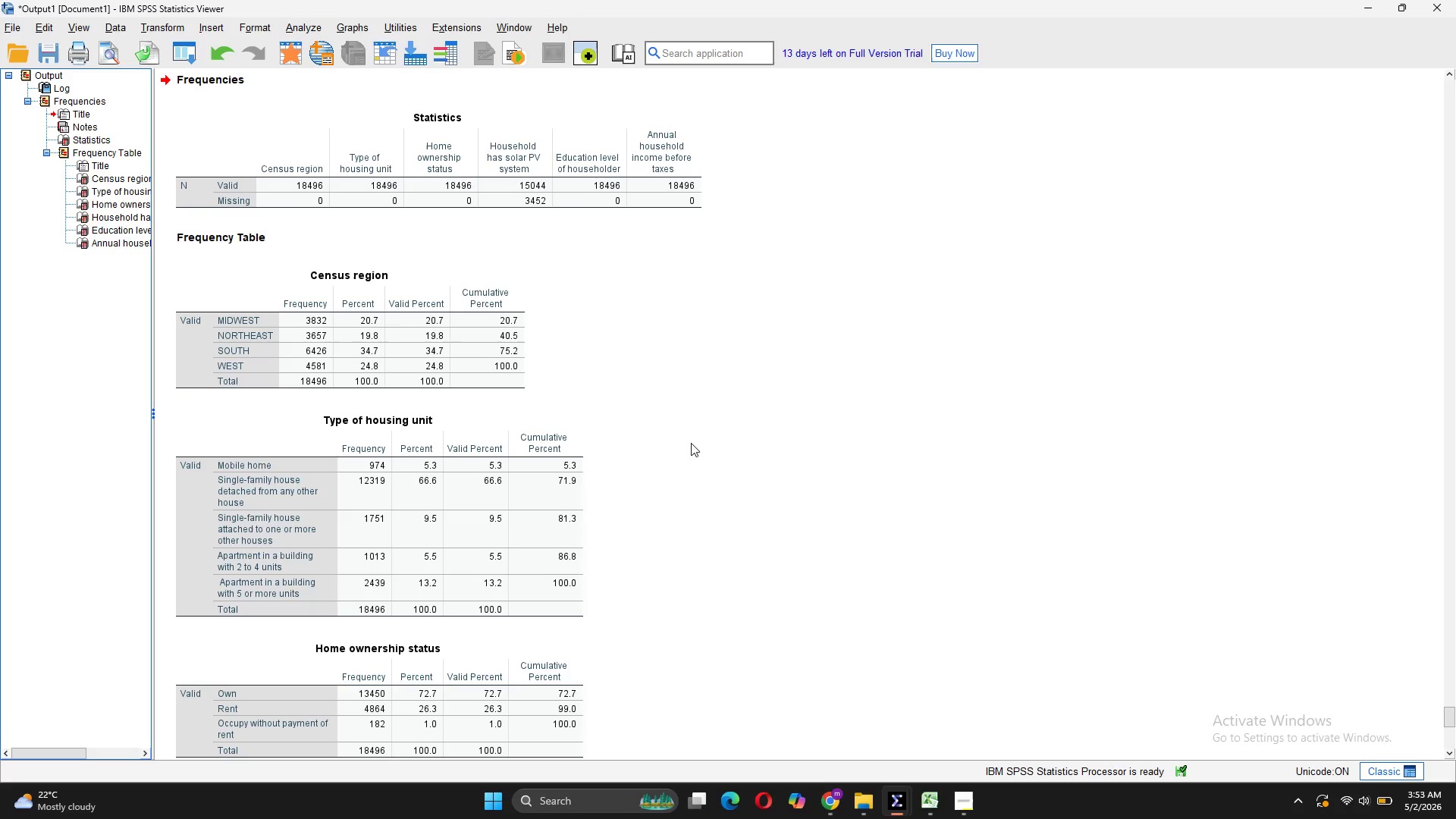 
wait(5.76)
 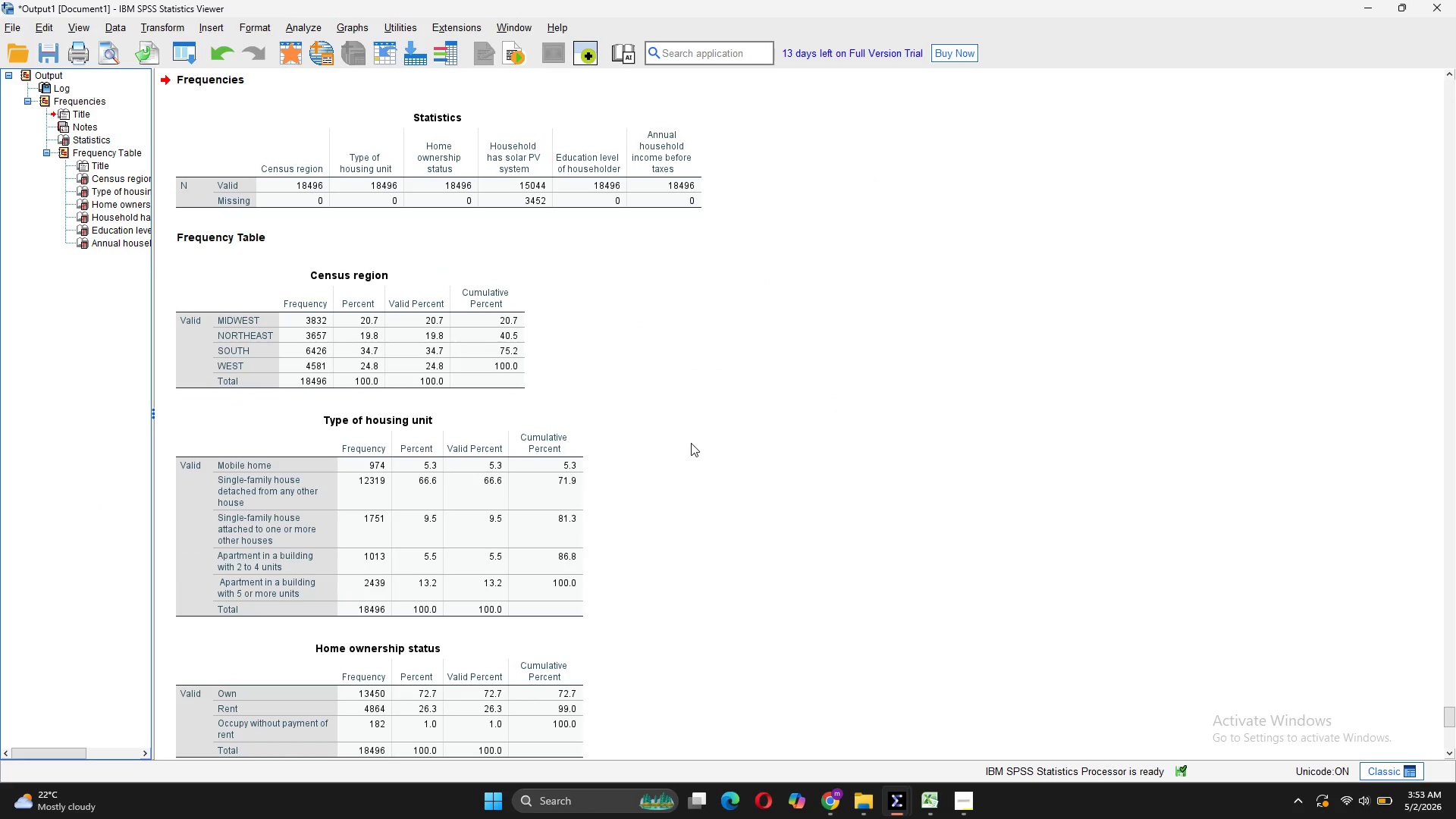 
scroll: coordinate [692, 443], scroll_direction: down, amount: 14.0
 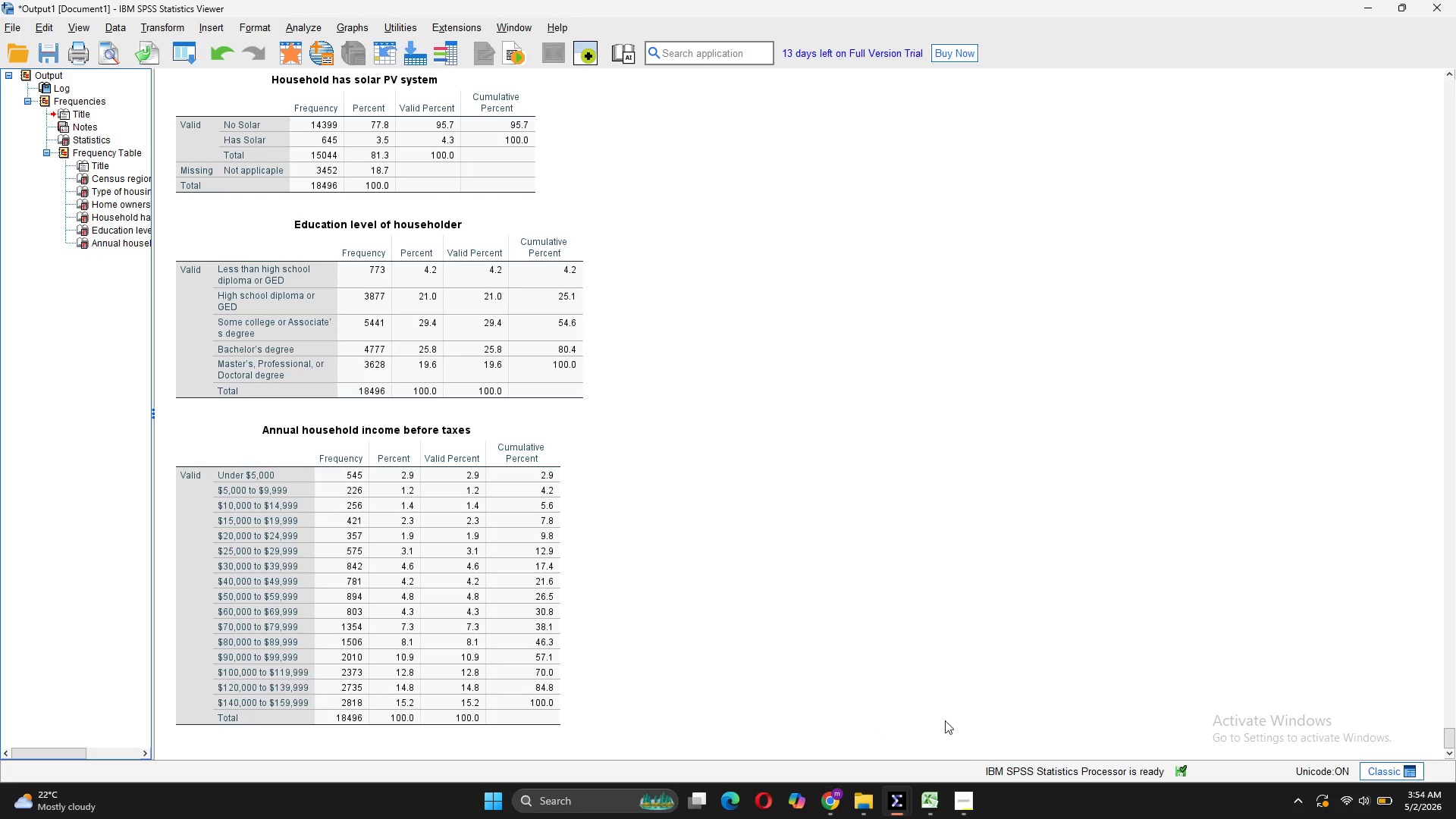 
wait(8.69)
 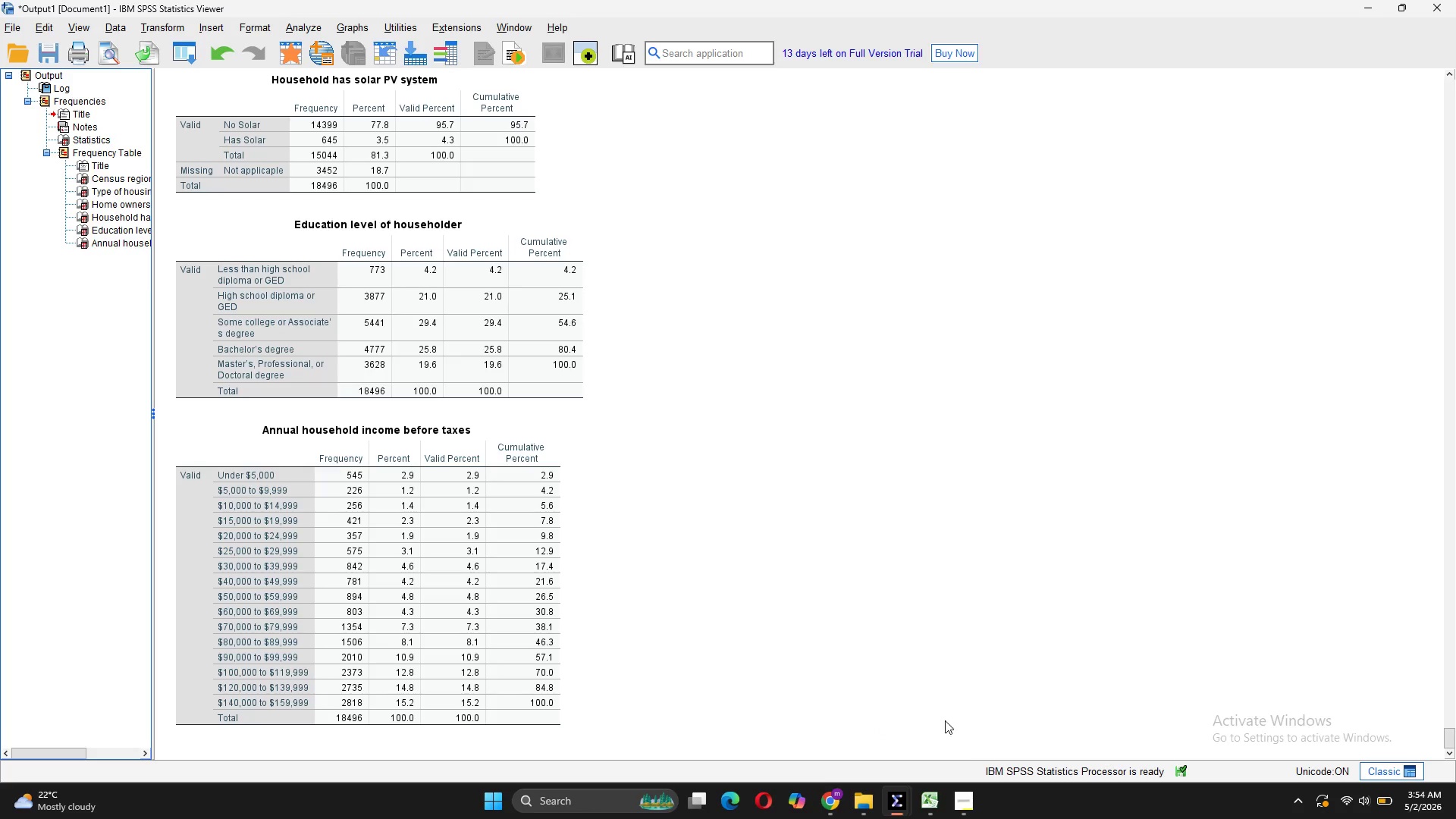 
left_click([743, 733])
 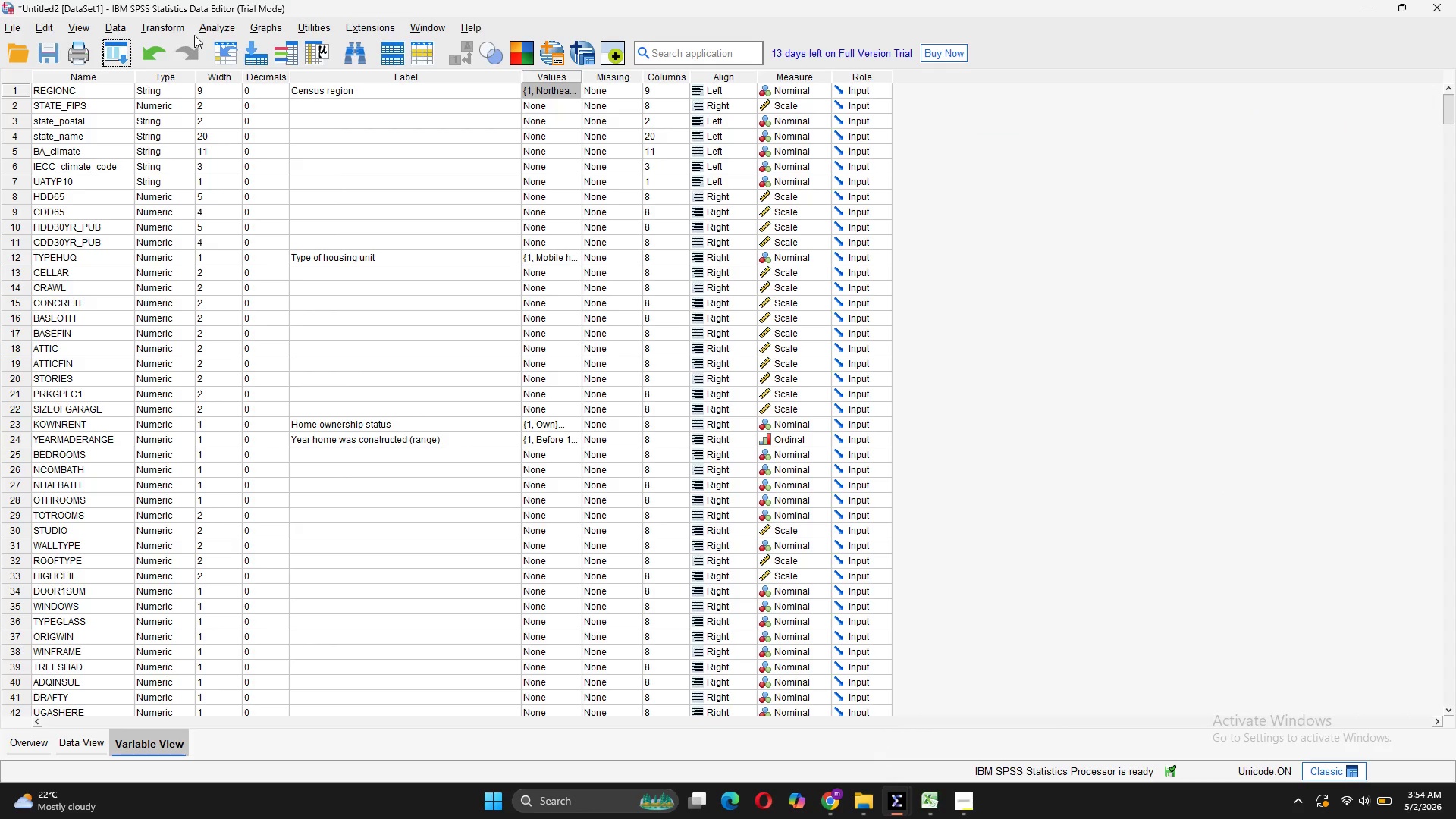 
left_click([226, 22])
 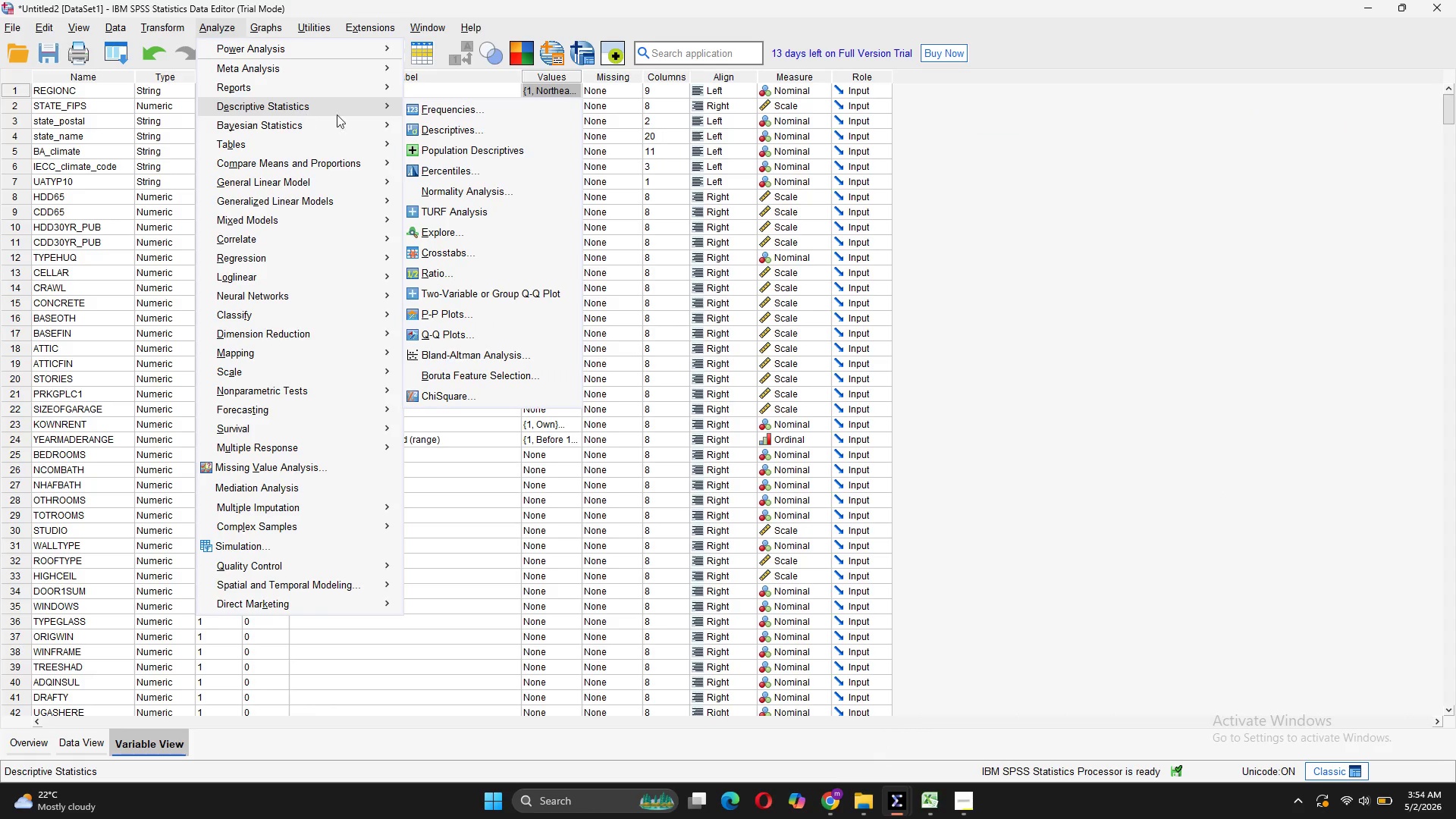 
left_click([464, 254])
 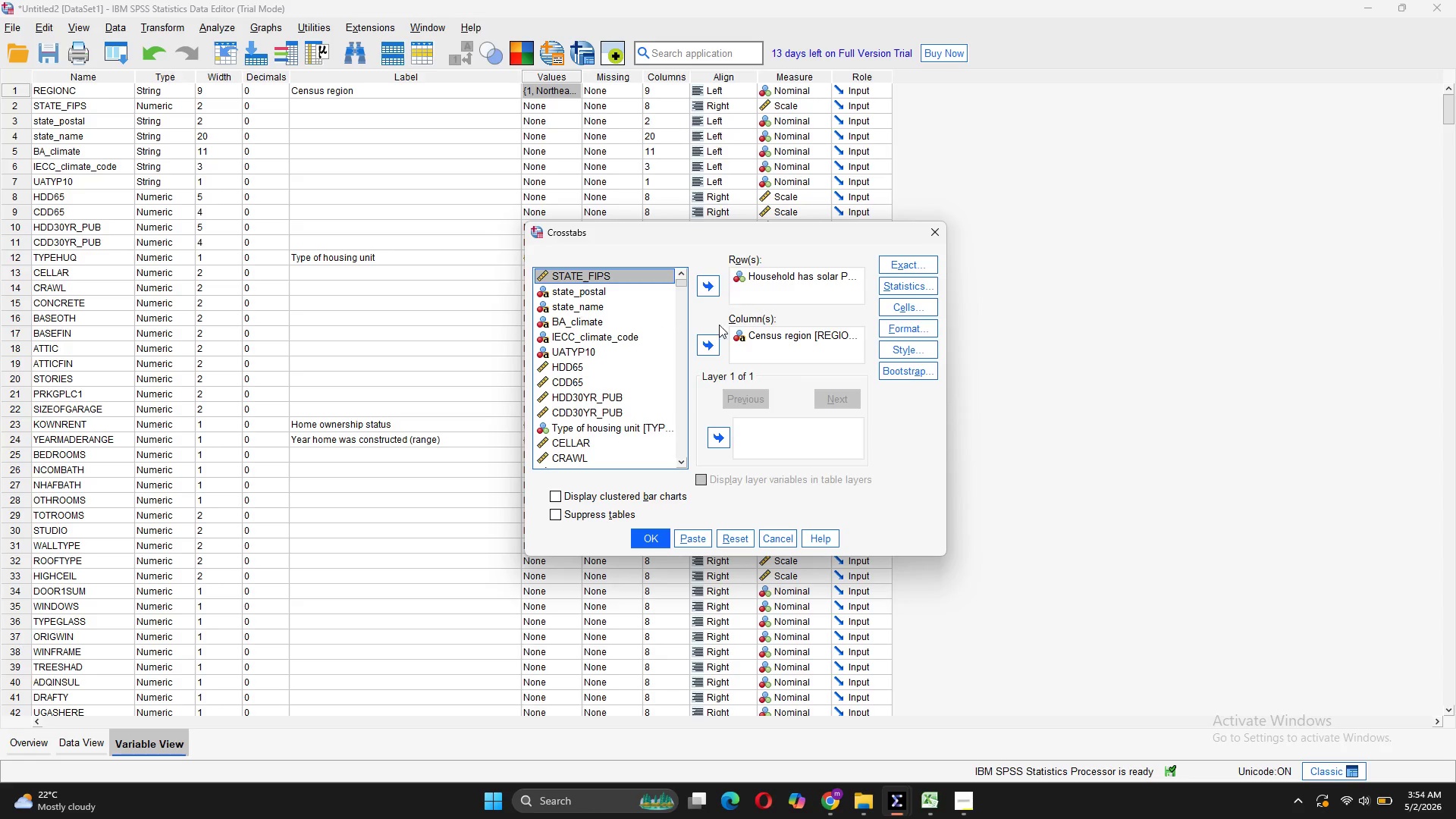 
wait(5.73)
 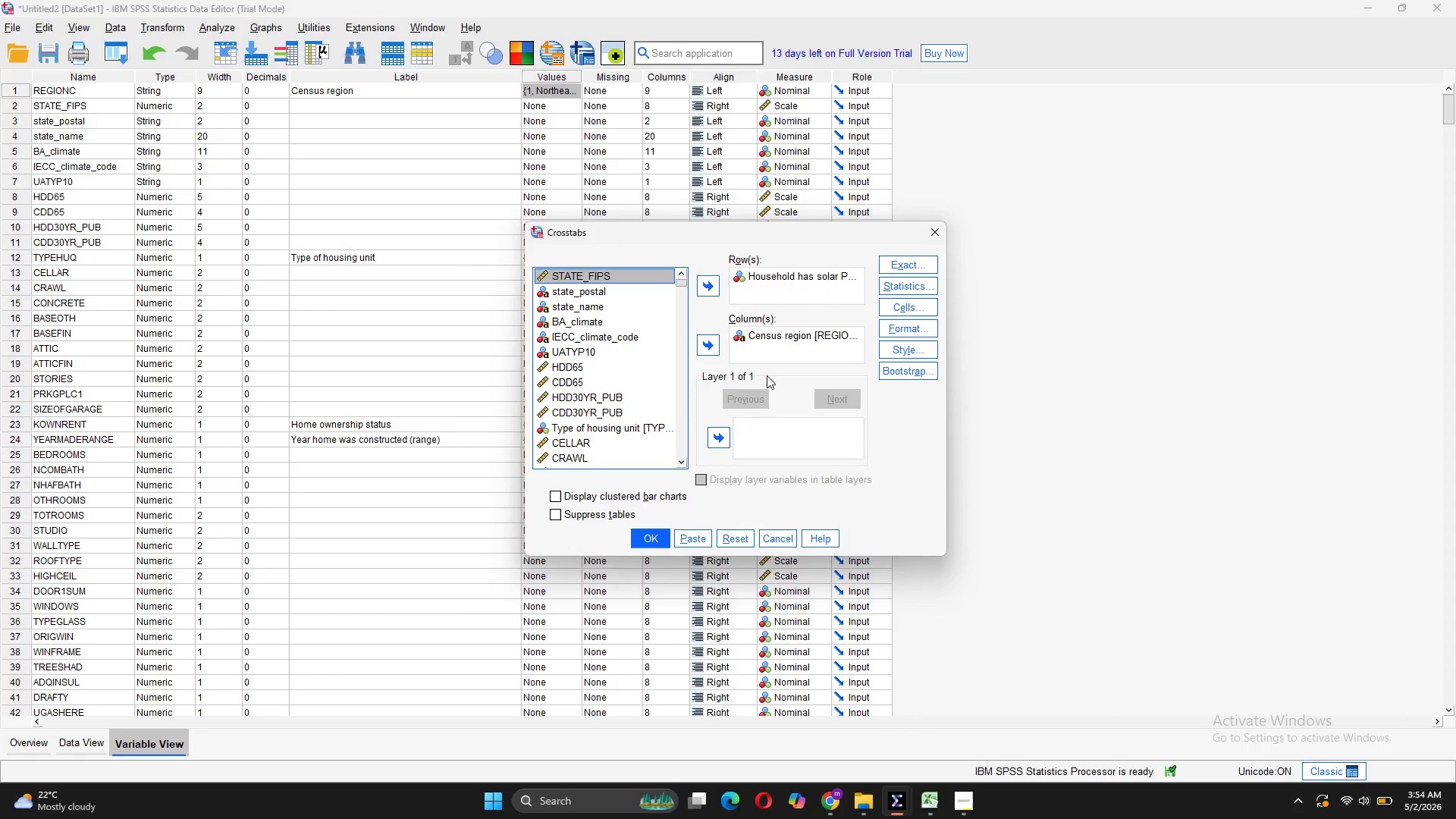 
left_click([757, 338])
 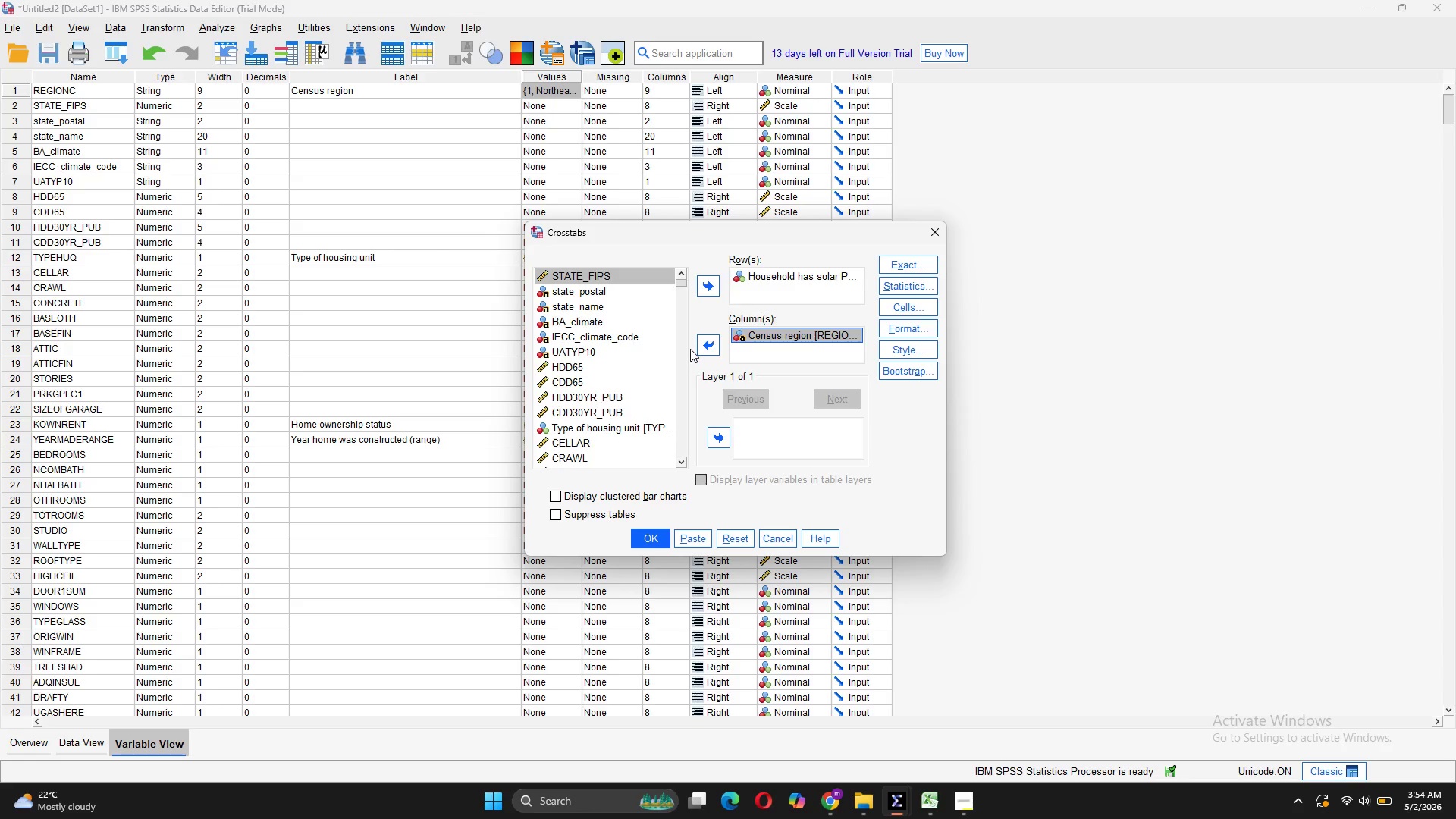 
left_click([705, 349])
 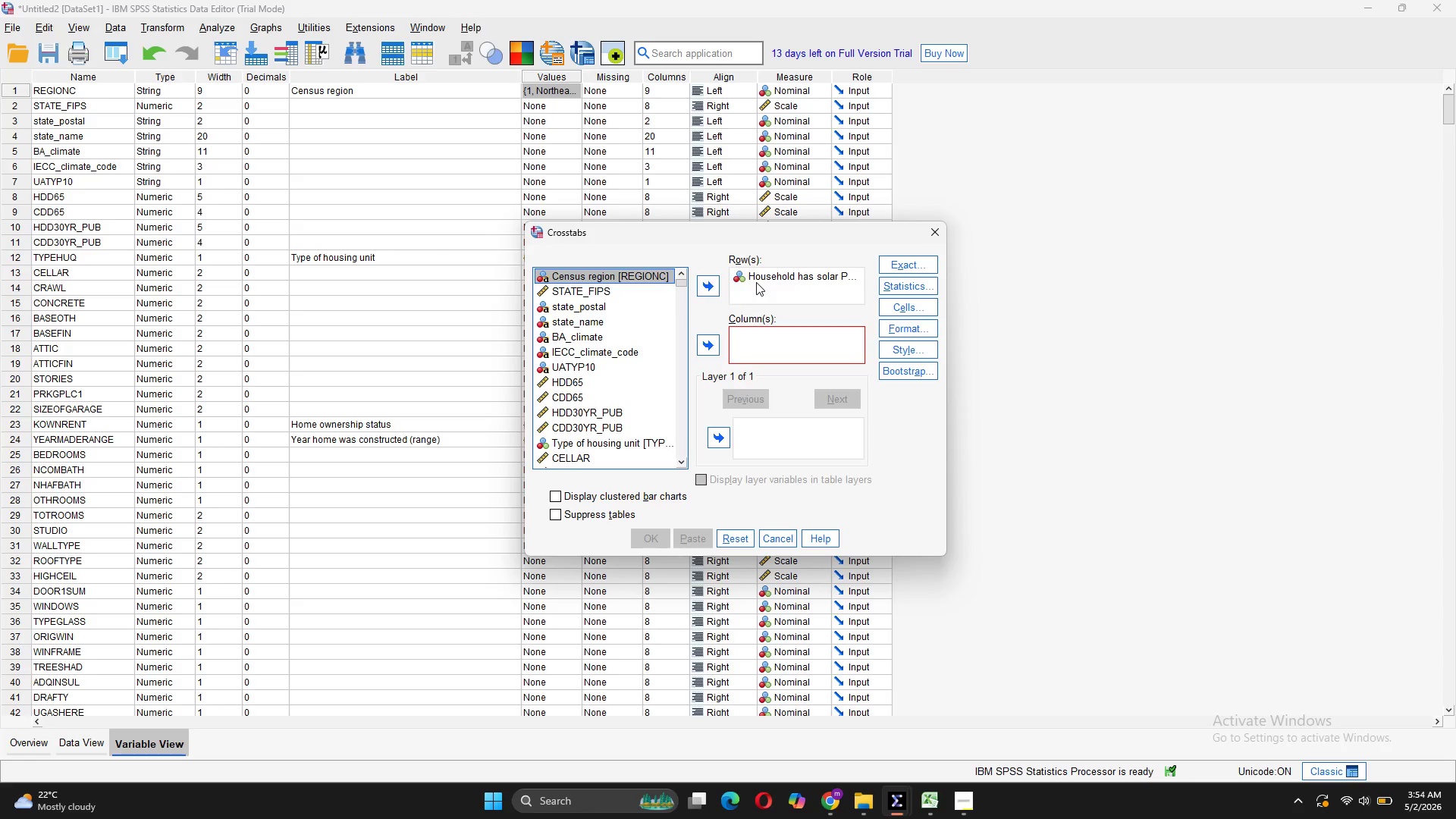 
left_click([756, 282])
 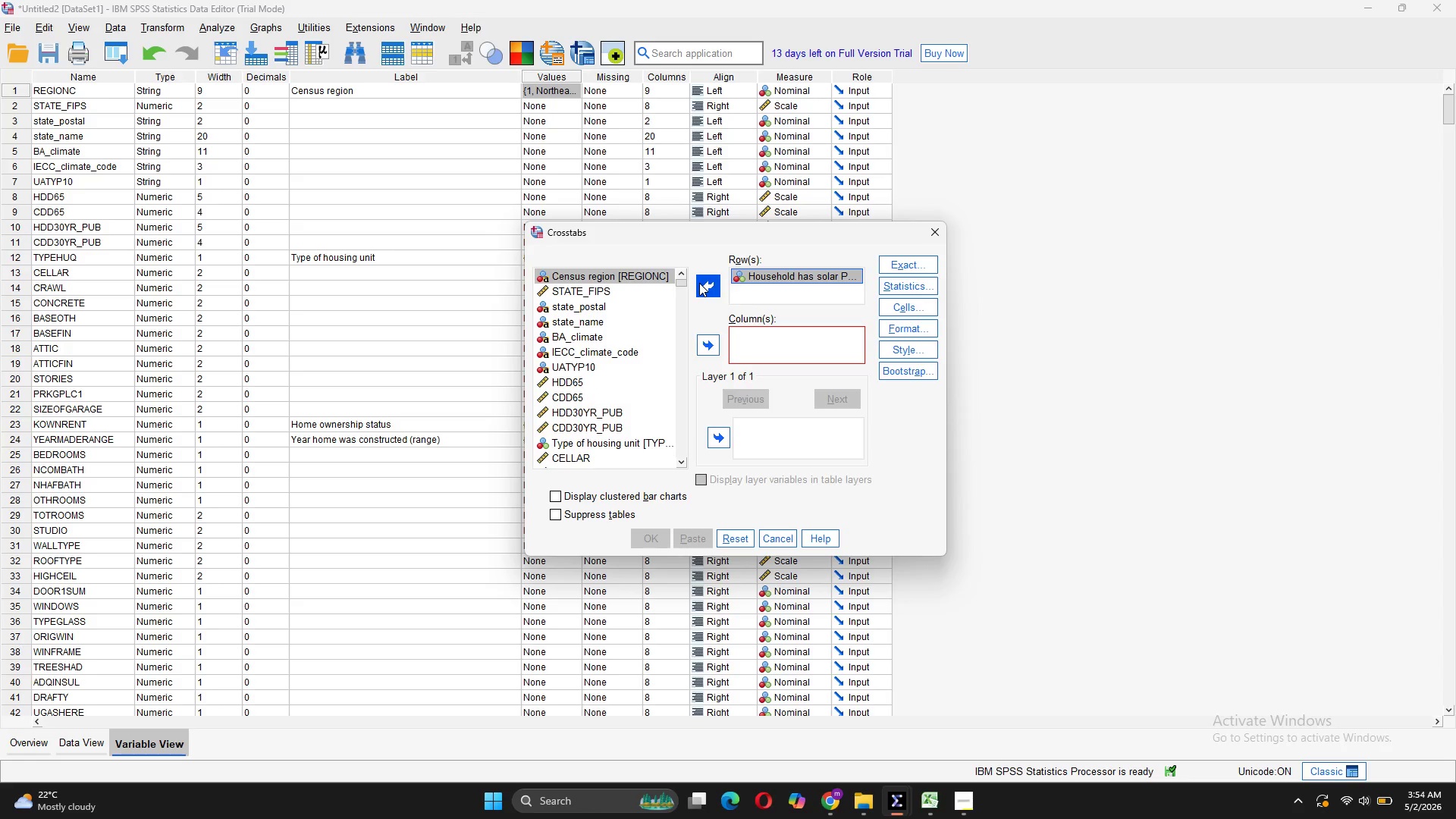 
left_click([699, 283])
 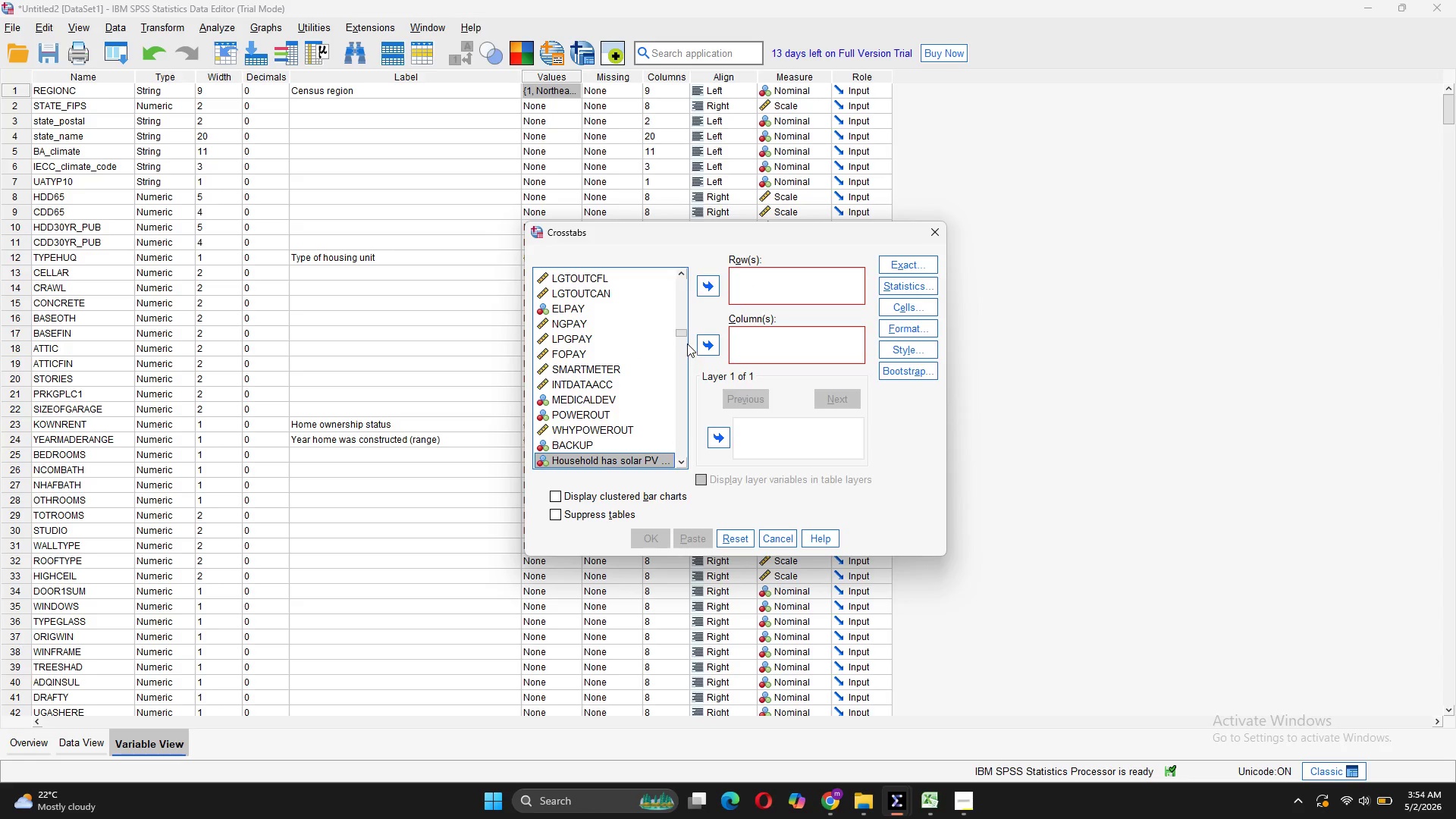 
left_click_drag(start_coordinate=[687, 333], to_coordinate=[686, 284])
 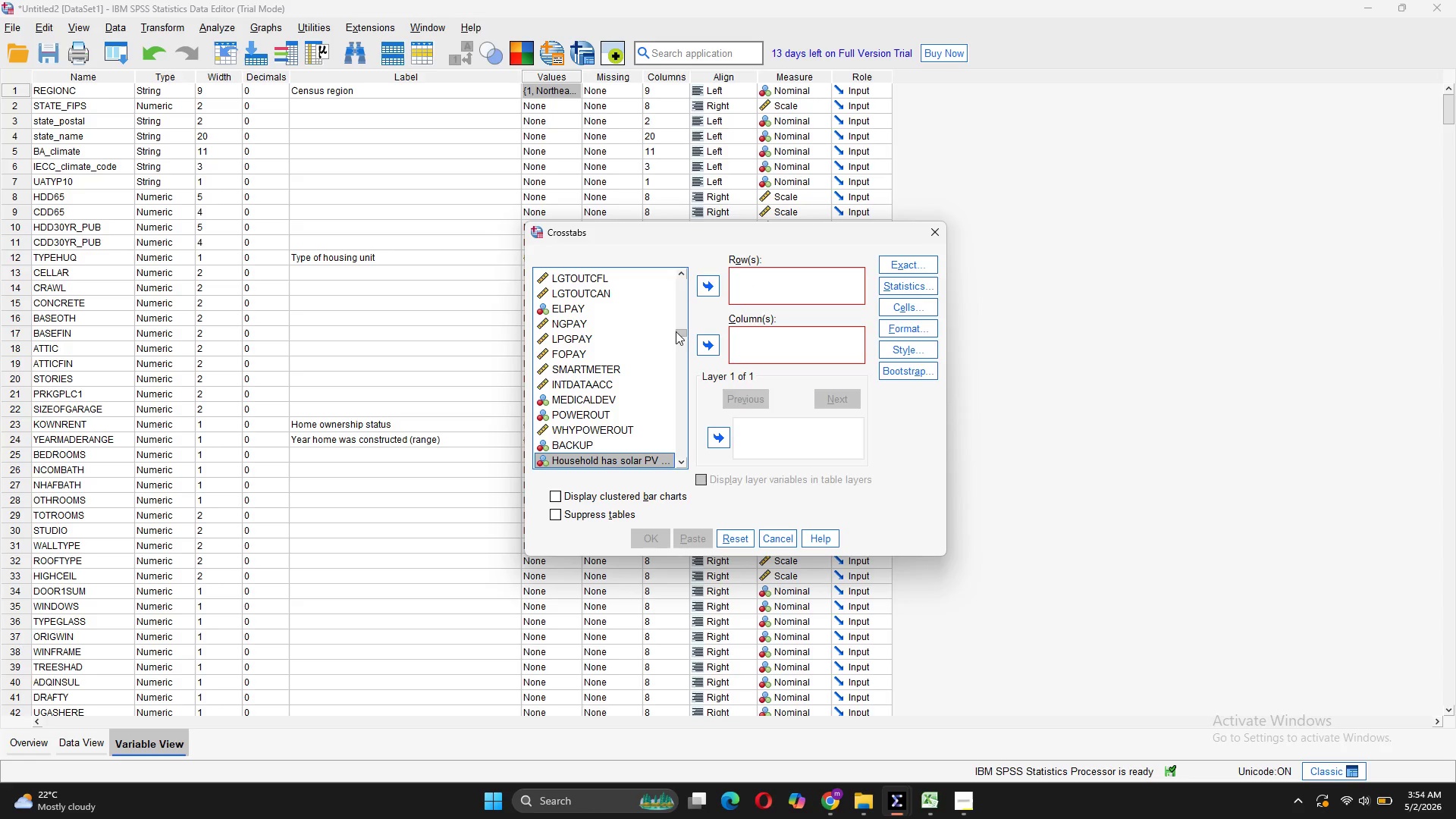 
left_click_drag(start_coordinate=[677, 331], to_coordinate=[679, 274])
 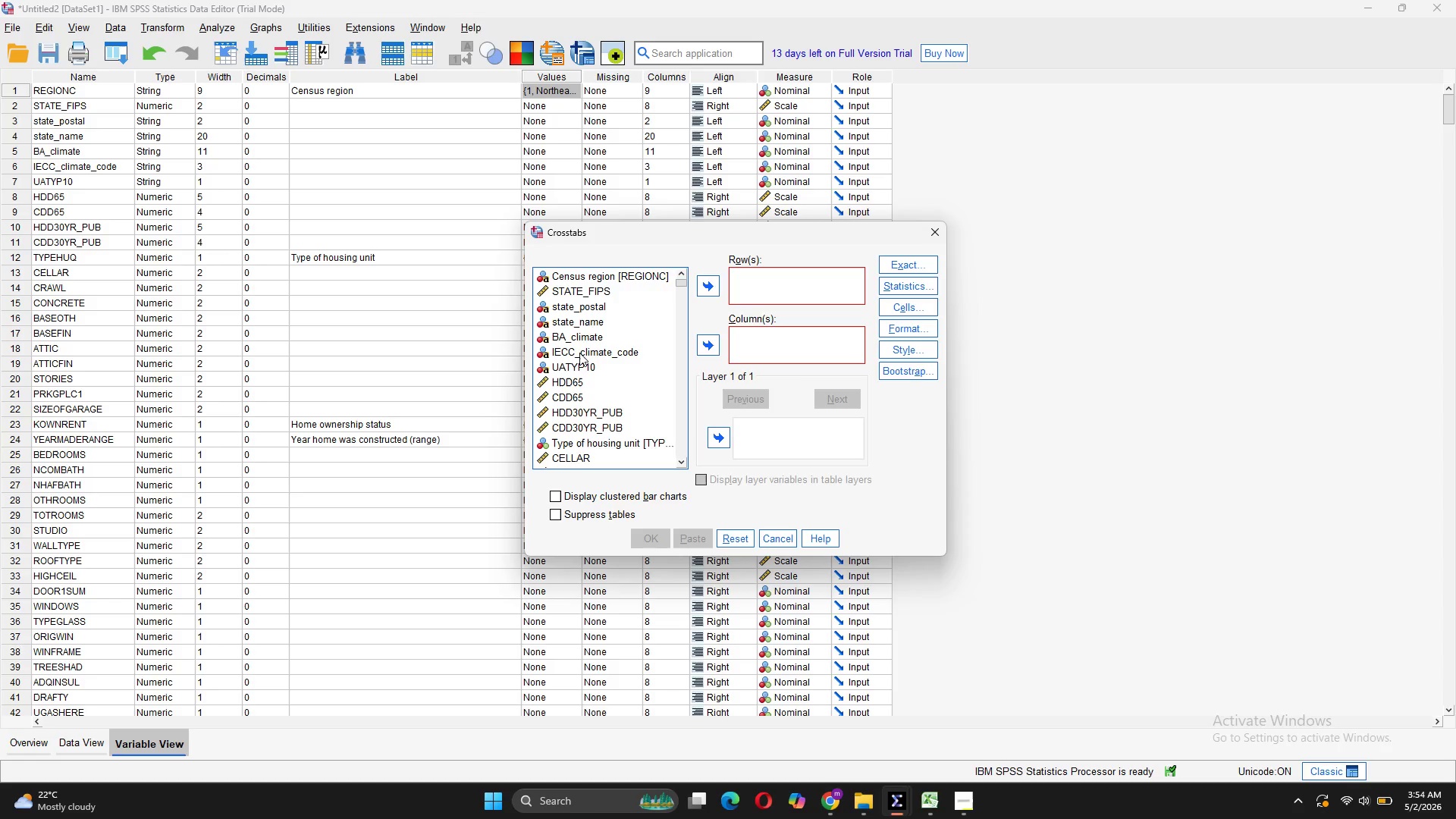 
scroll: coordinate [588, 413], scroll_direction: down, amount: 60.0
 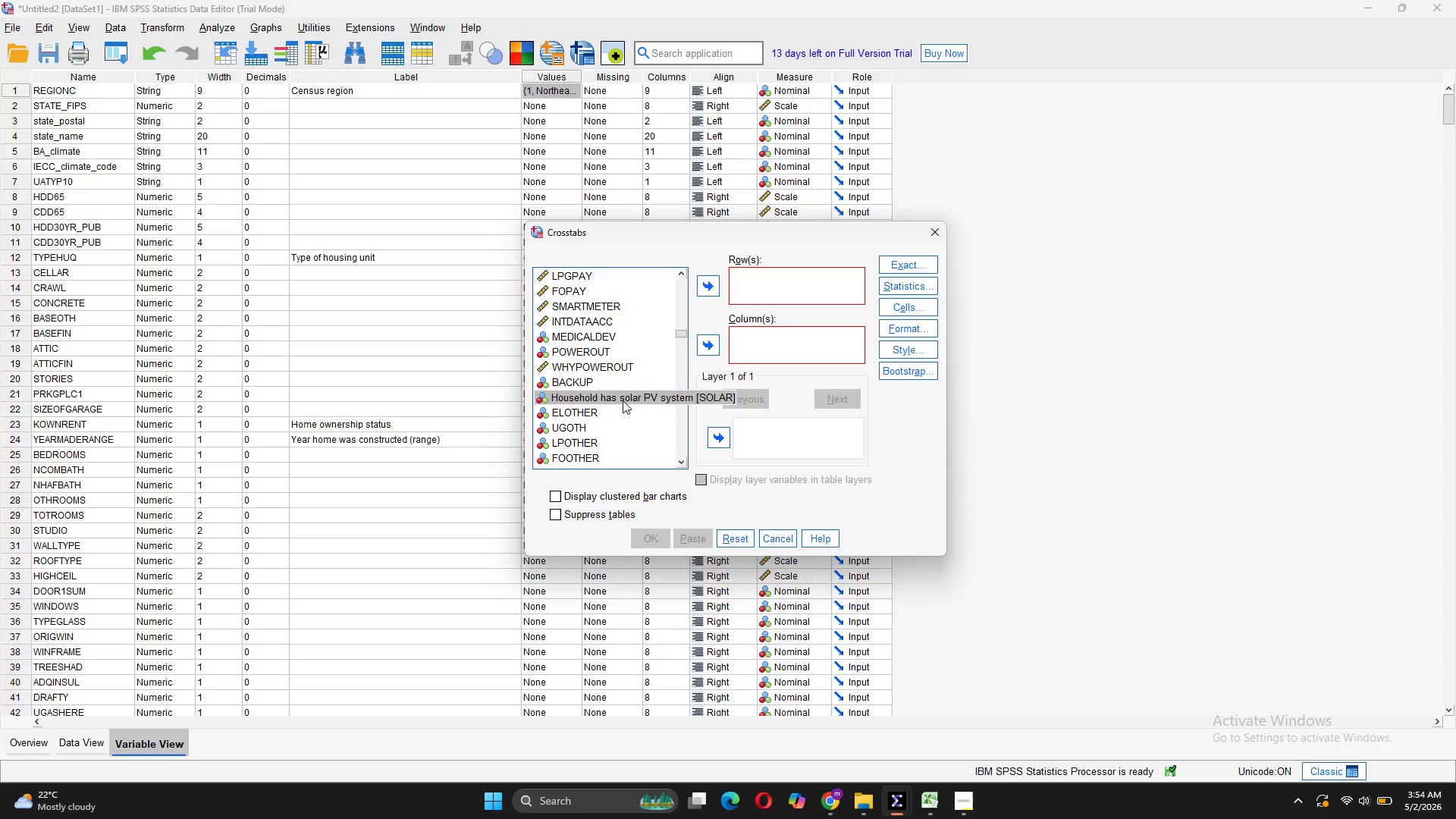 
left_click([623, 400])
 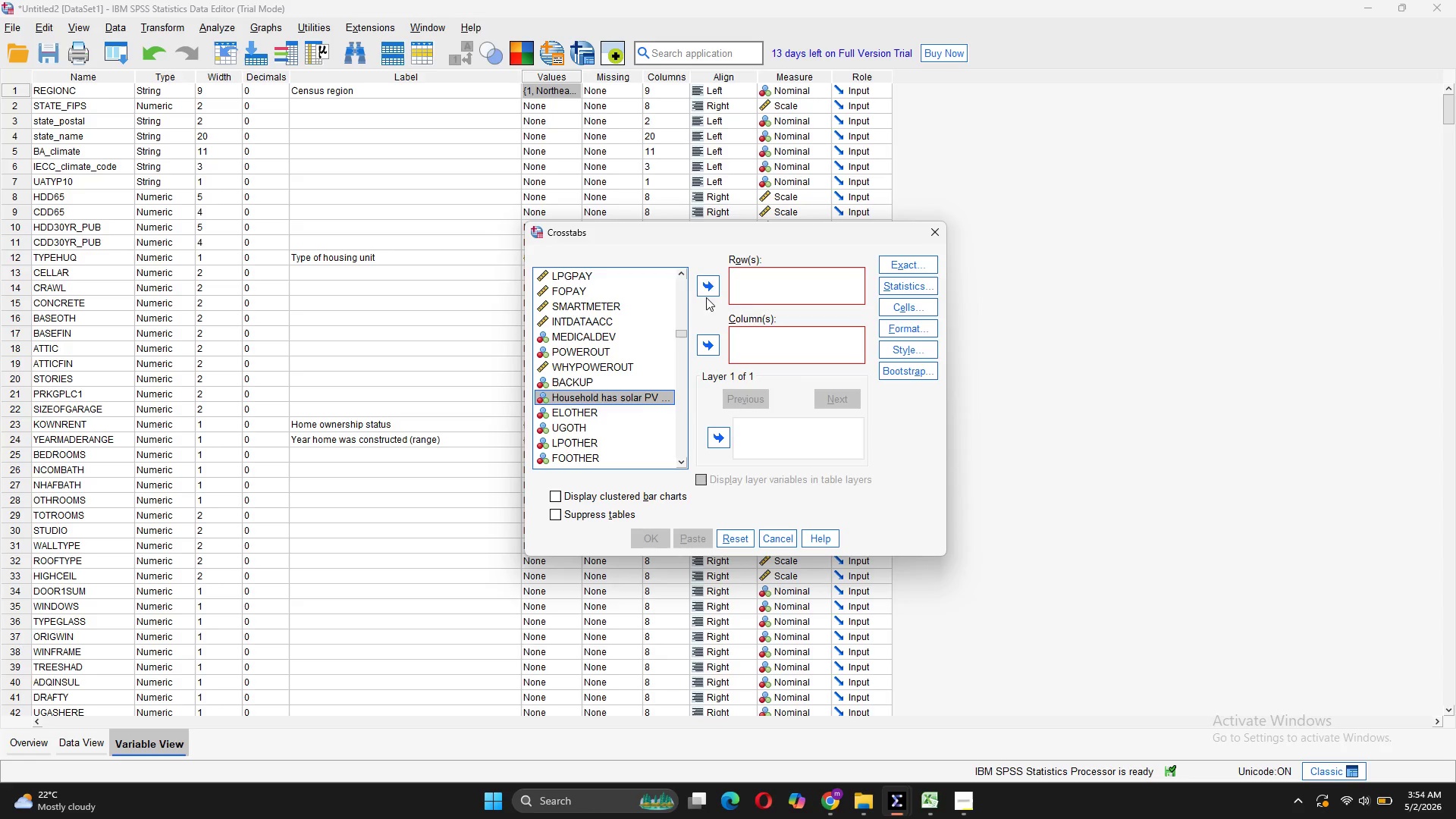 
left_click([706, 288])
 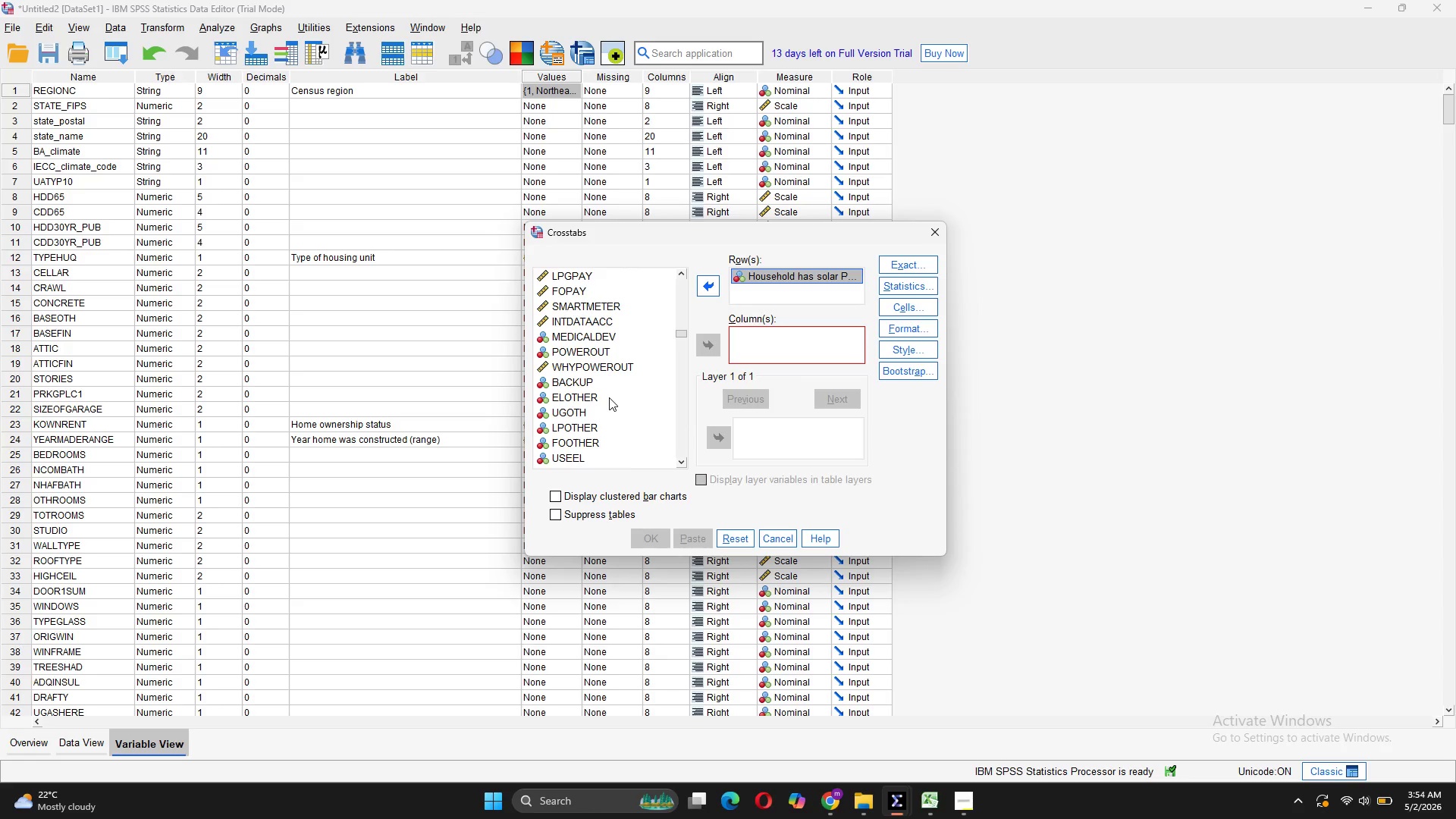 
scroll: coordinate [609, 397], scroll_direction: down, amount: 8.0
 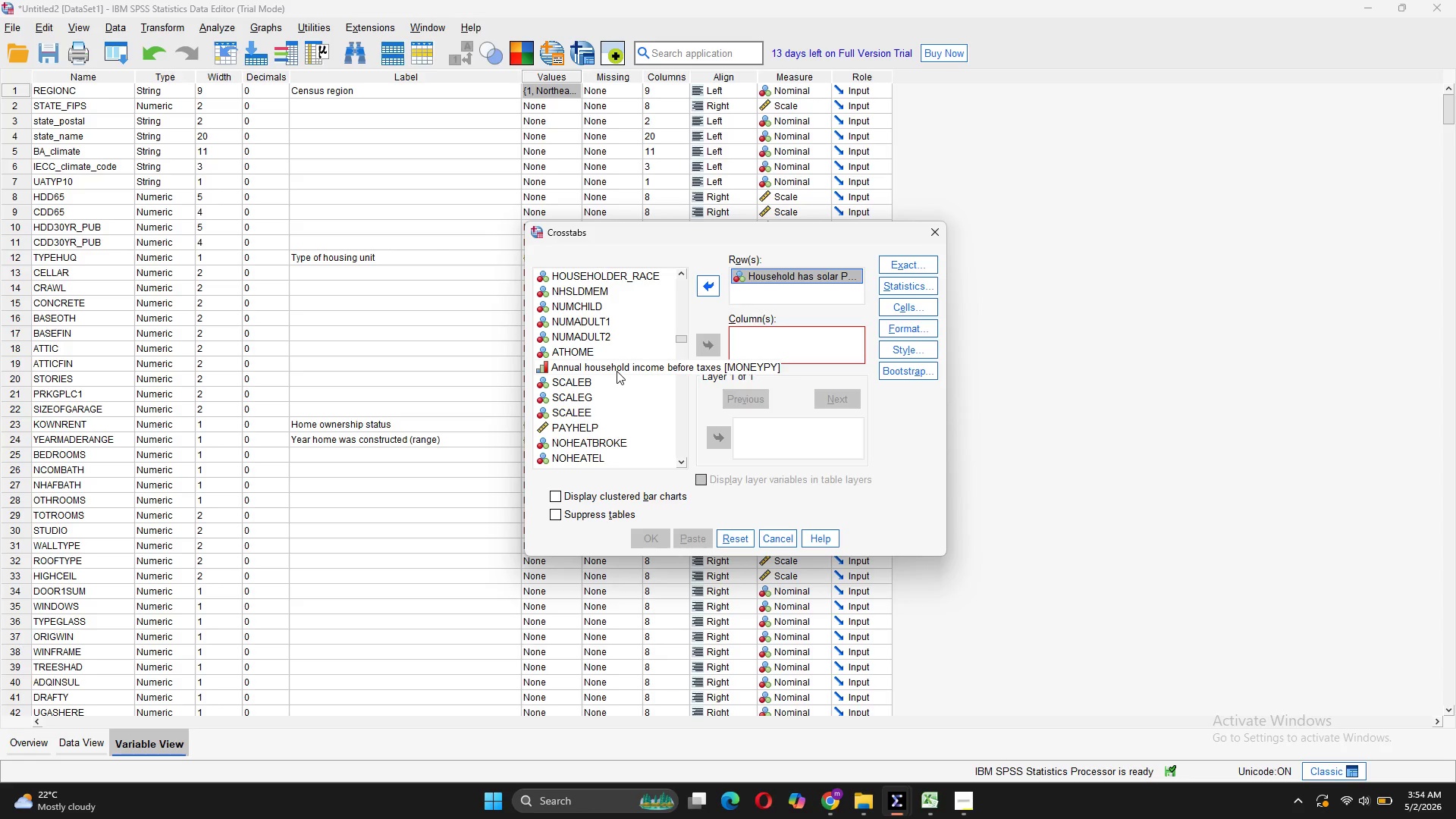 
left_click([617, 371])
 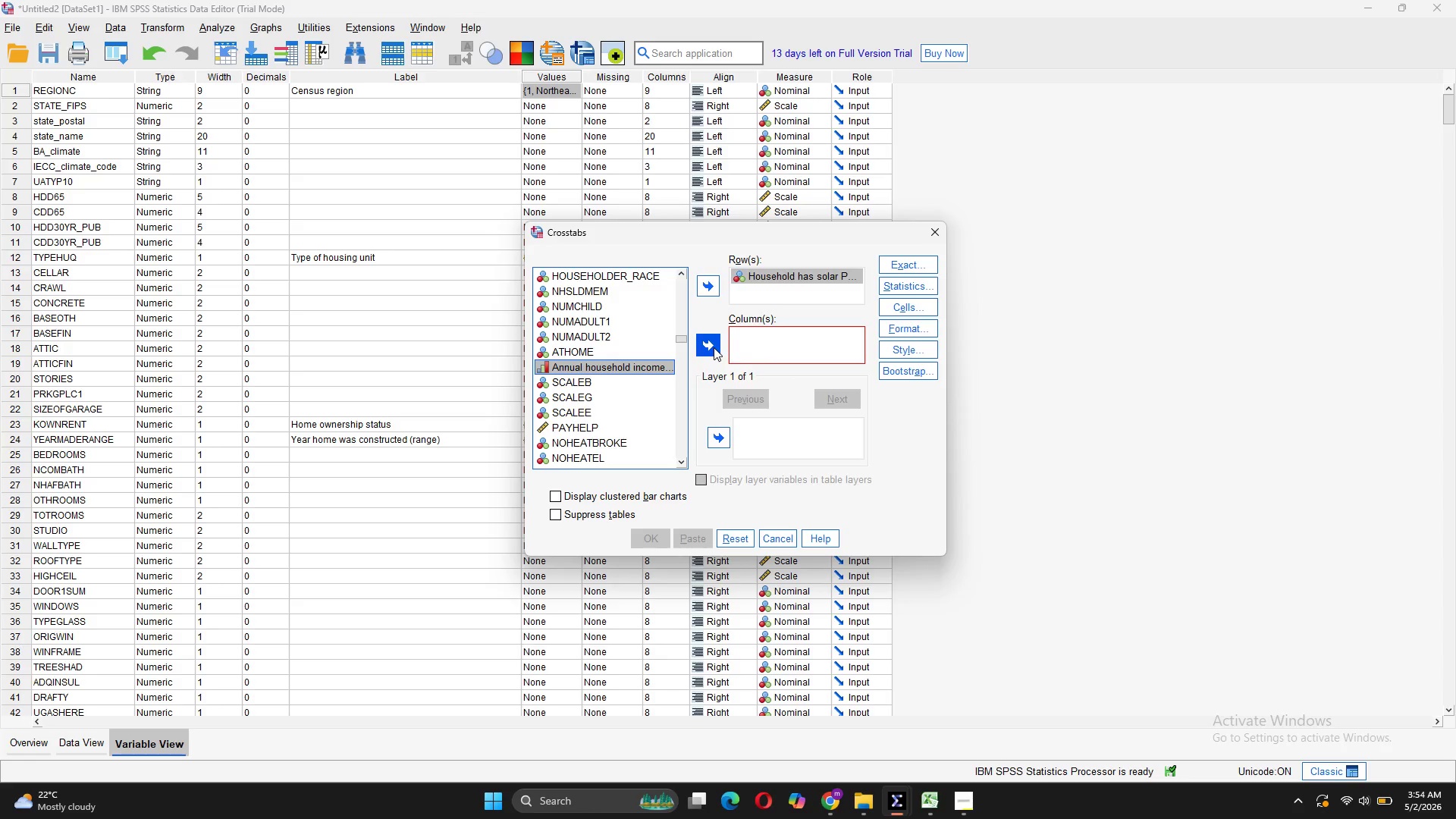 
left_click([714, 347])
 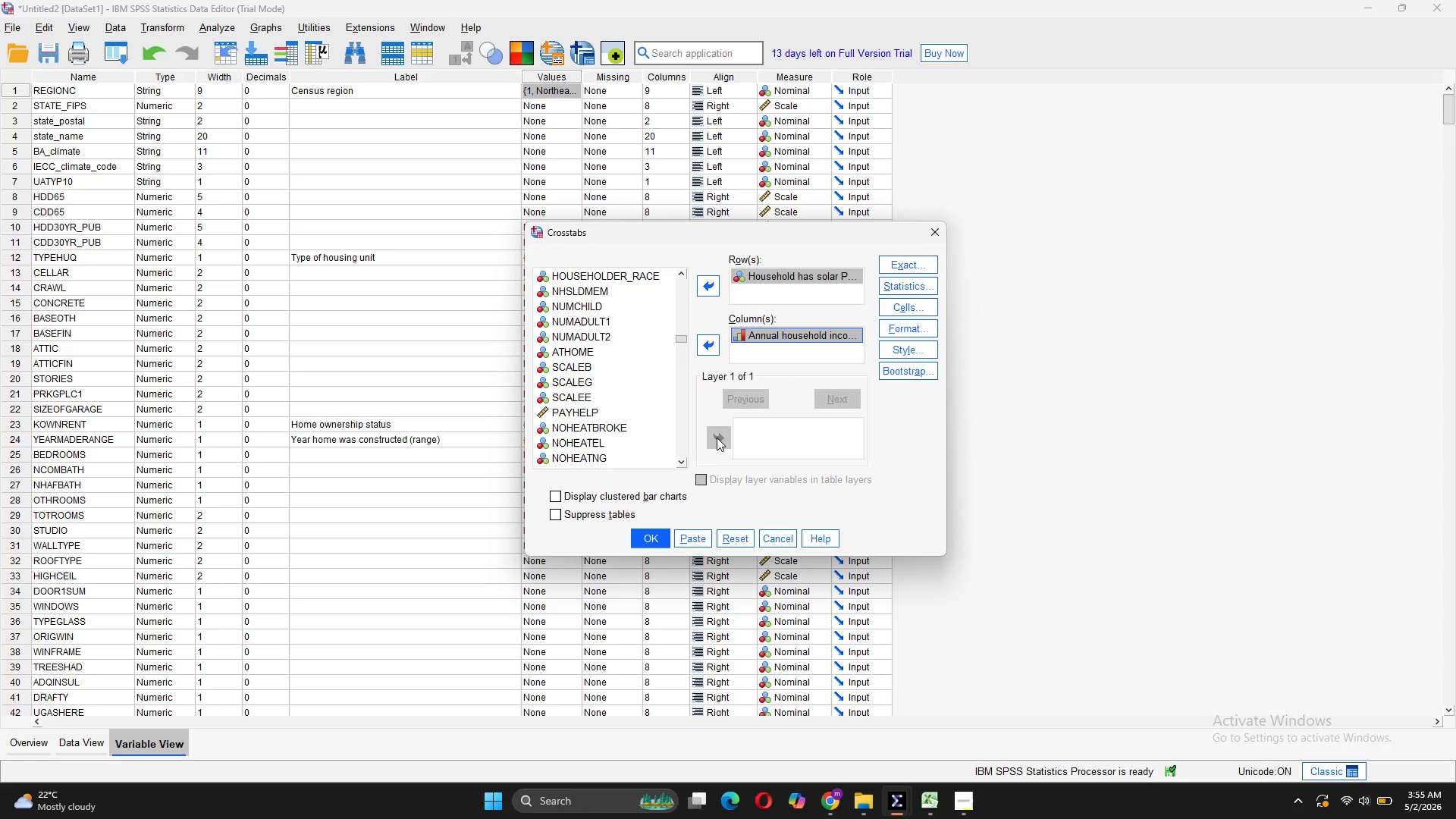 
wait(6.22)
 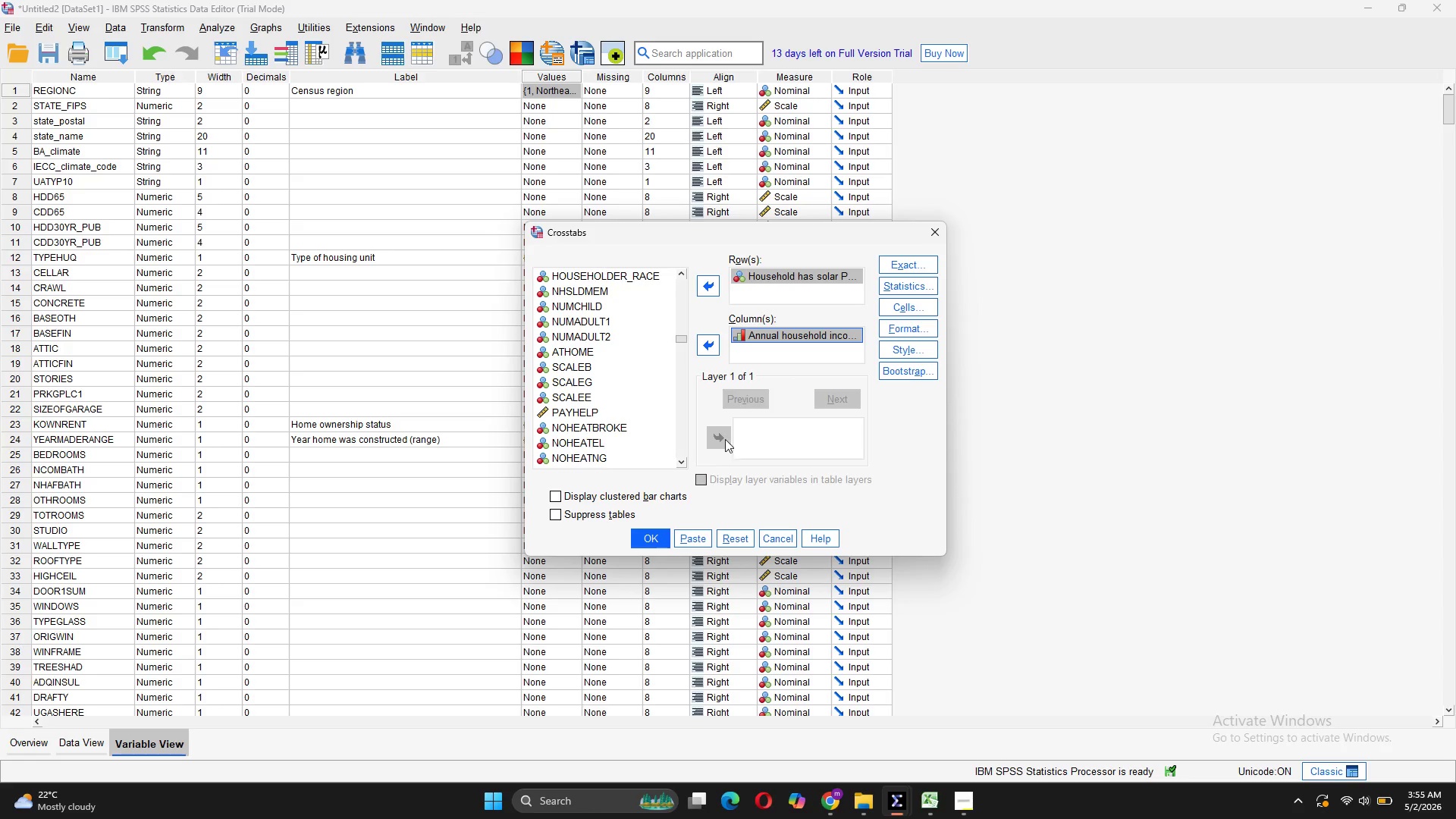 
left_click([891, 306])
 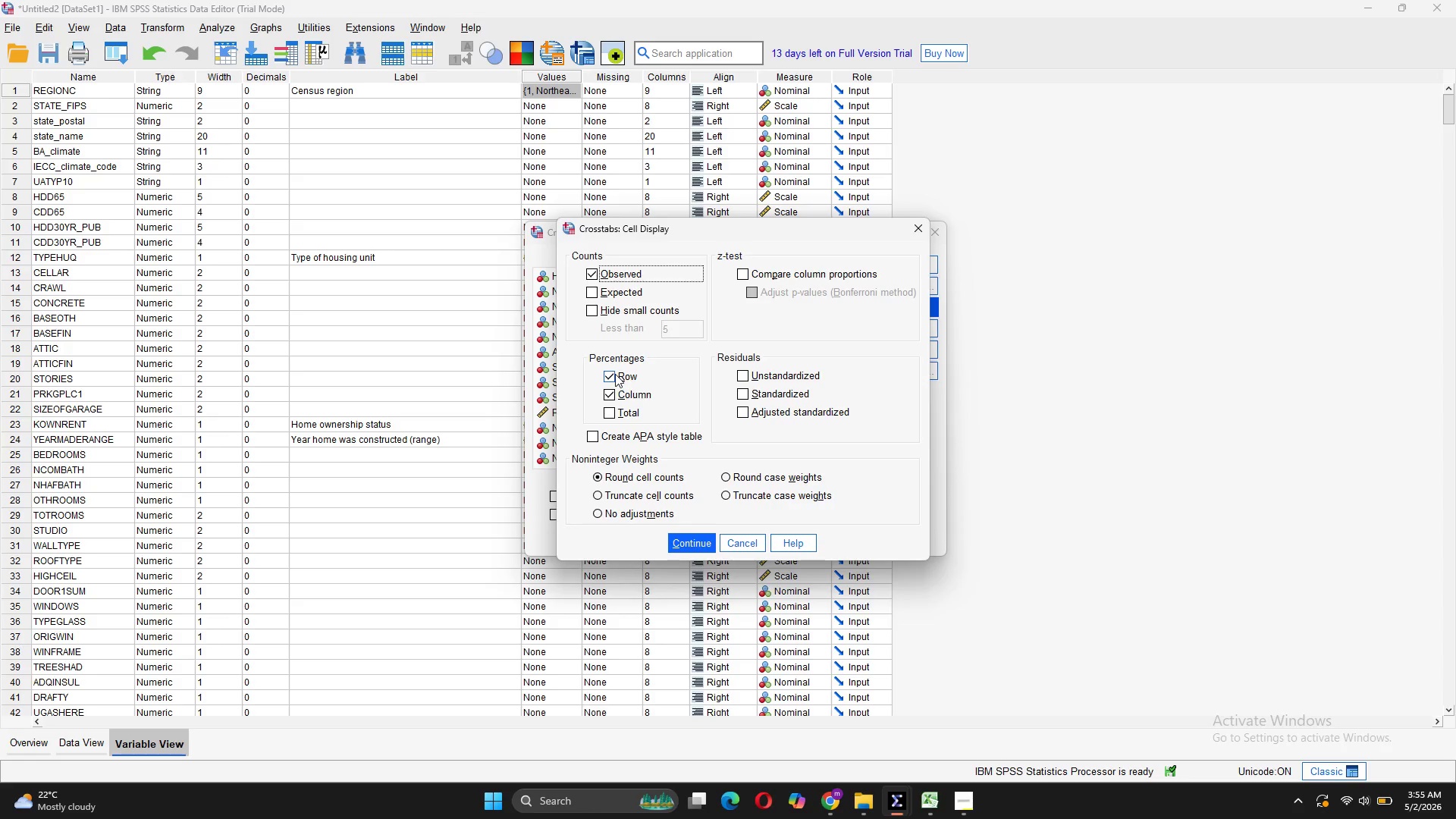 
double_click([615, 374])
 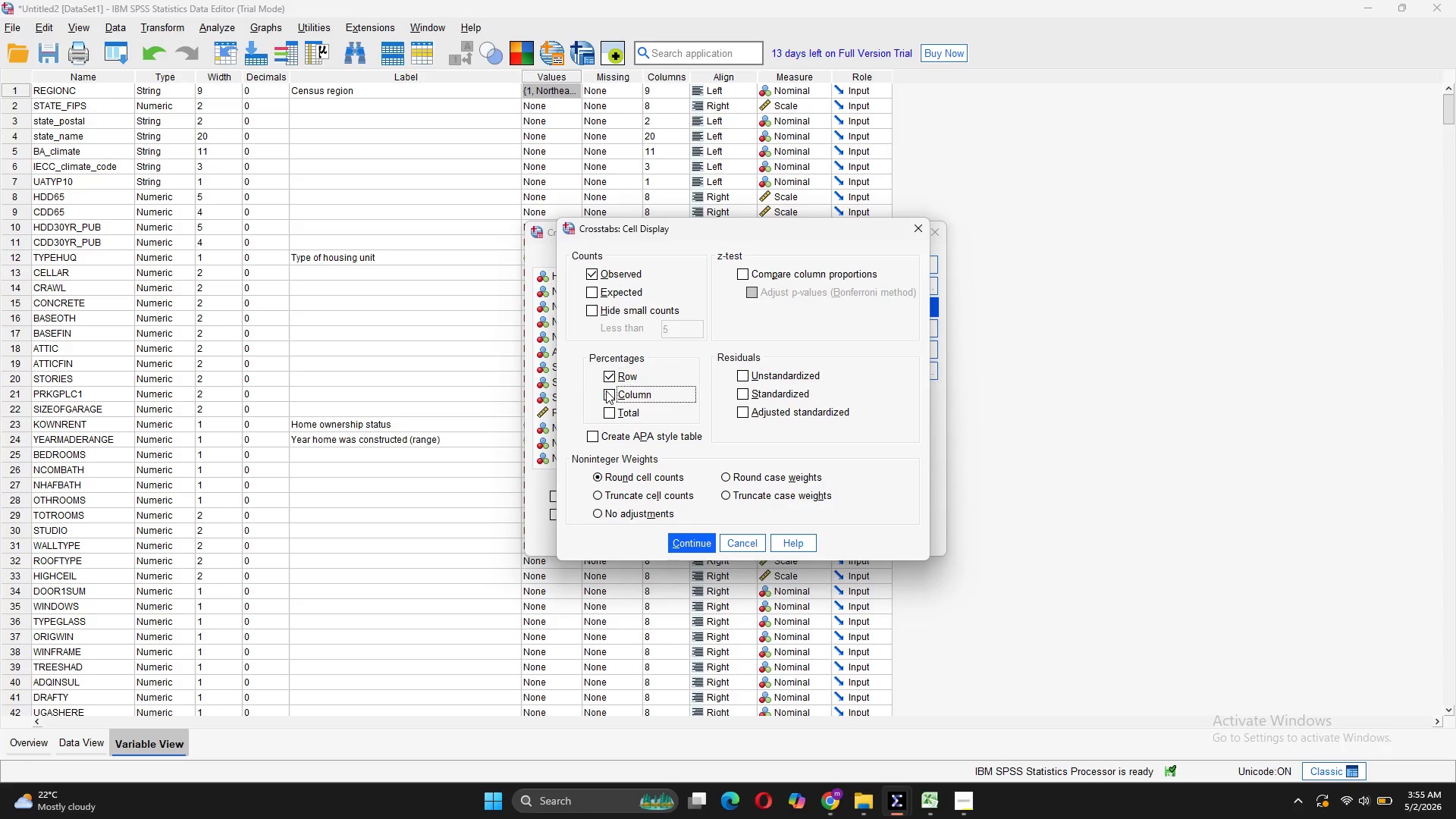 
double_click([606, 391])
 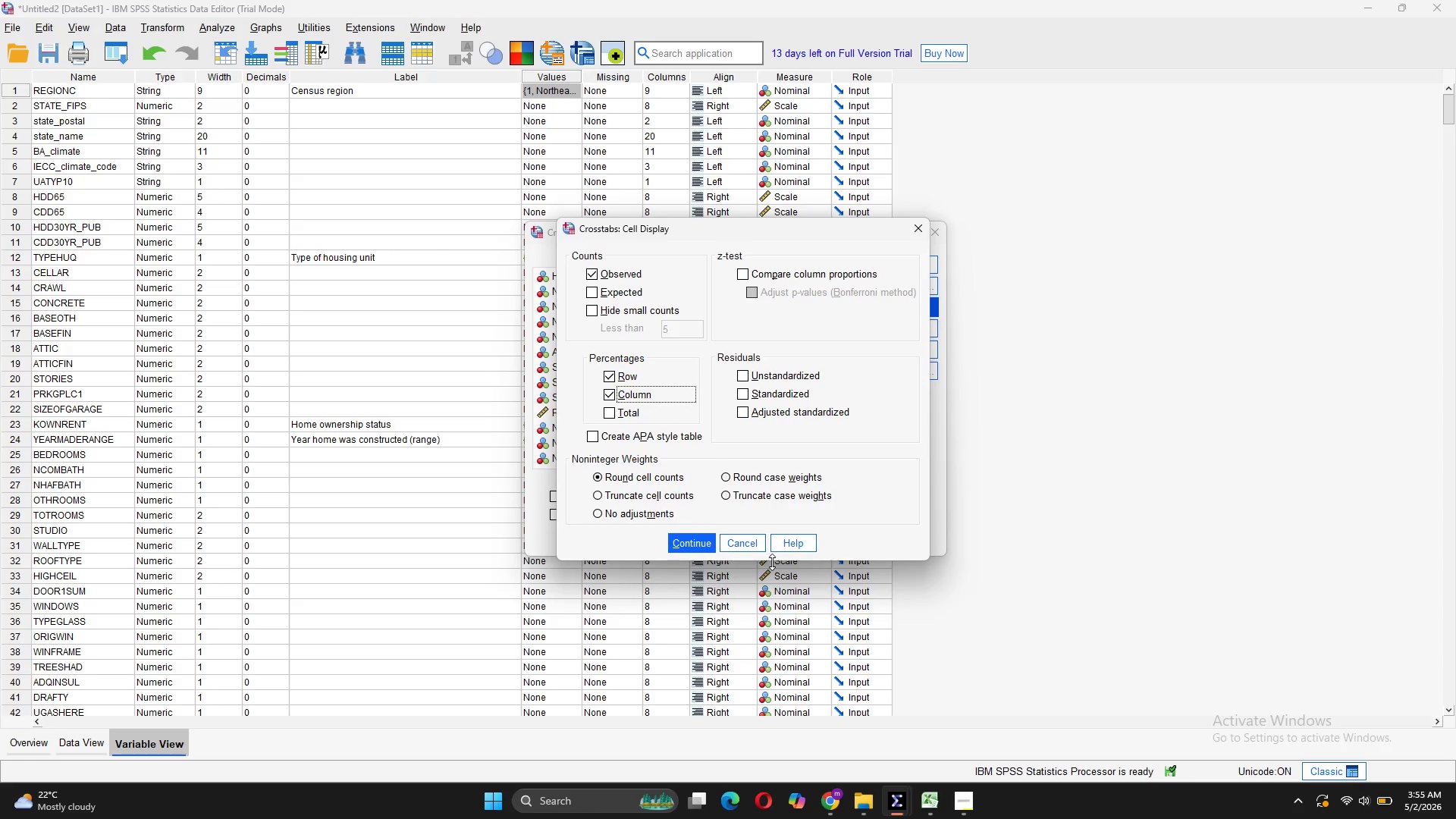 
left_click([698, 549])
 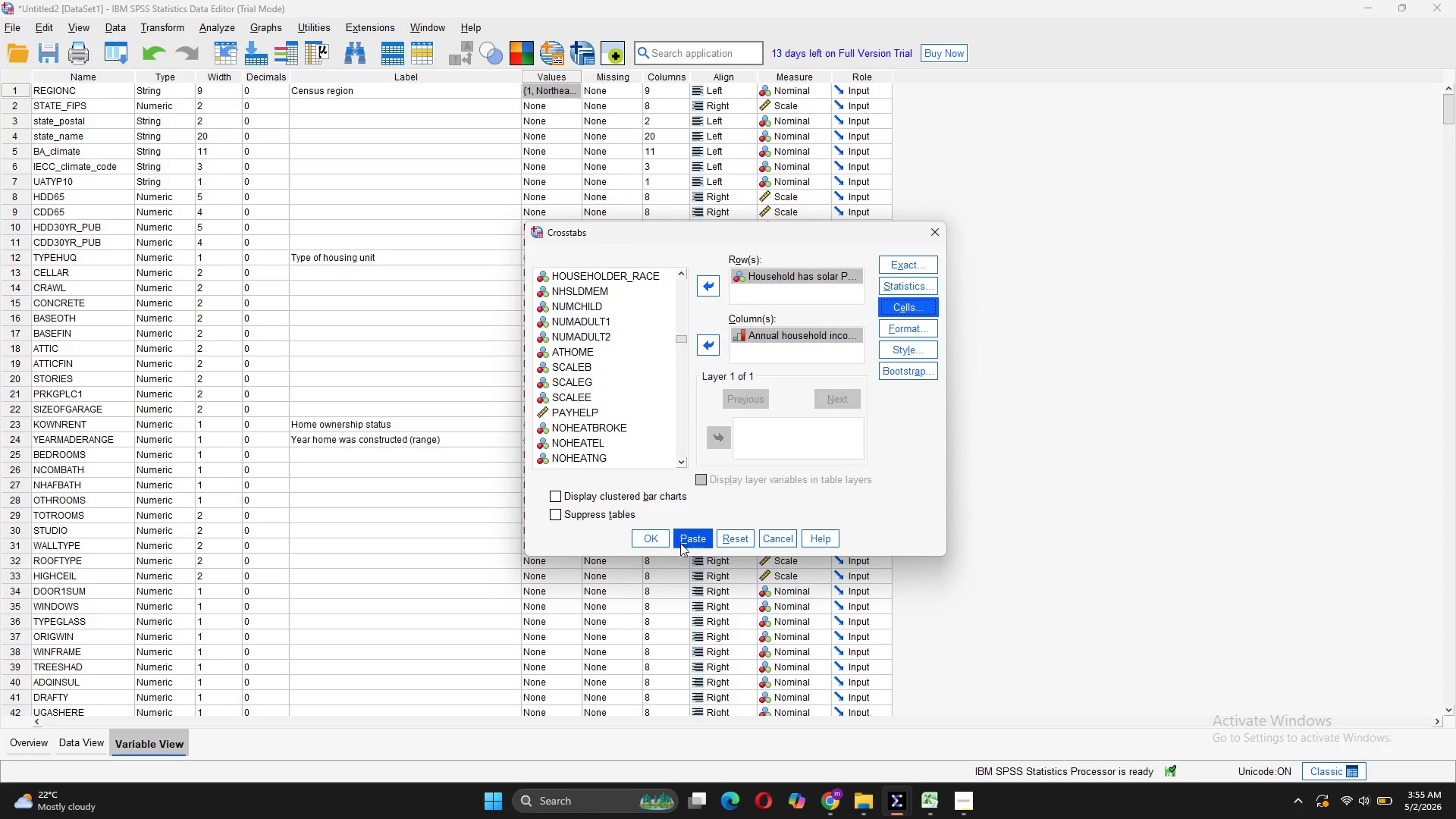 
left_click([682, 541])
 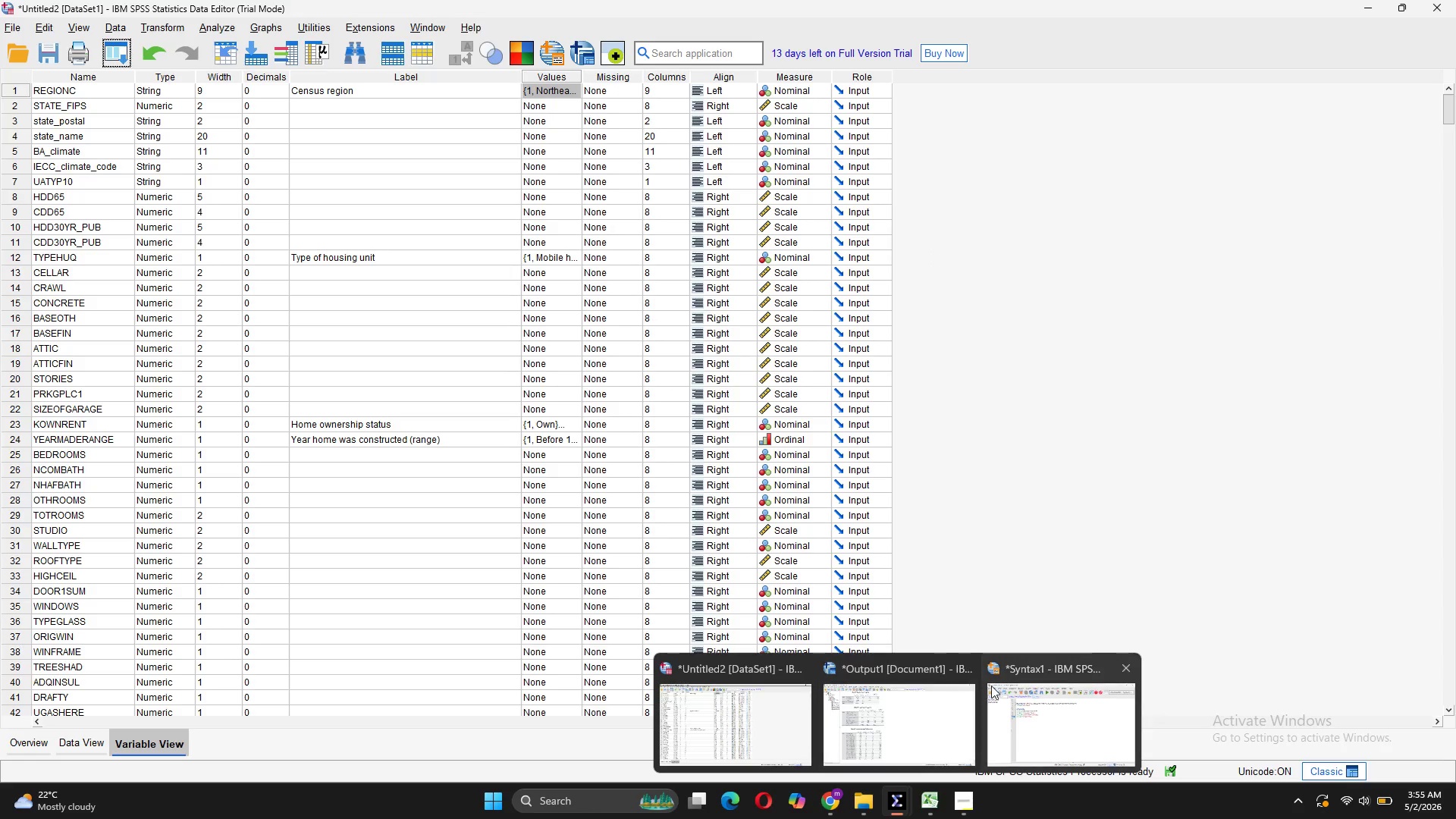 
left_click([1066, 738])
 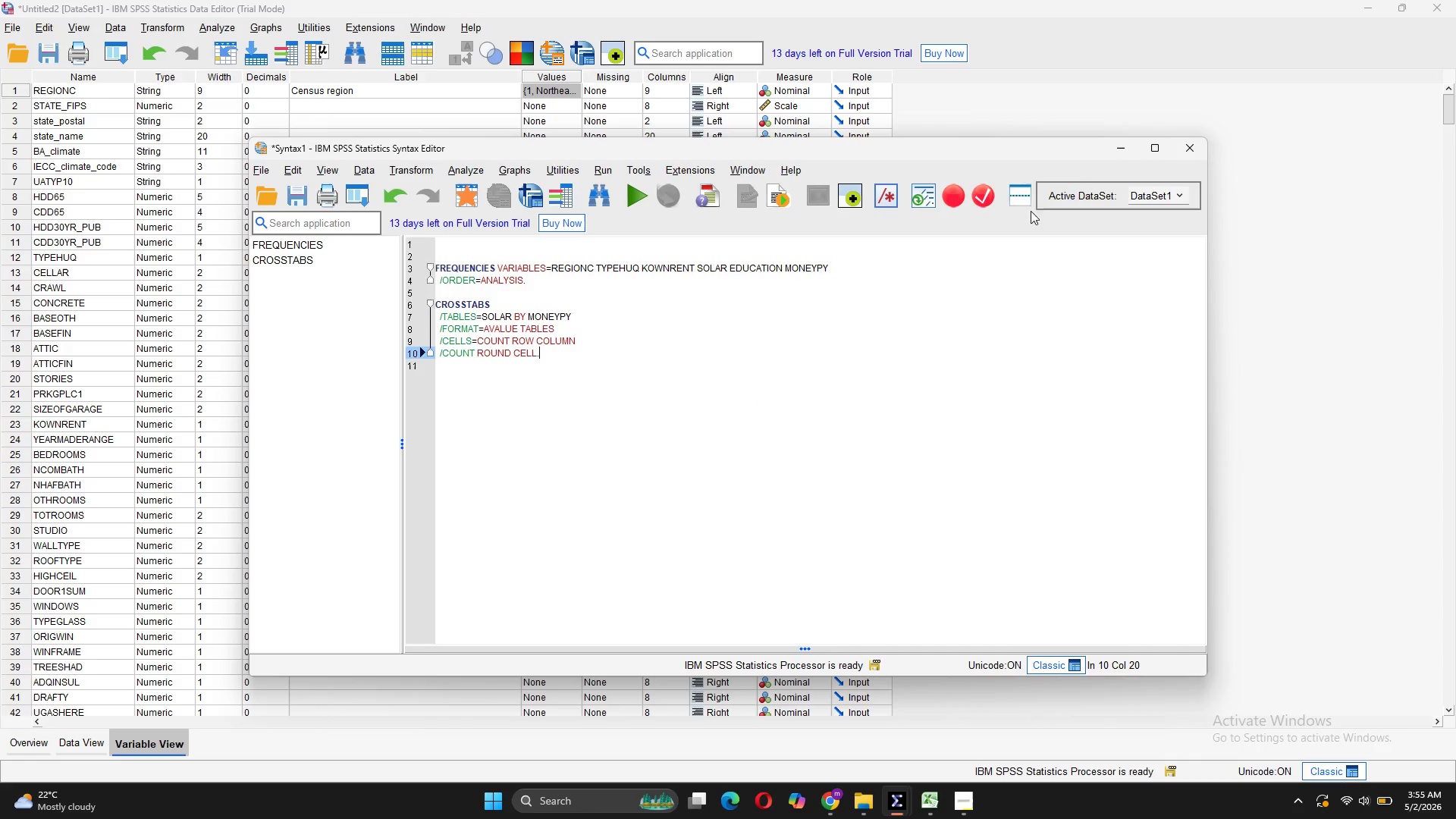 
left_click([1126, 138])
 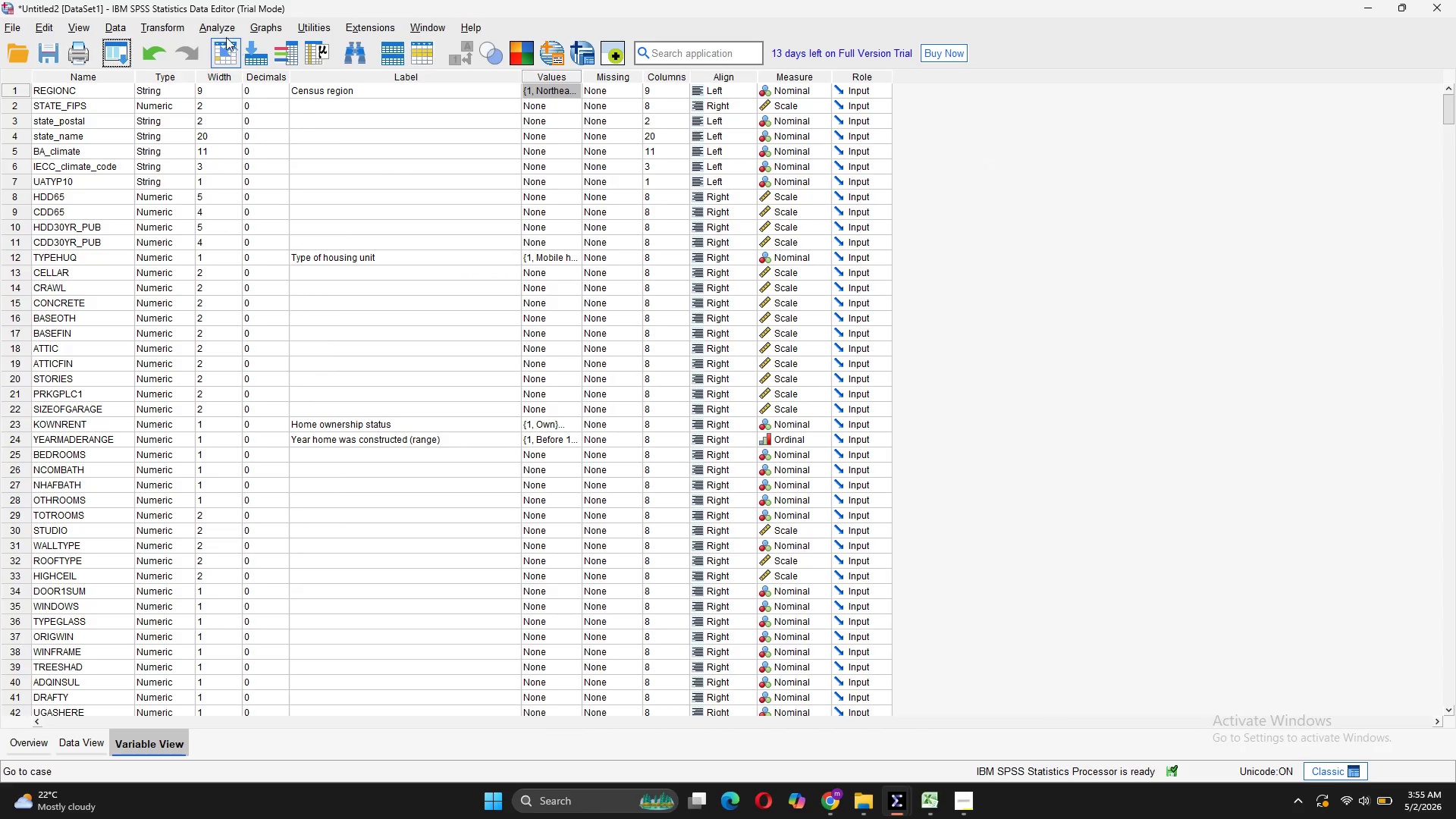 
left_click([225, 24])
 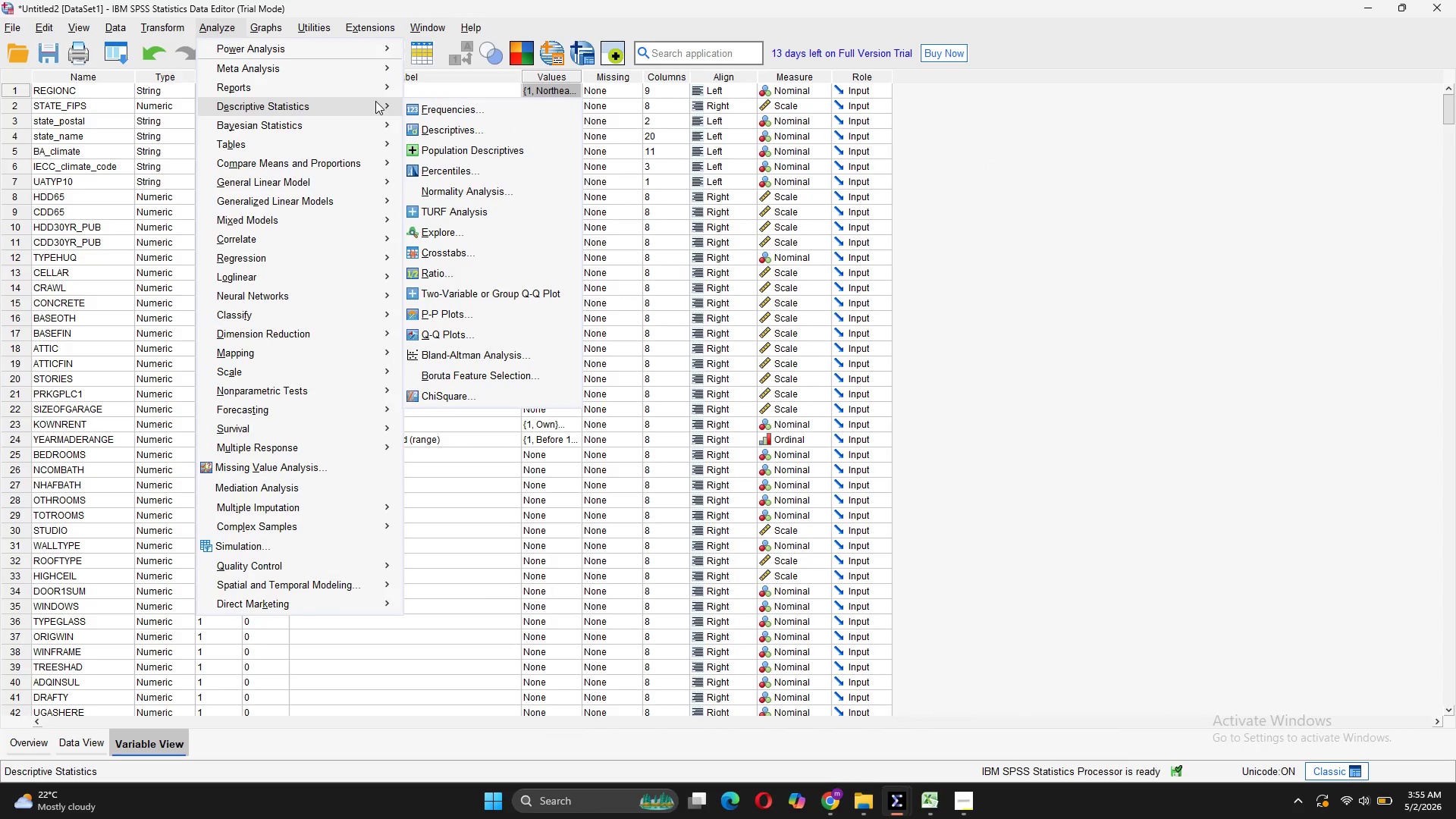 
left_click([416, 259])
 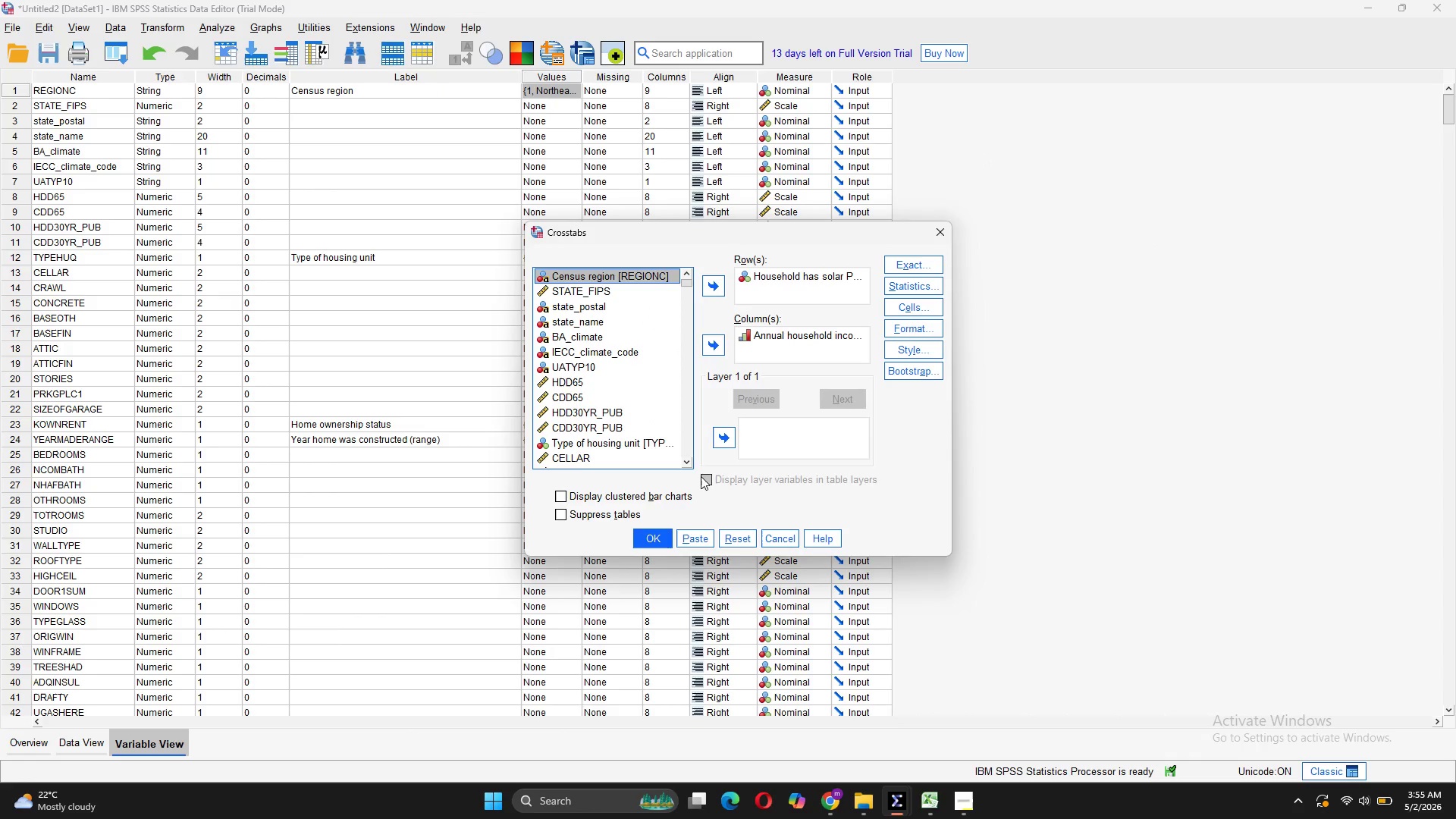 
left_click([648, 537])
 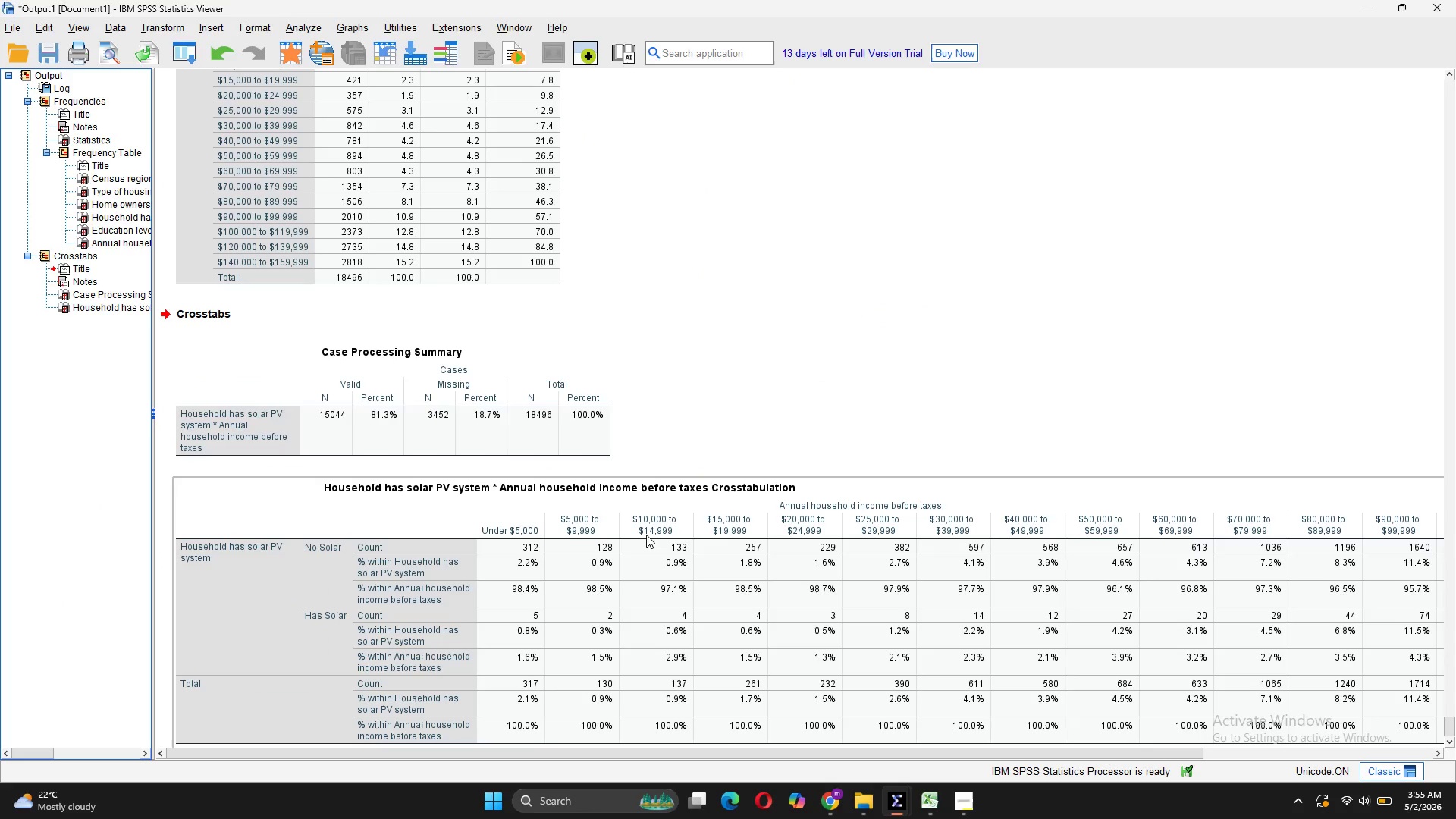 
scroll: coordinate [661, 525], scroll_direction: down, amount: 4.0
 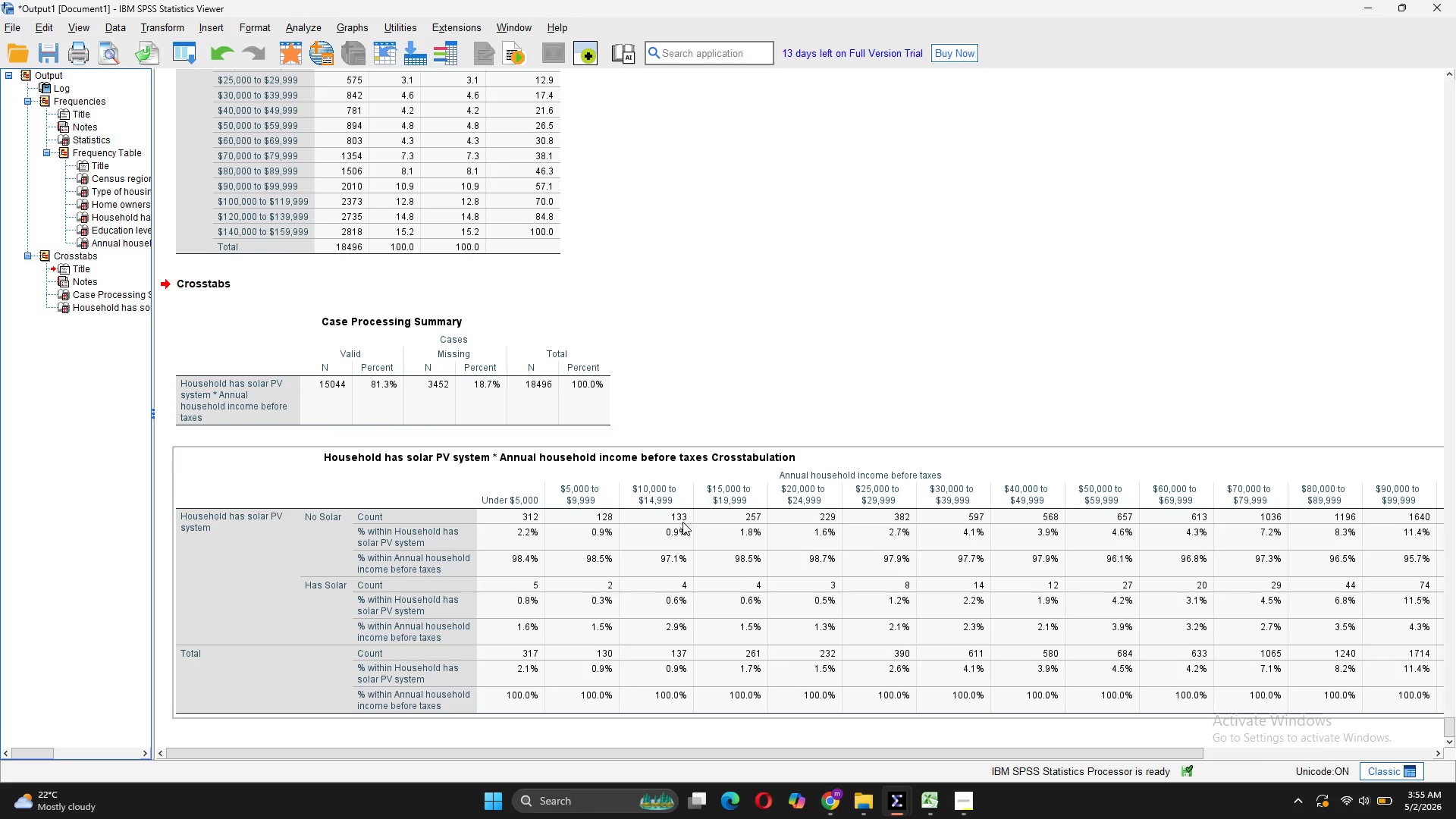 
wait(14.35)
 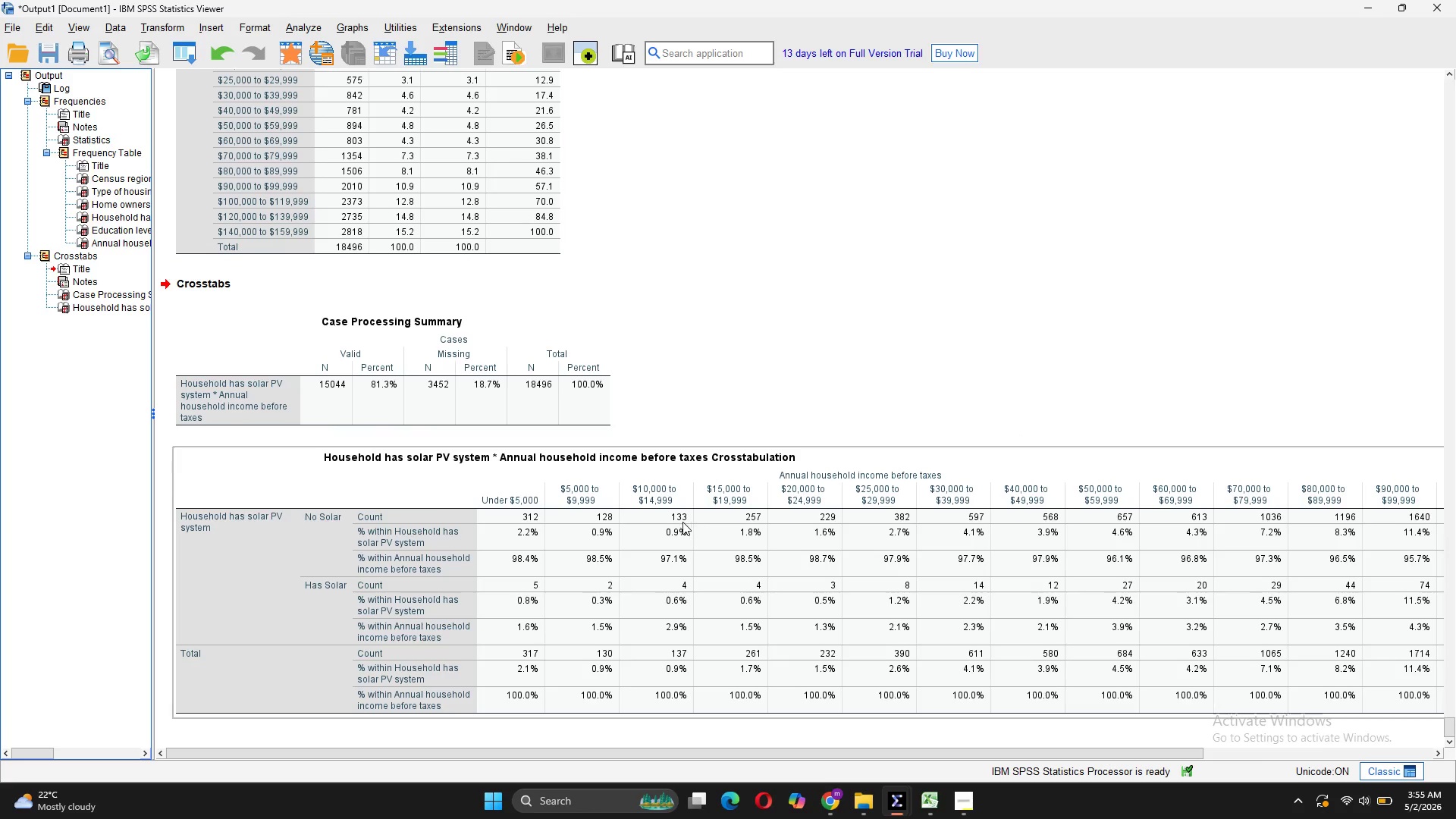 
left_click([780, 720])
 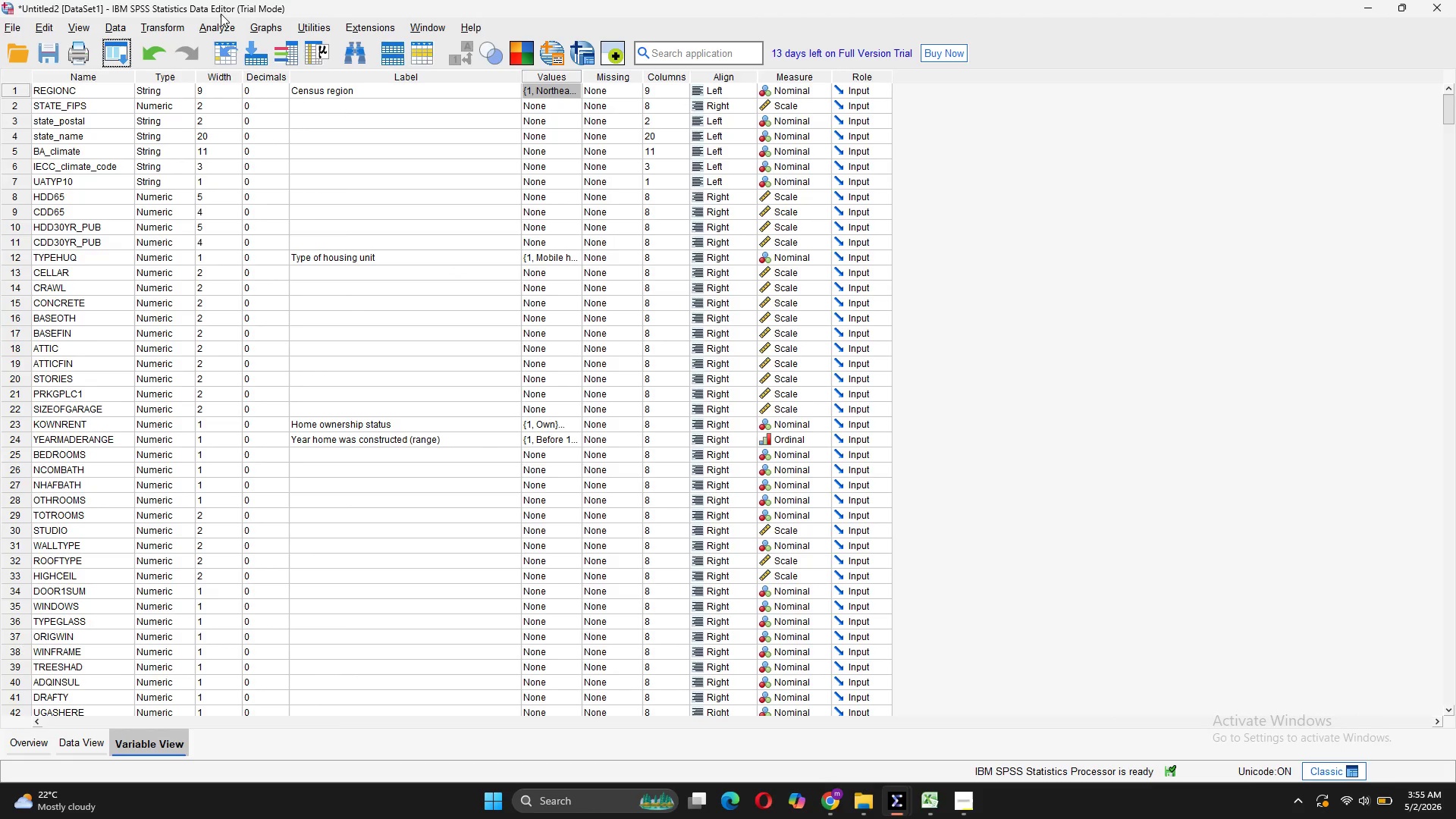 
left_click([219, 27])
 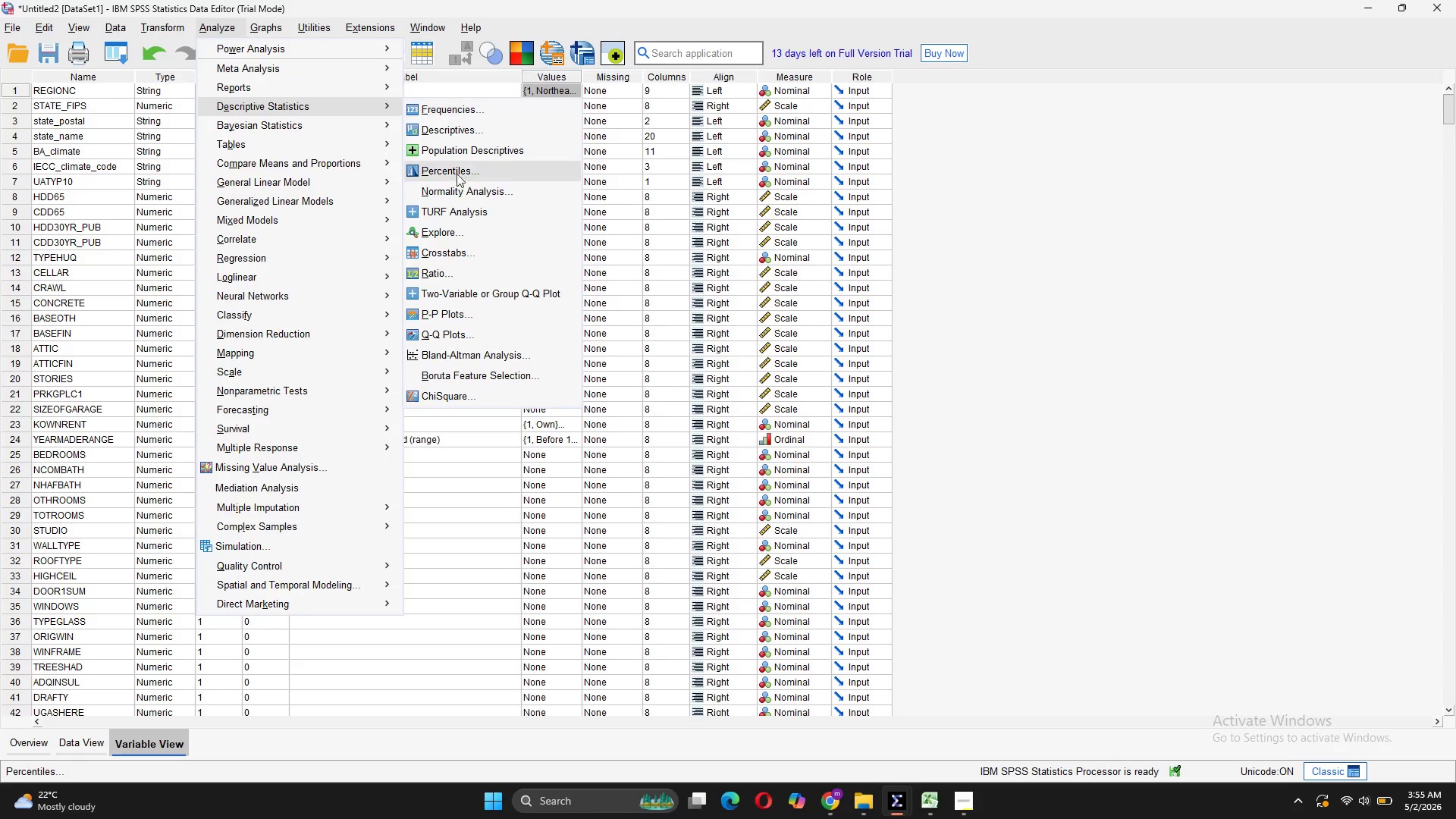 
wait(5.5)
 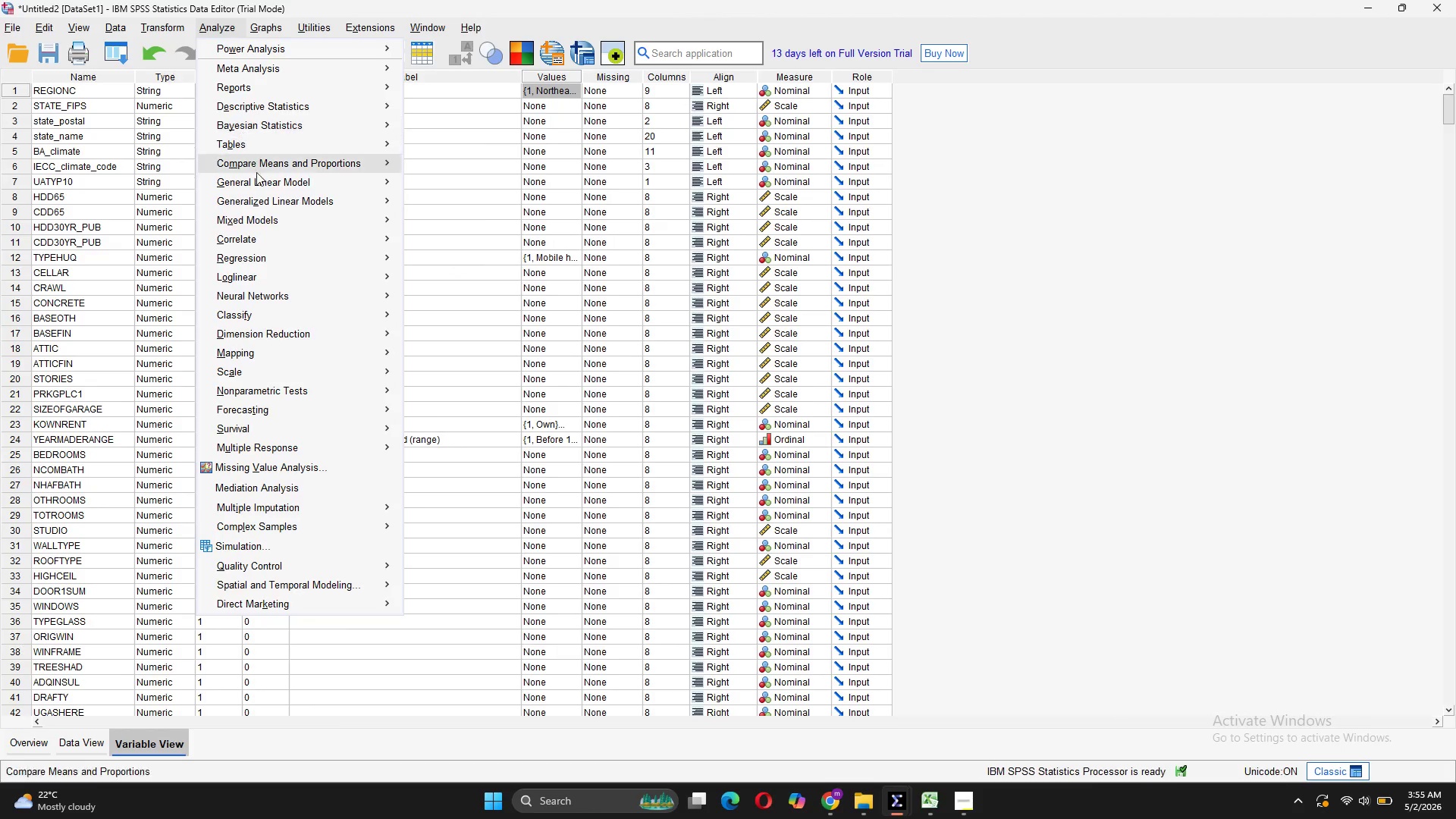 
left_click([463, 257])
 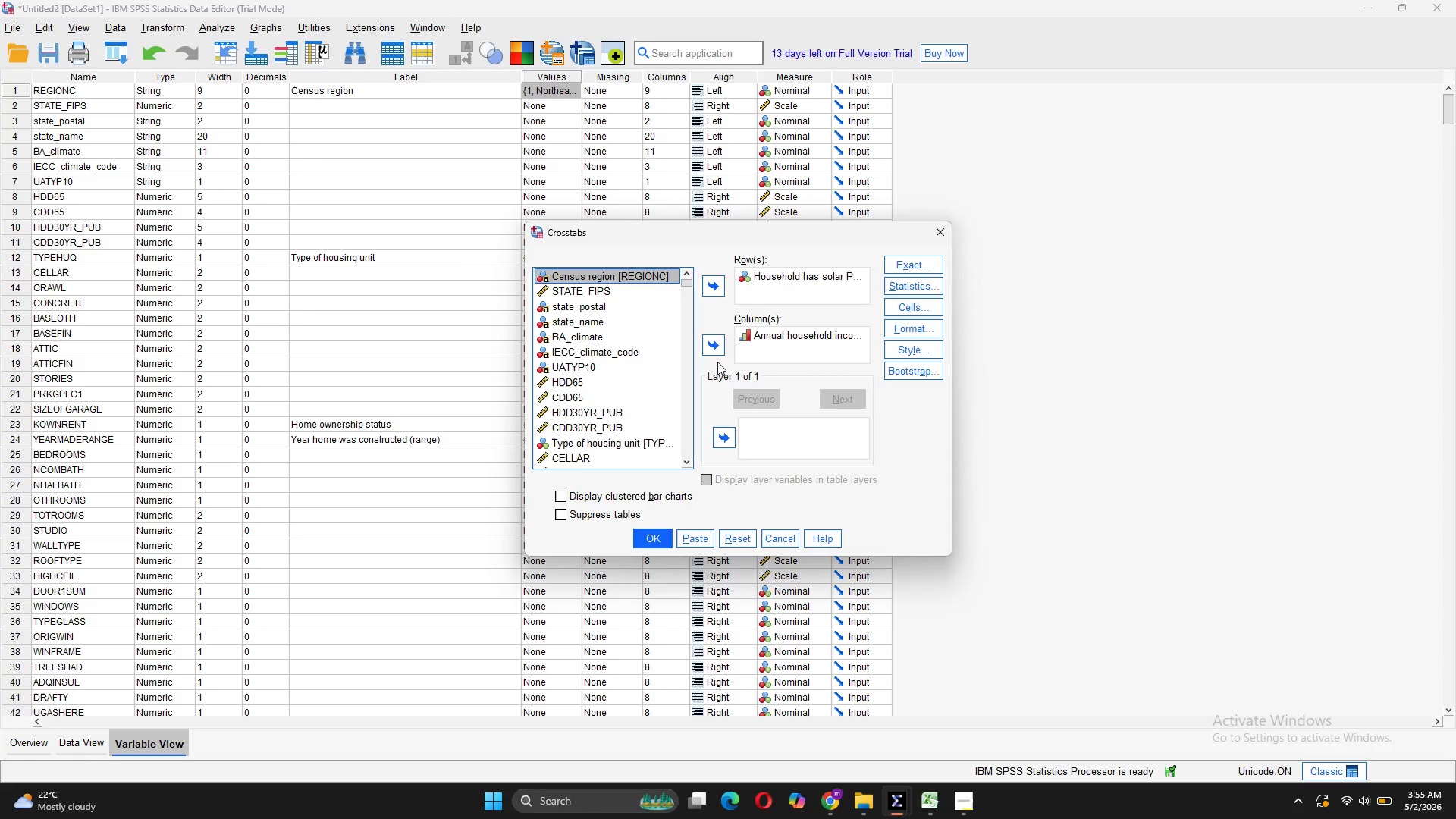 
wait(7.08)
 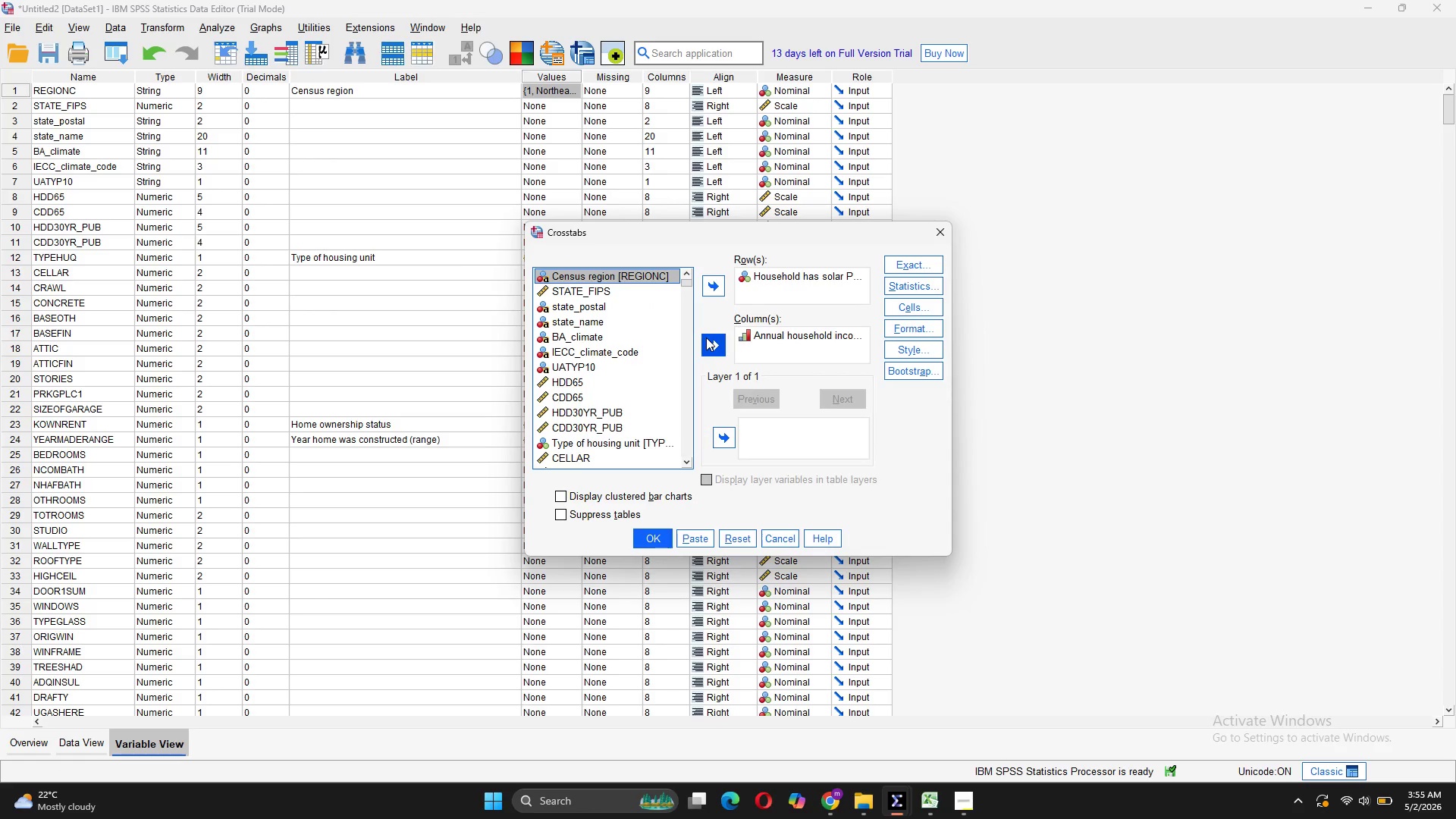 
left_click([715, 352])
 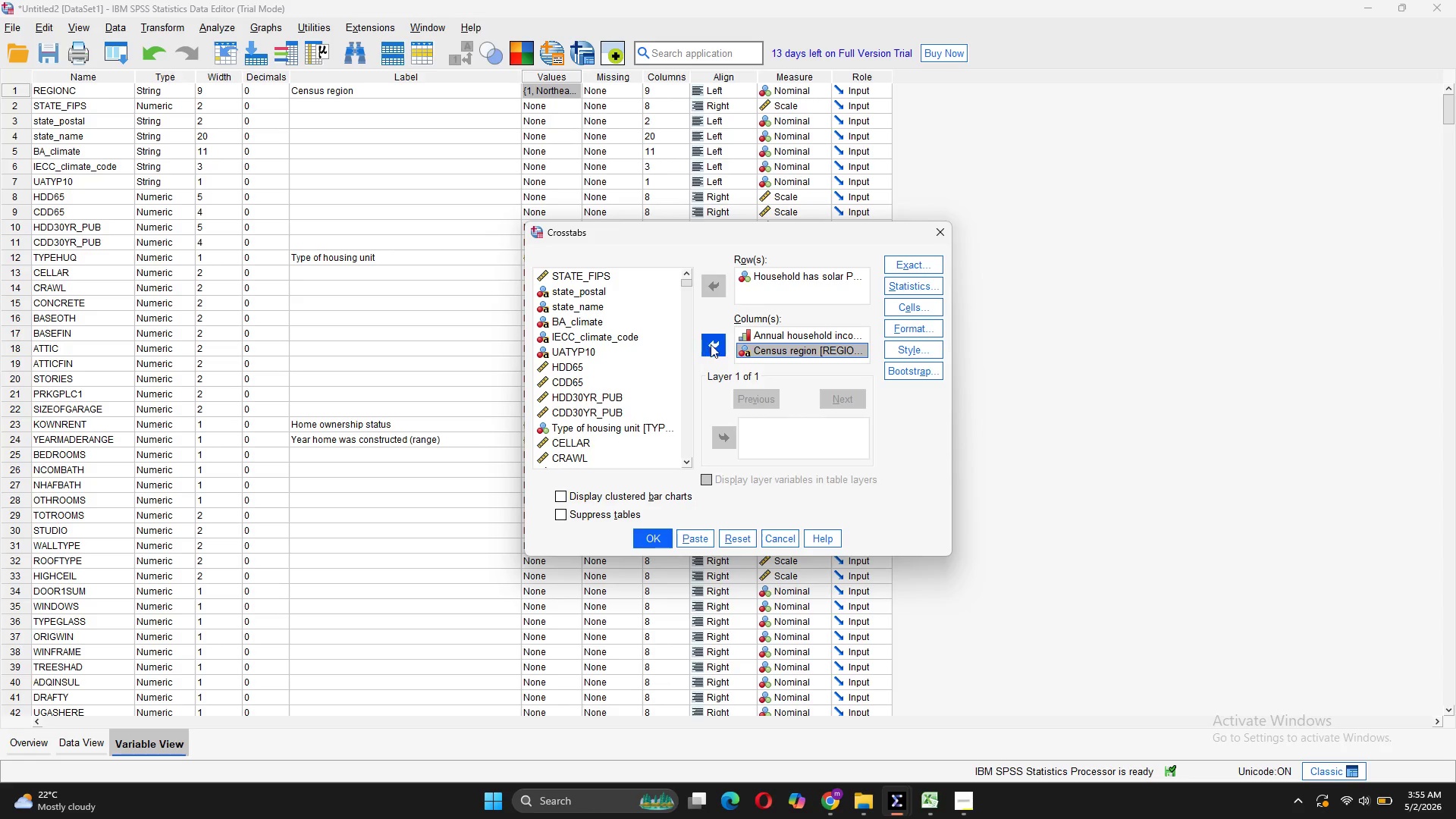 
left_click([714, 348])
 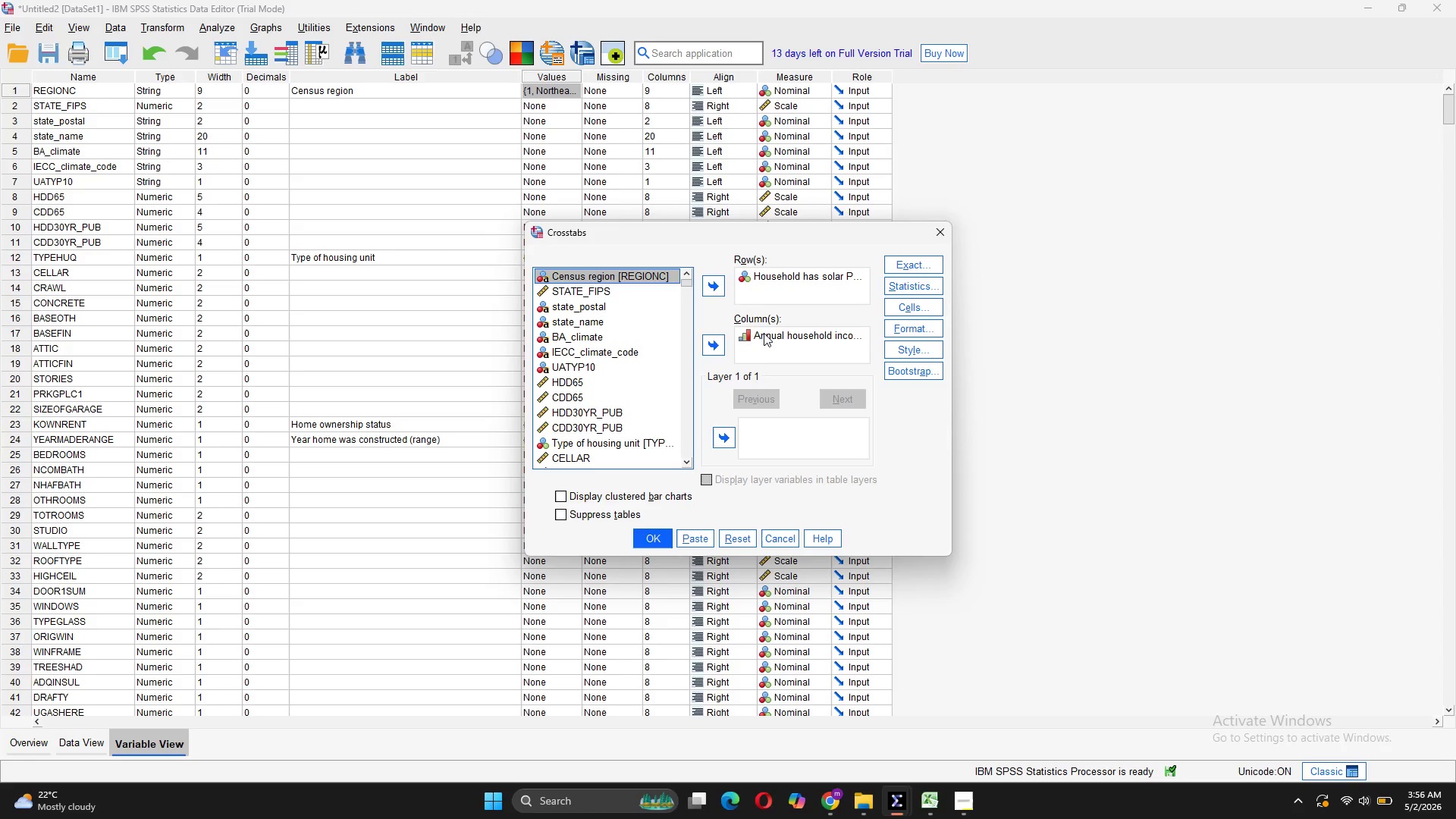 
left_click([765, 332])
 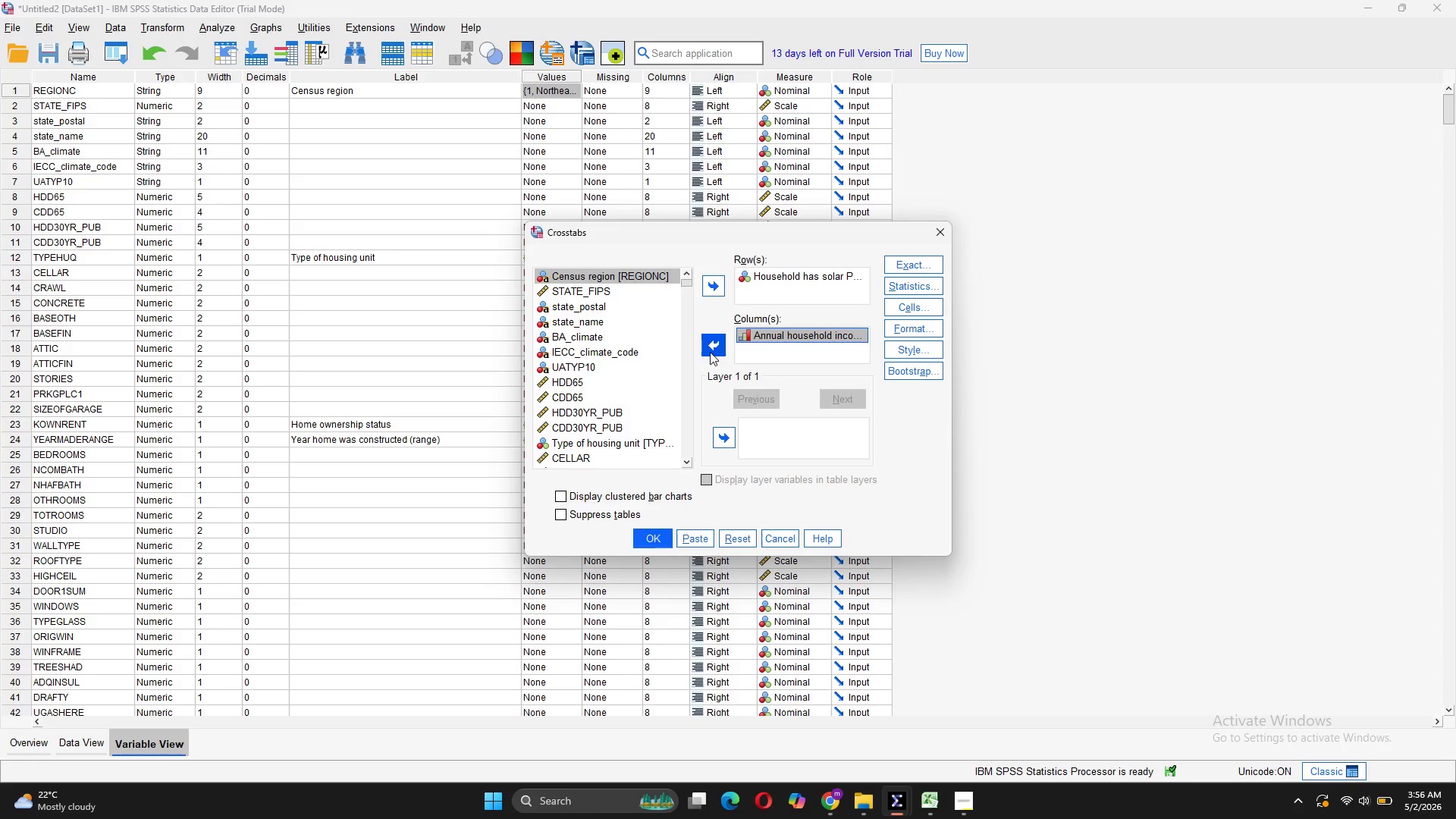 
left_click([708, 347])
 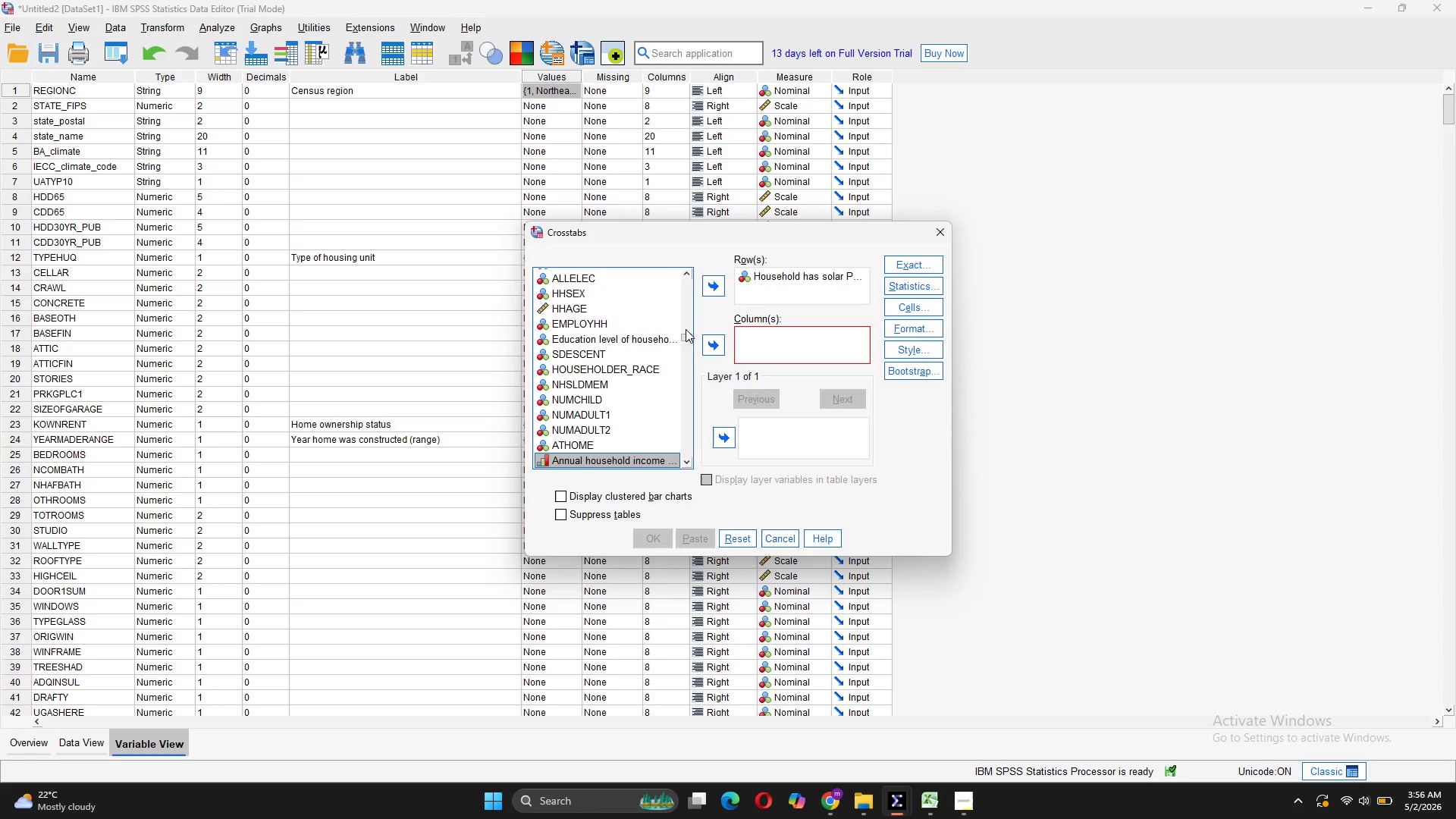 
left_click_drag(start_coordinate=[684, 335], to_coordinate=[680, 255])
 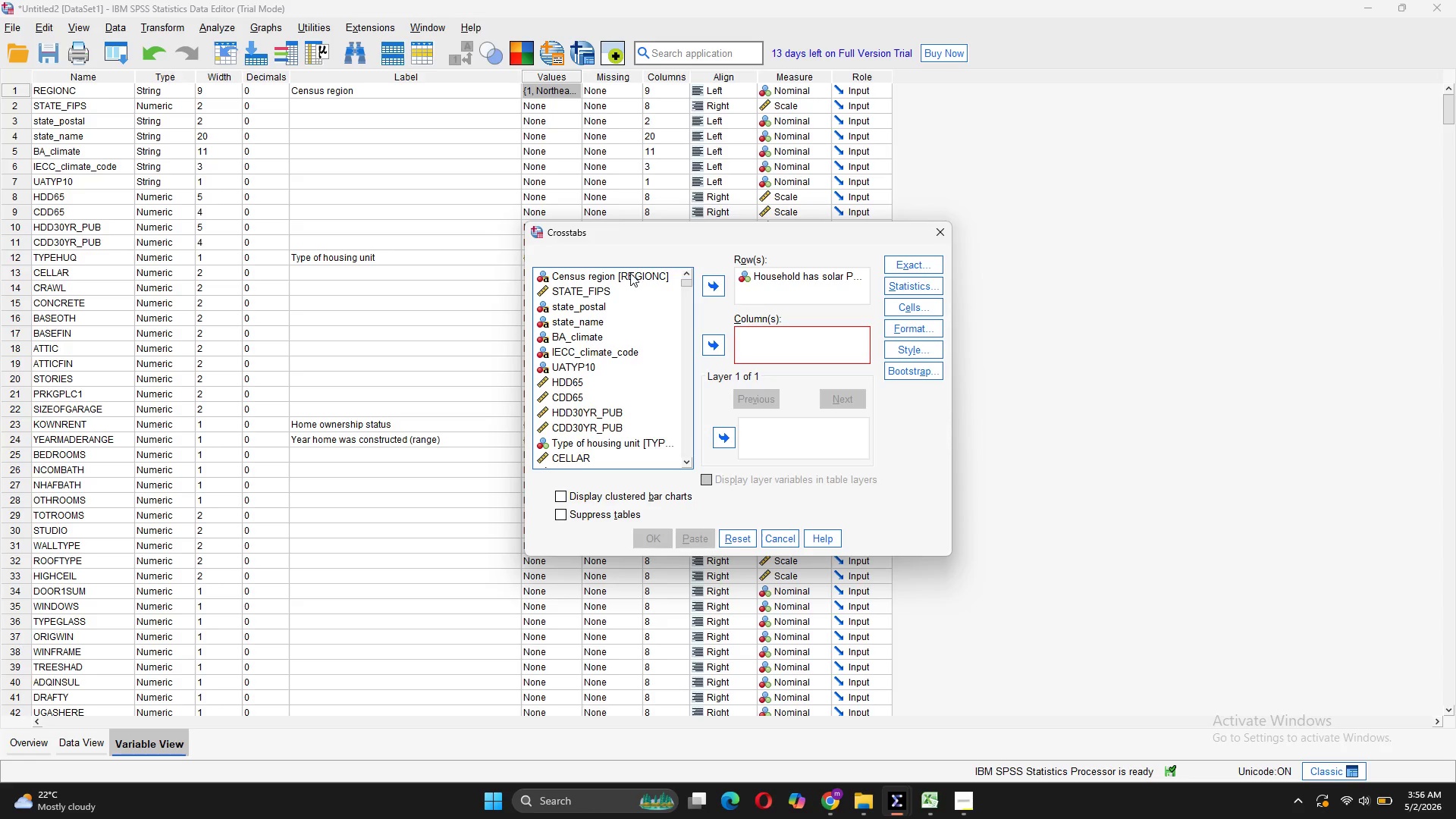 
left_click([629, 274])
 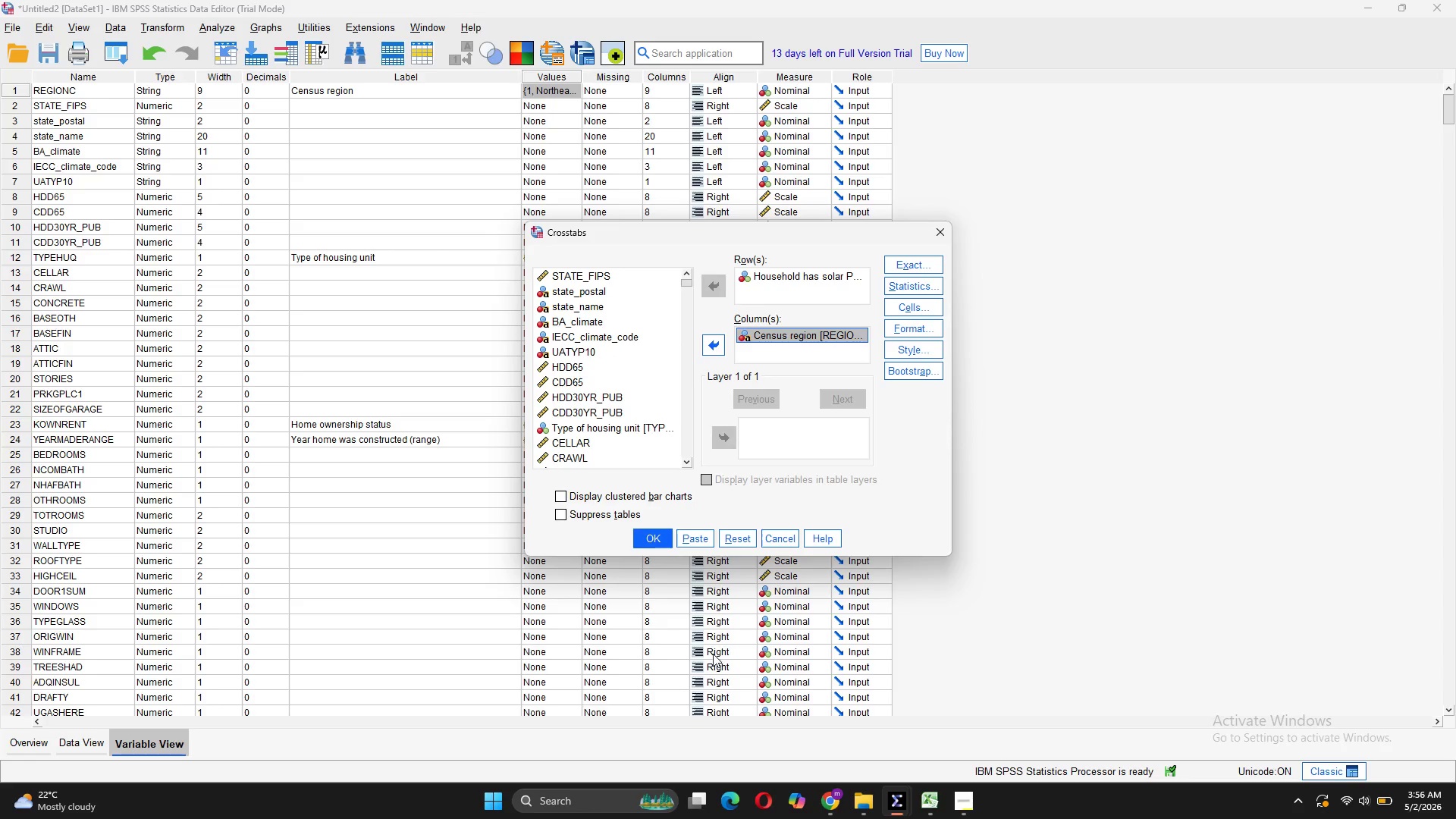 
wait(5.02)
 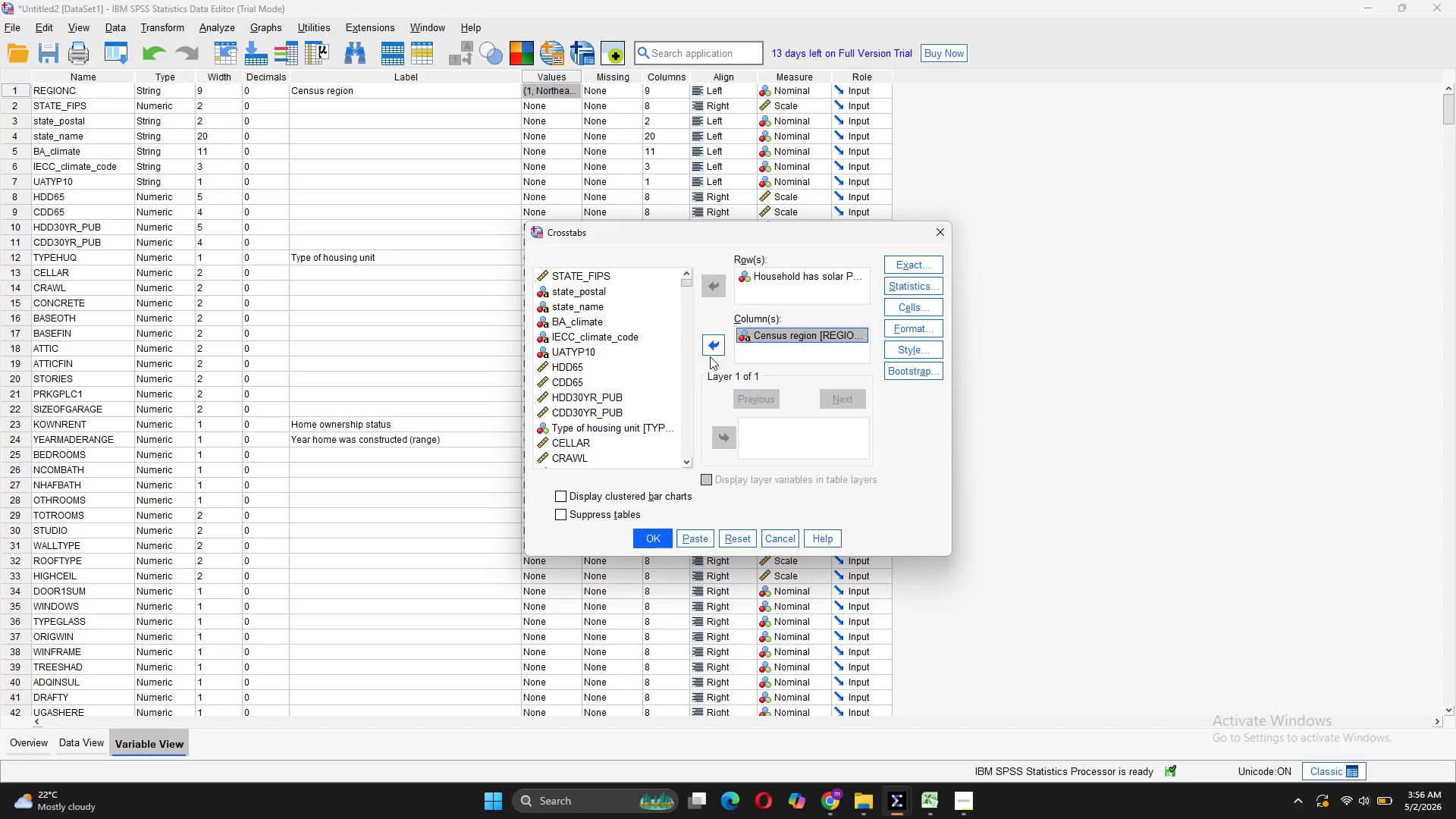 
left_click([918, 306])
 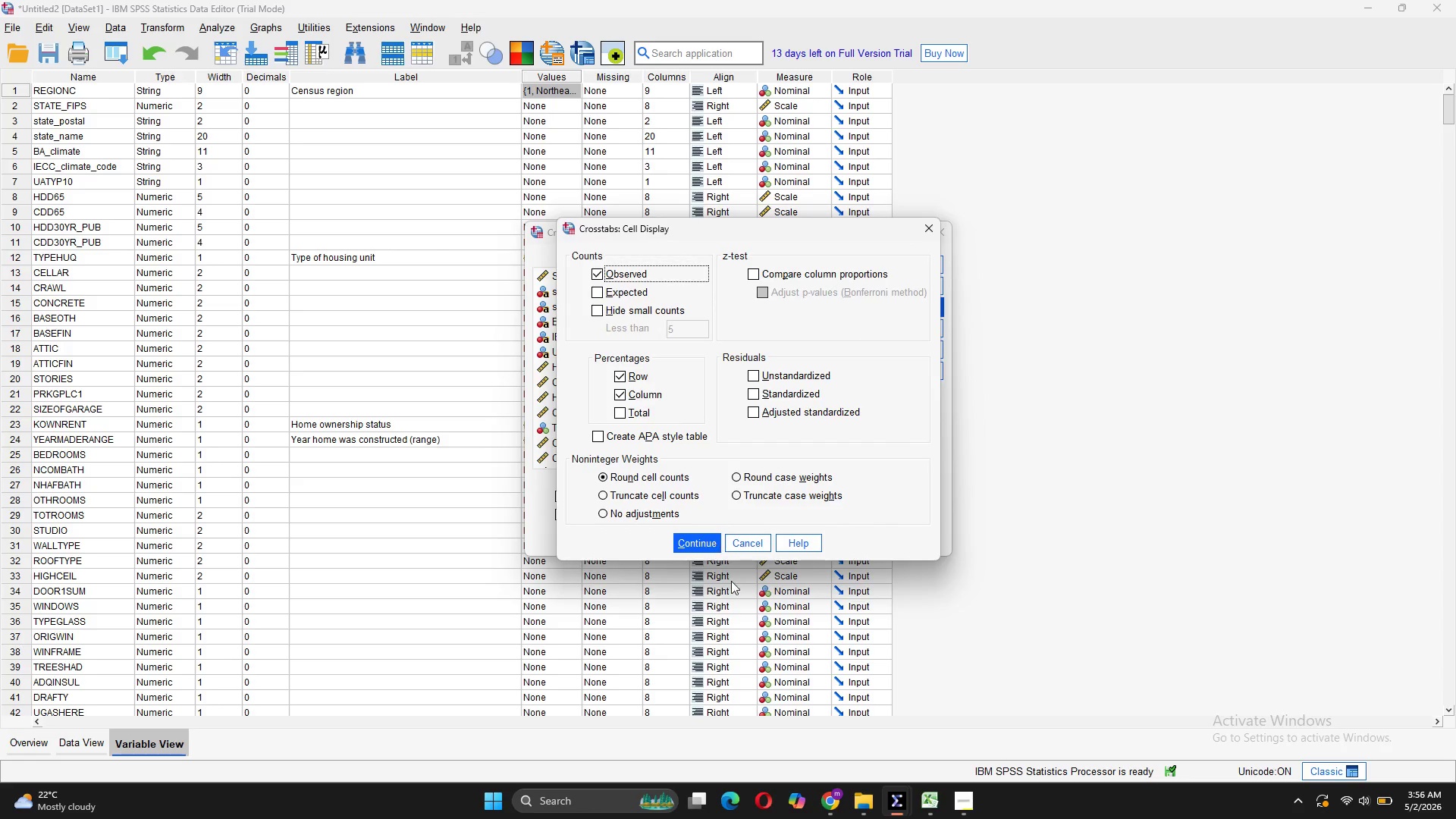 
left_click([696, 539])
 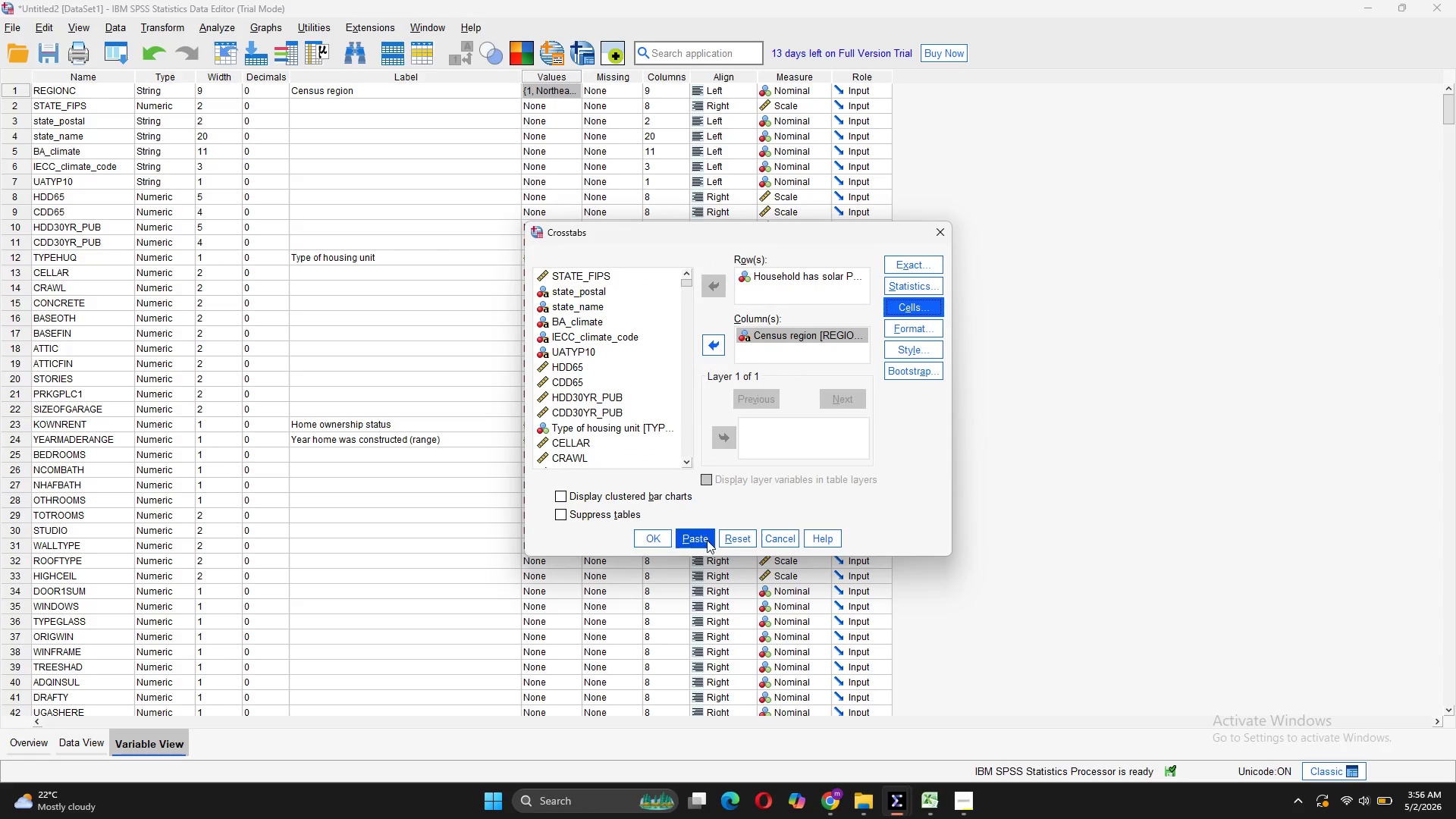 
left_click([707, 540])